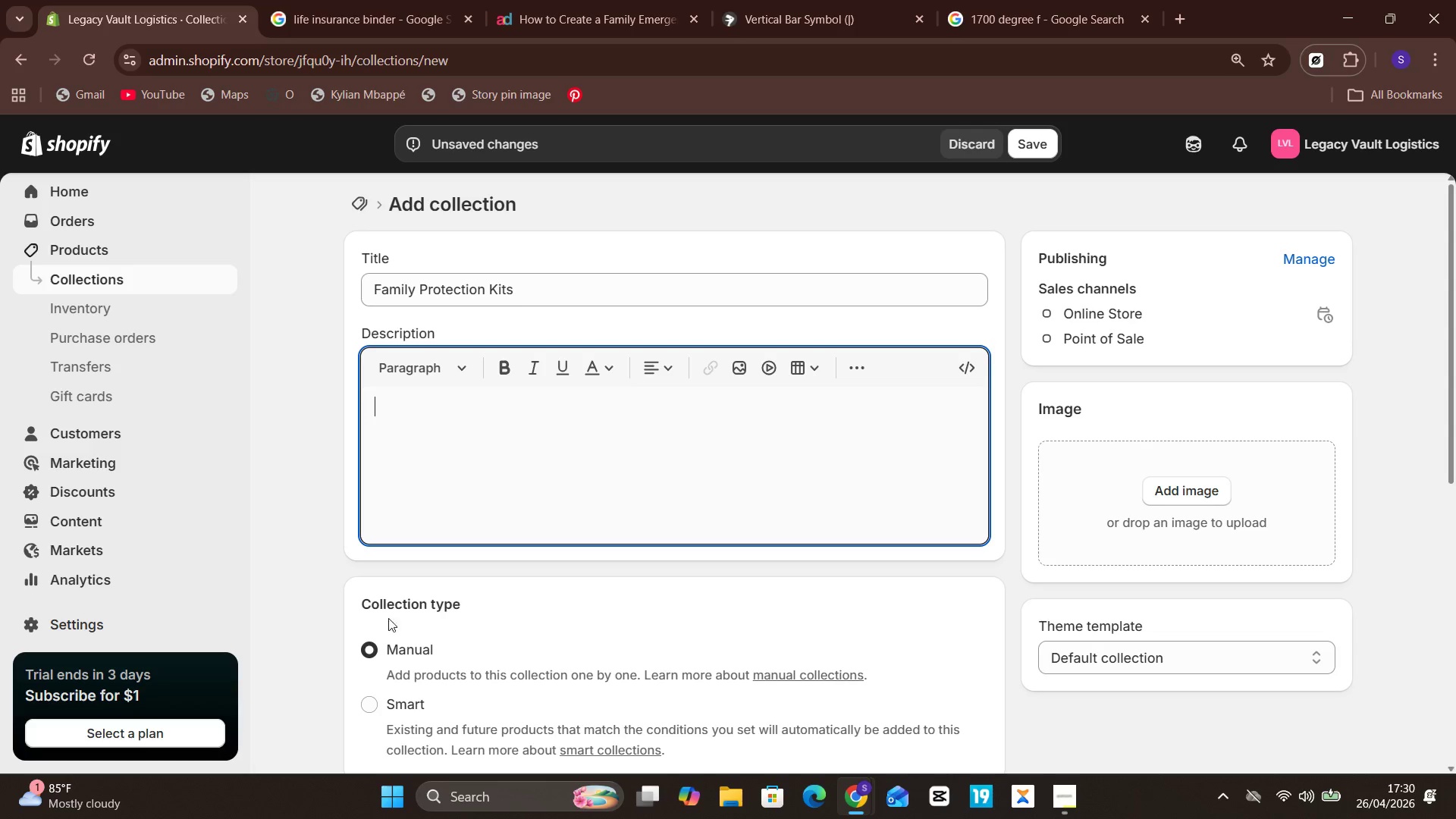 
wait(6.12)
 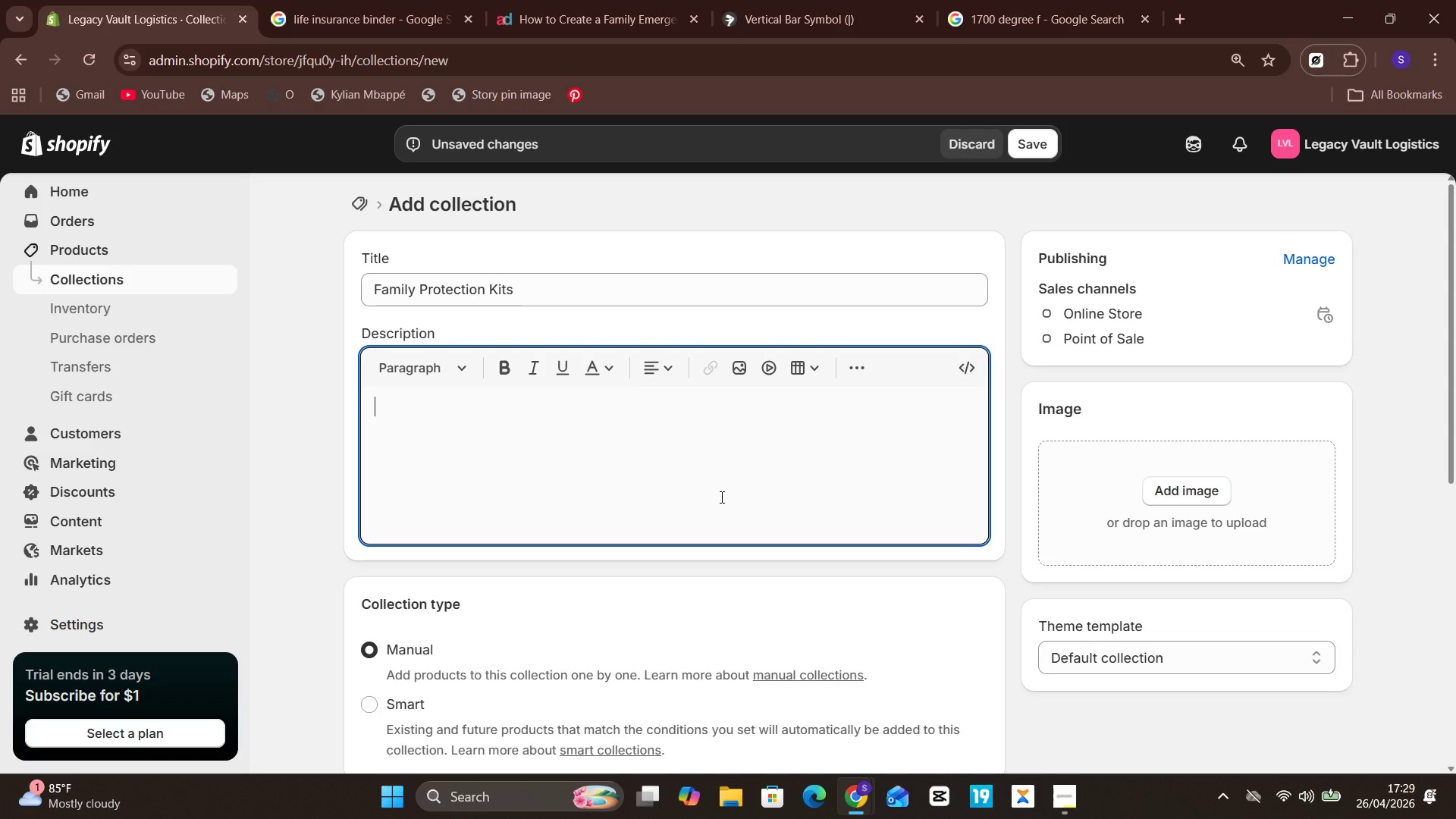 
left_click([372, 710])
 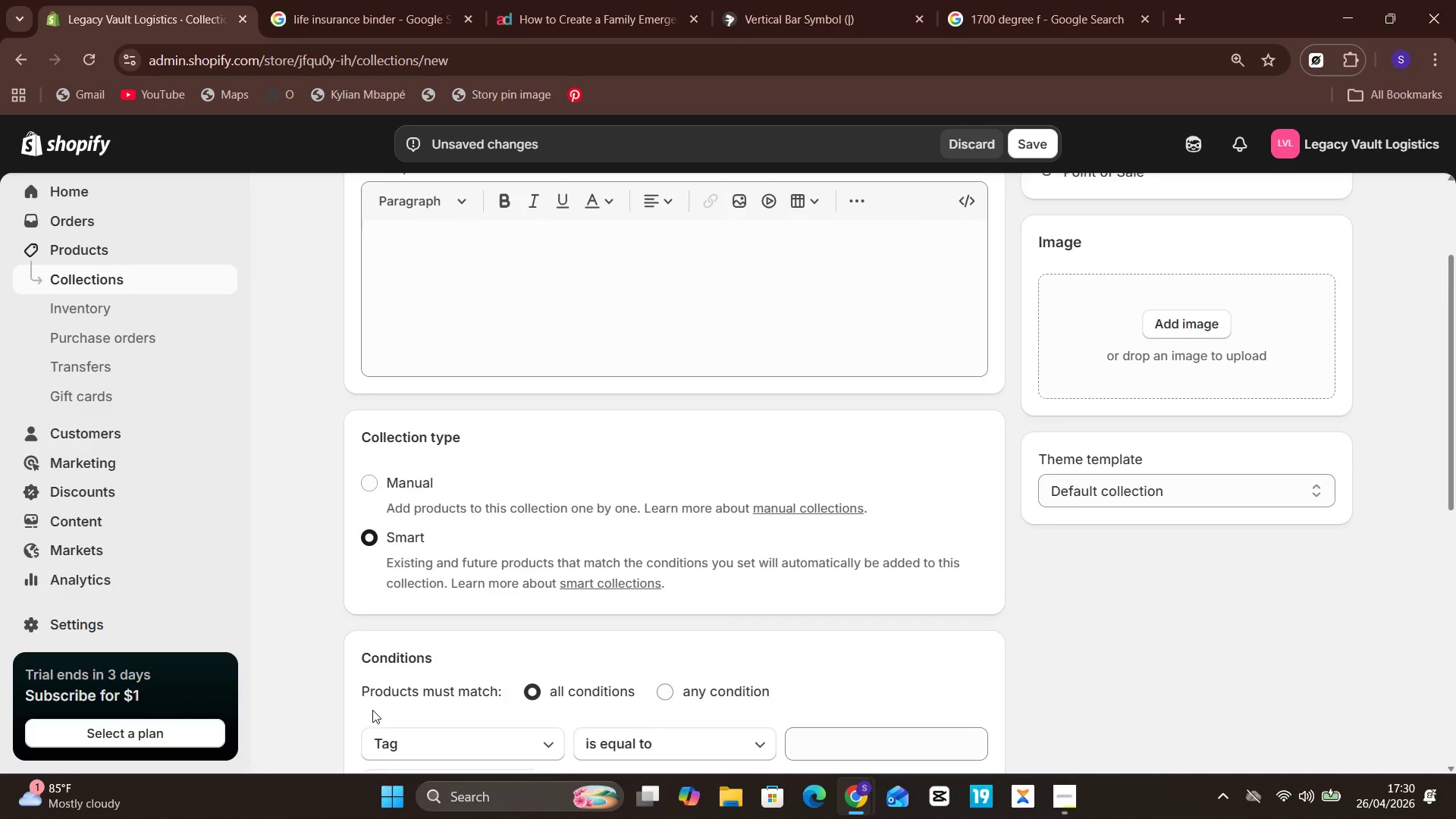 
mouse_move([409, 665])
 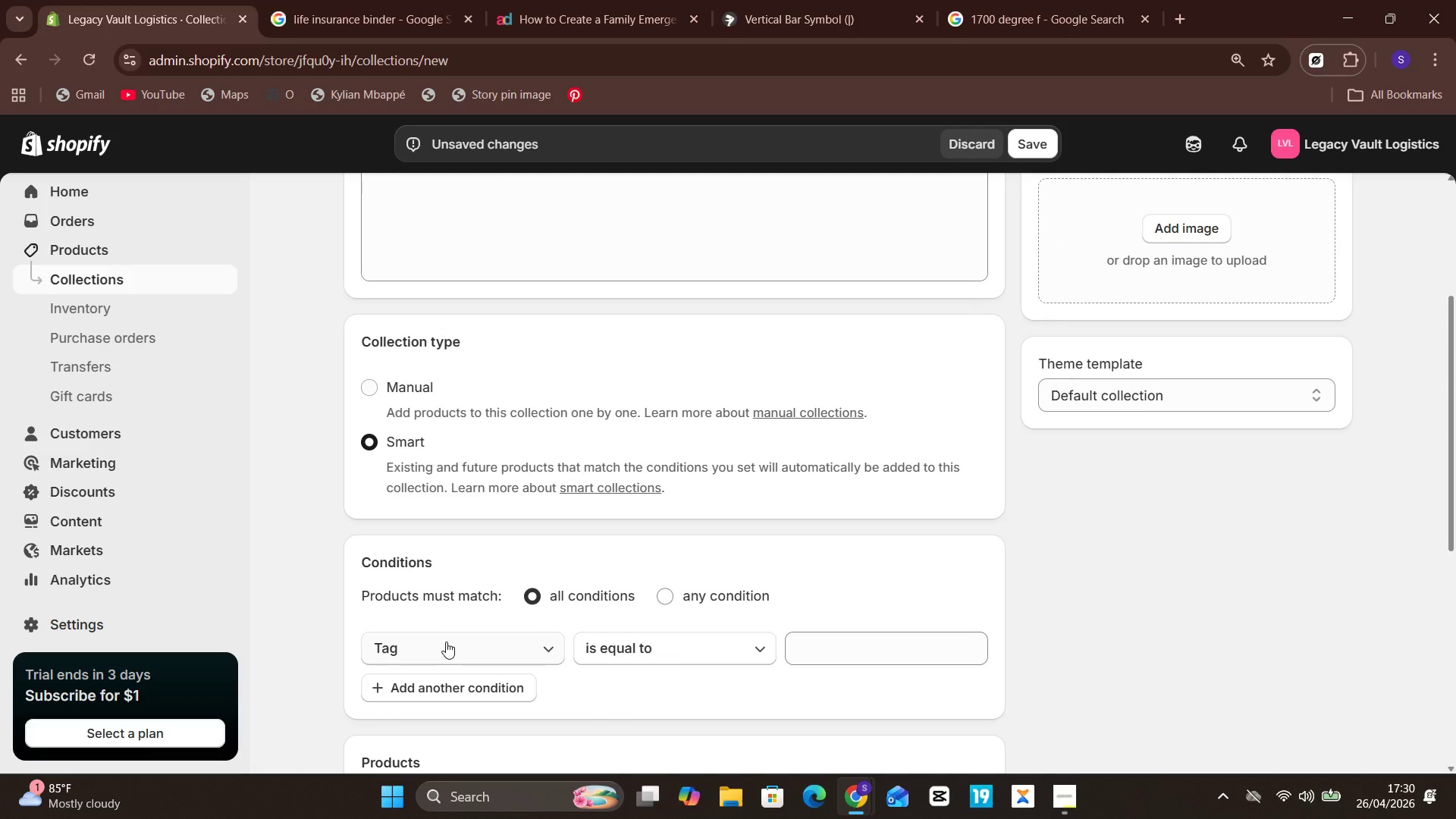 
wait(6.61)
 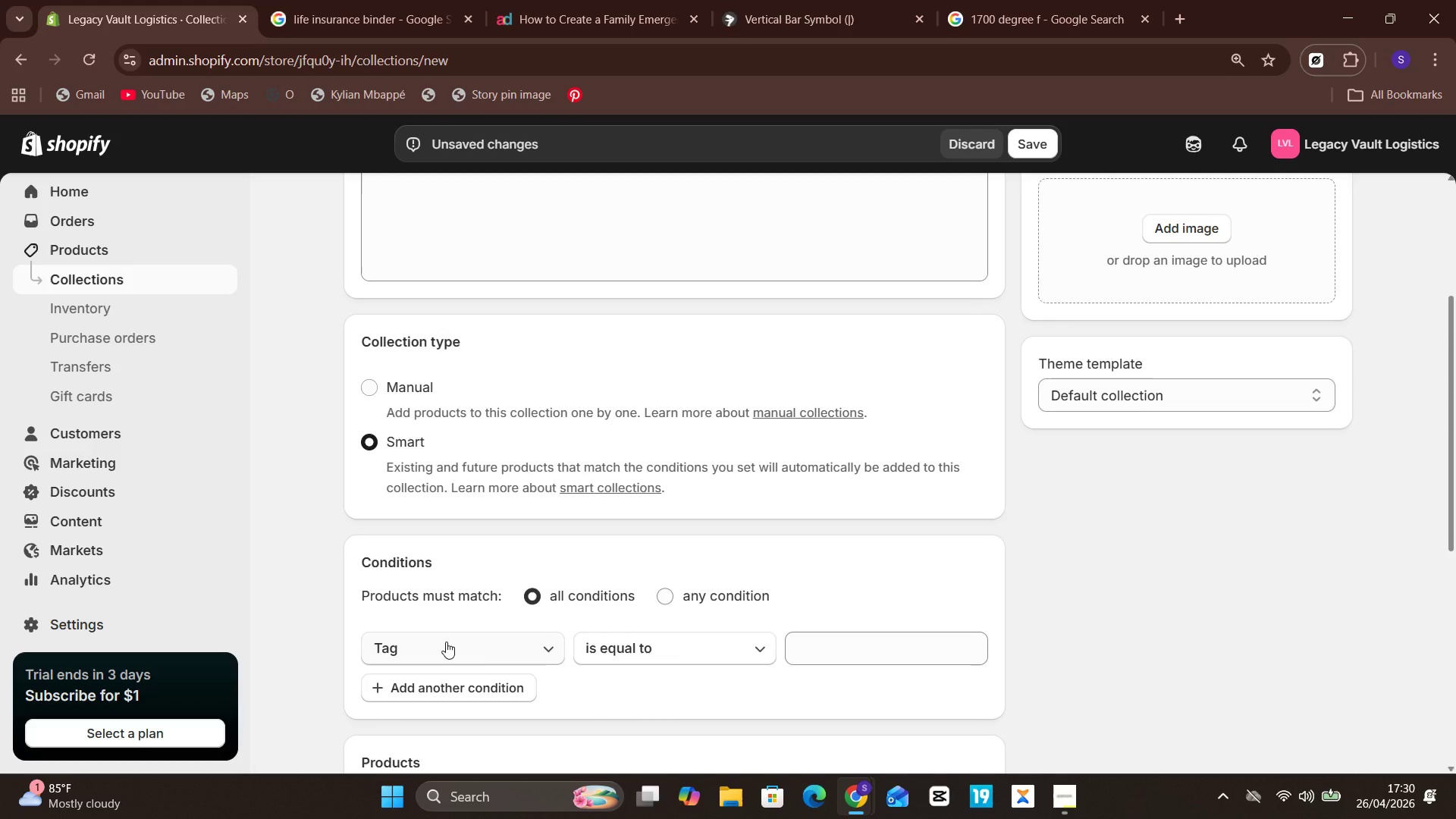 
left_click([442, 646])
 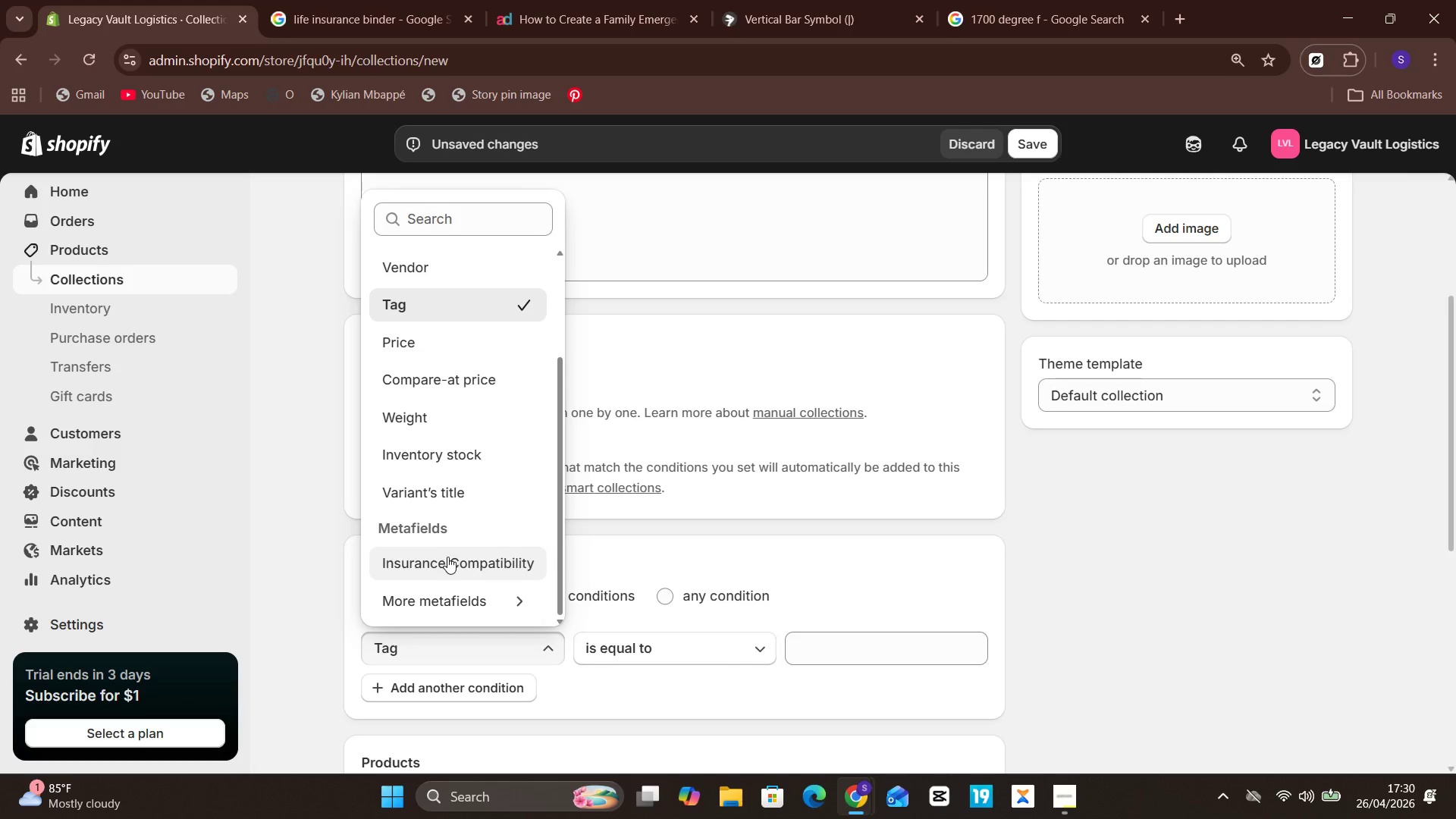 
left_click([447, 557])
 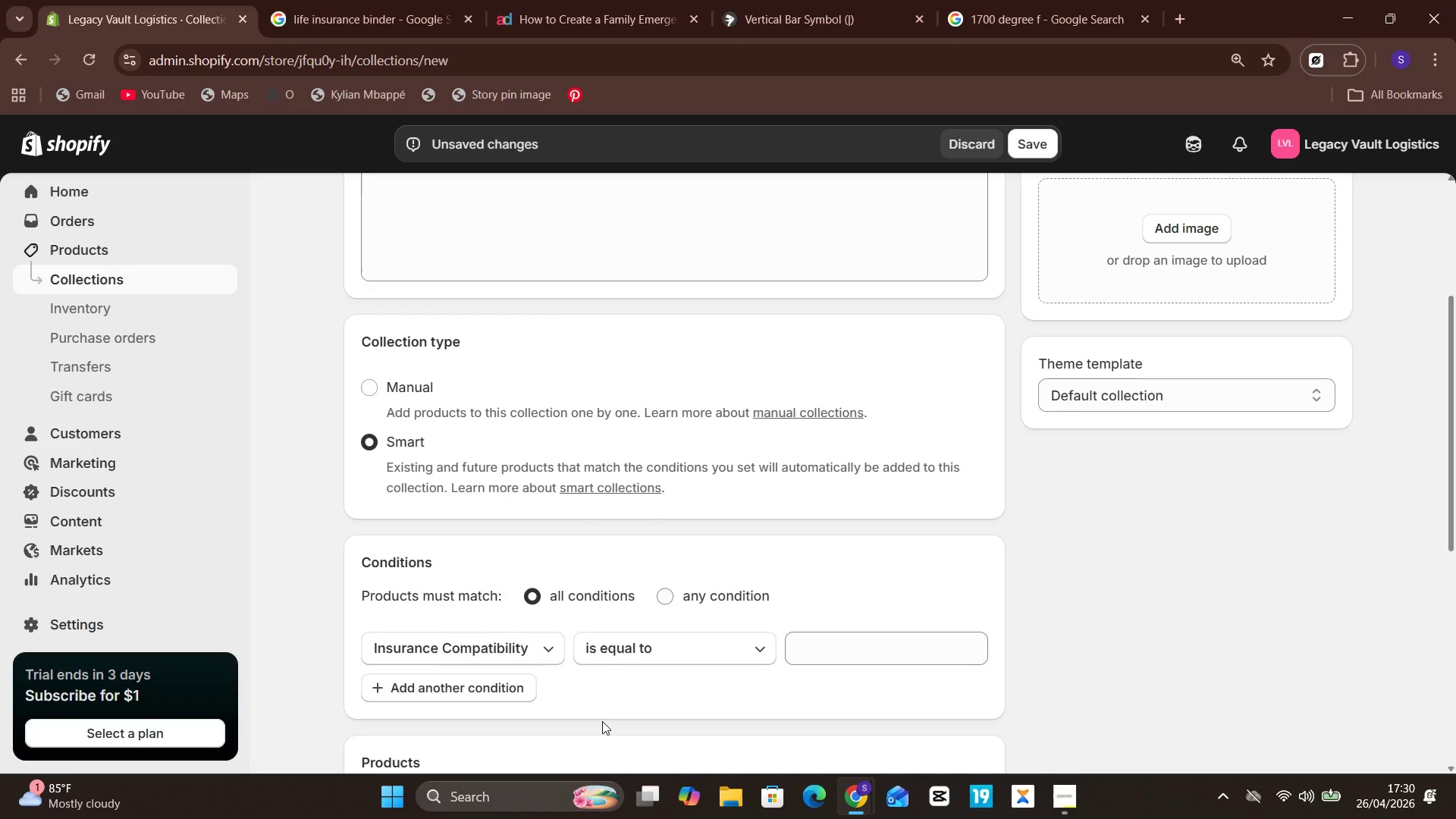 
mouse_move([818, 799])
 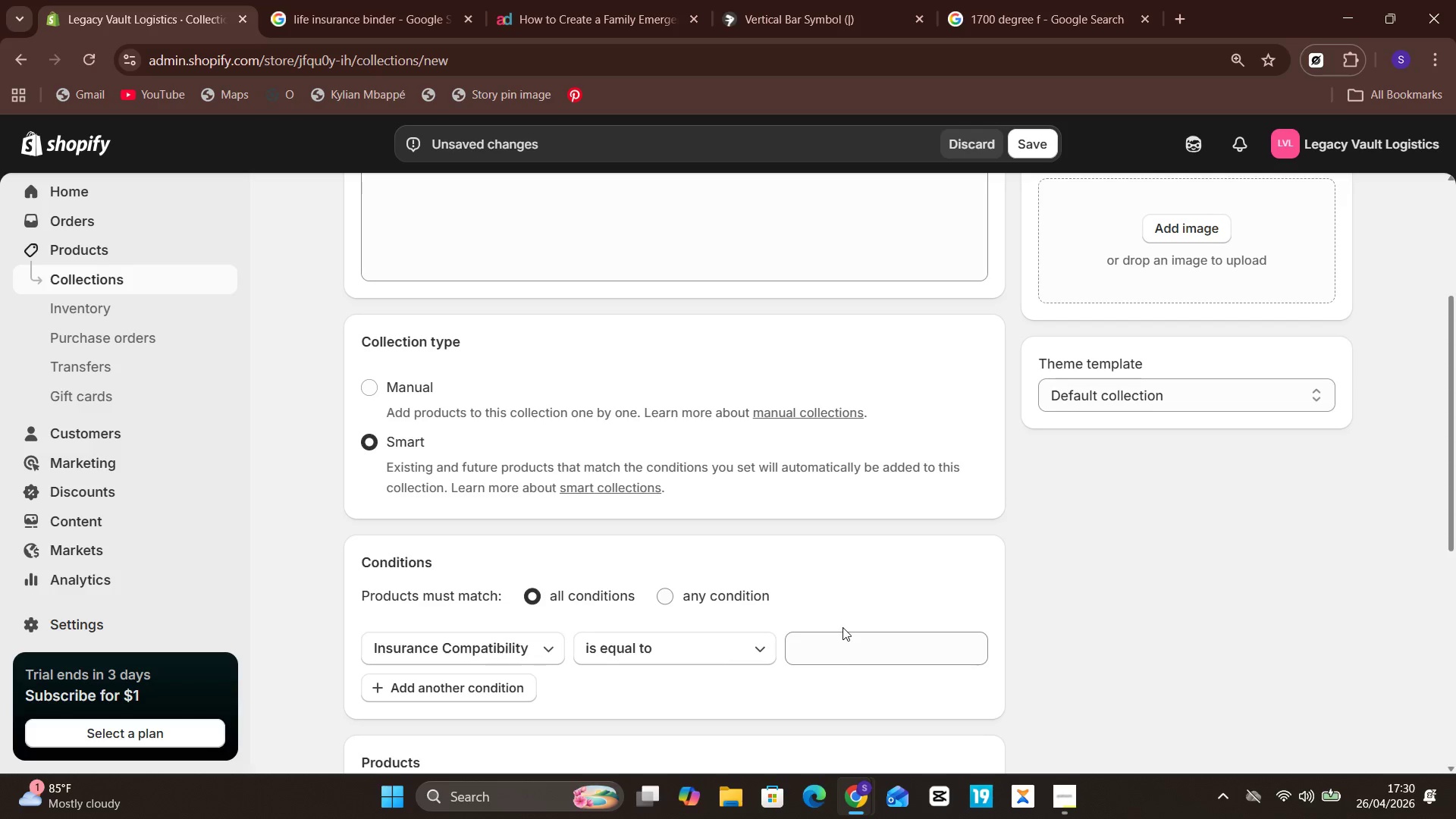 
left_click([846, 653])
 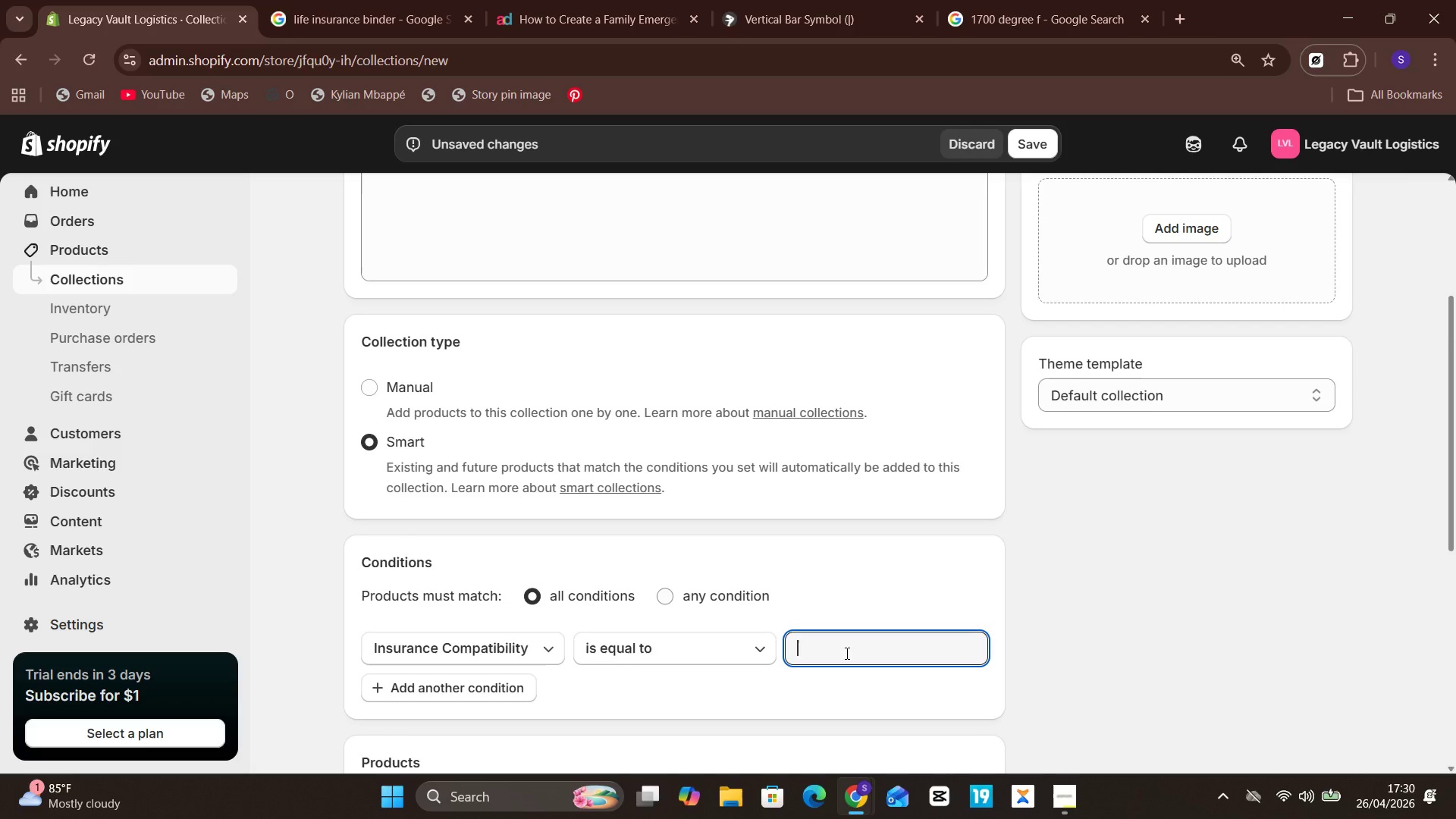 
type(Family Protection)
 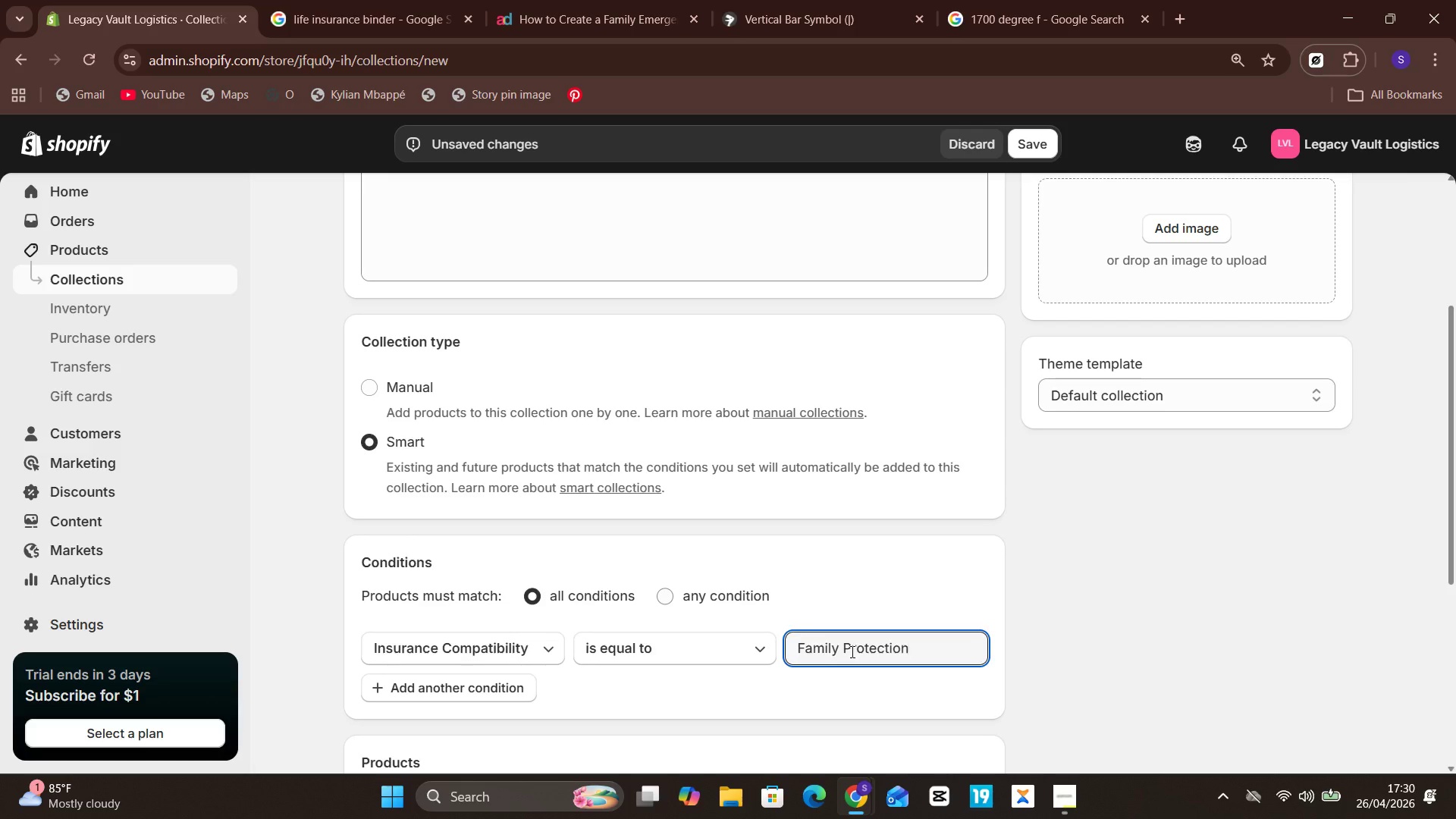 
wait(6.3)
 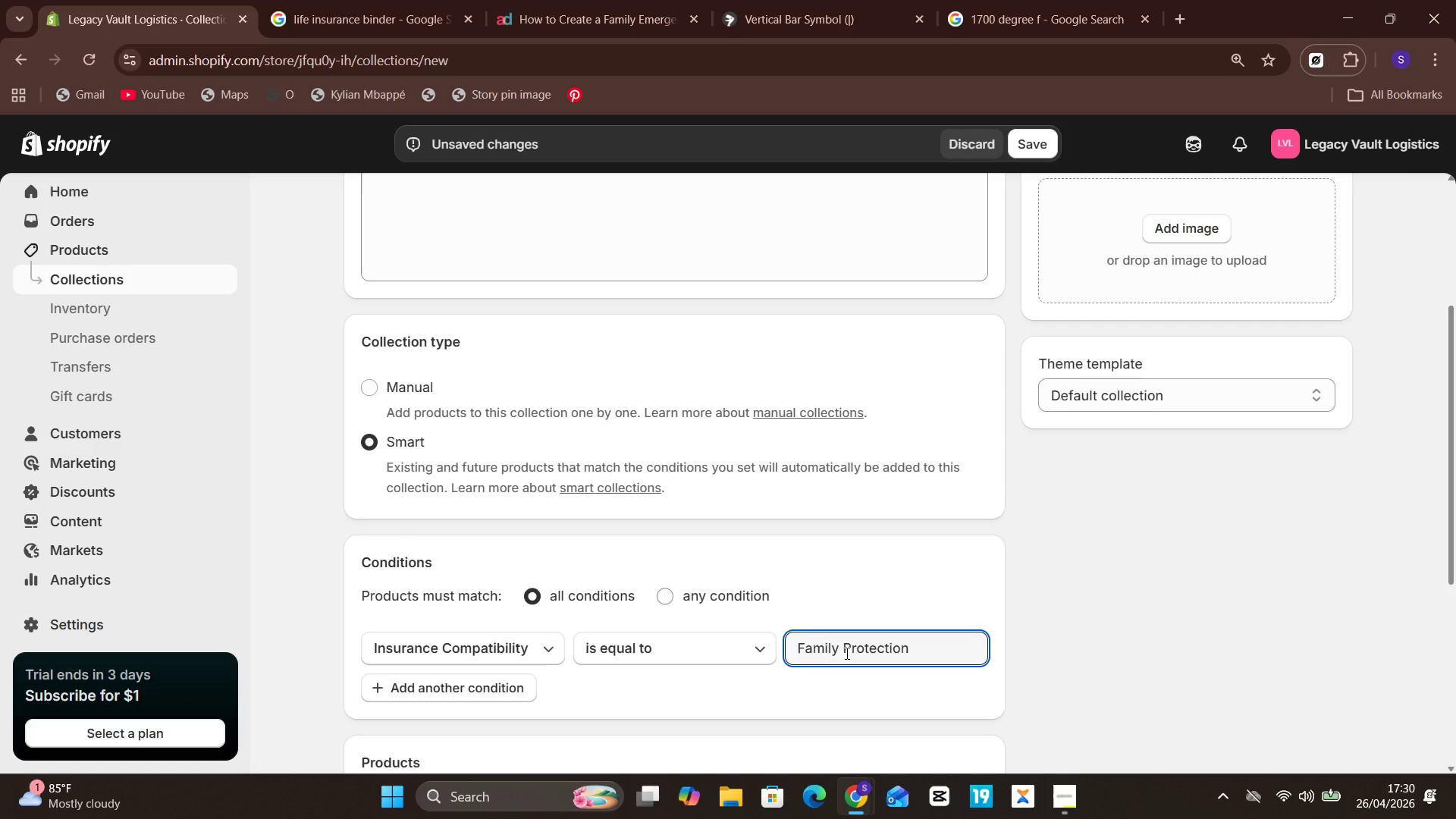 
left_click([1073, 572])
 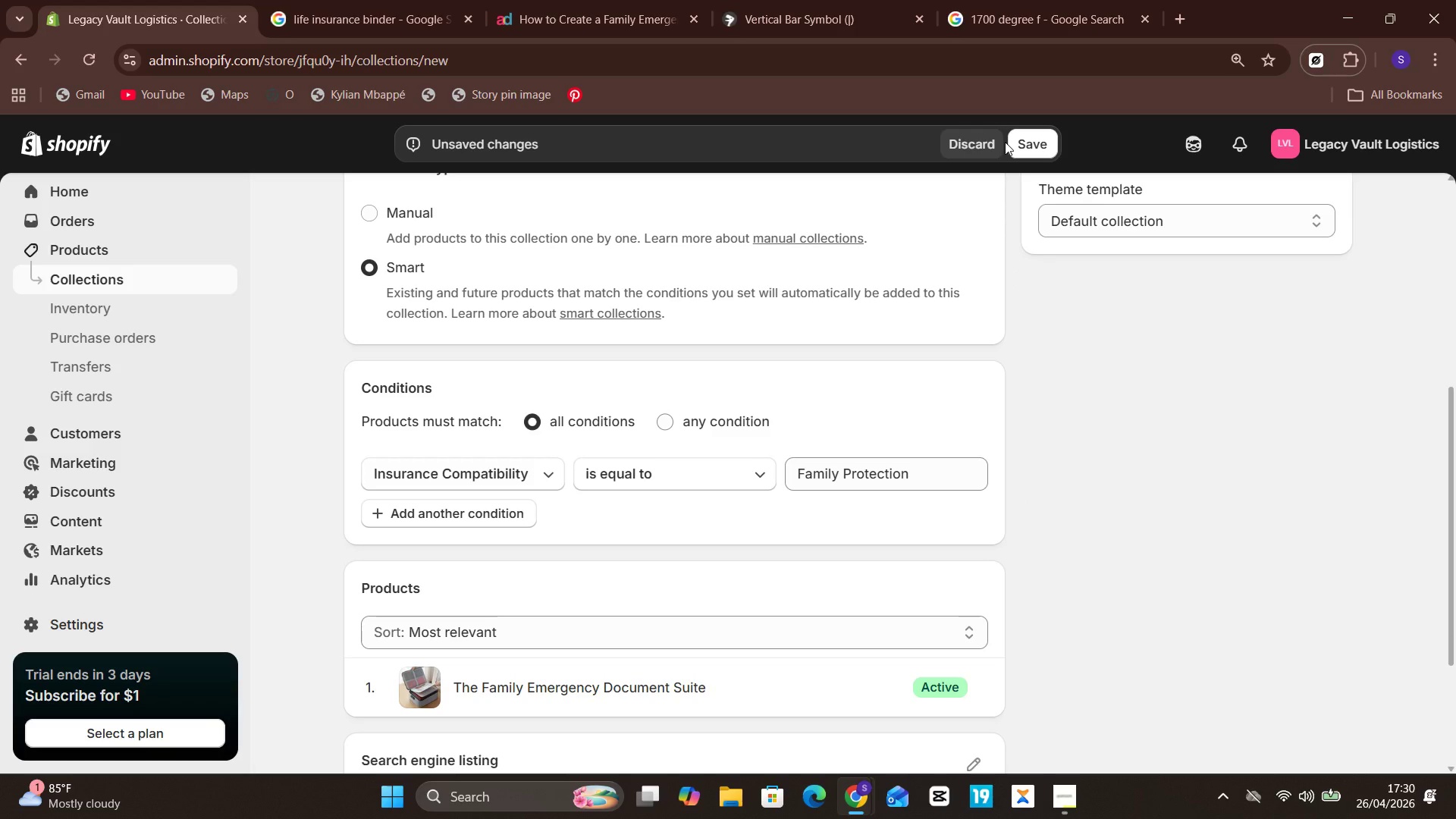 
left_click([1036, 149])
 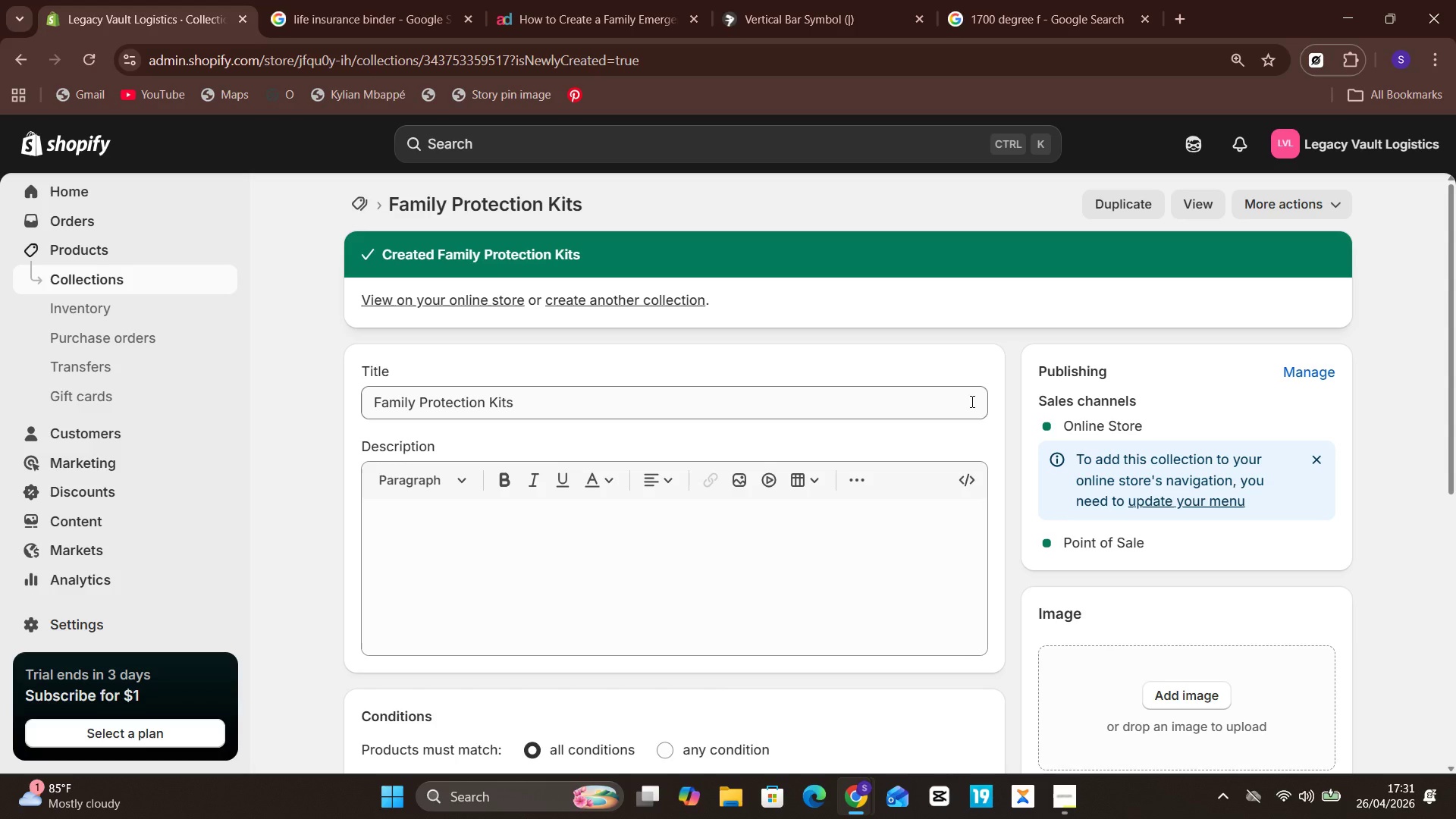 
wait(29.36)
 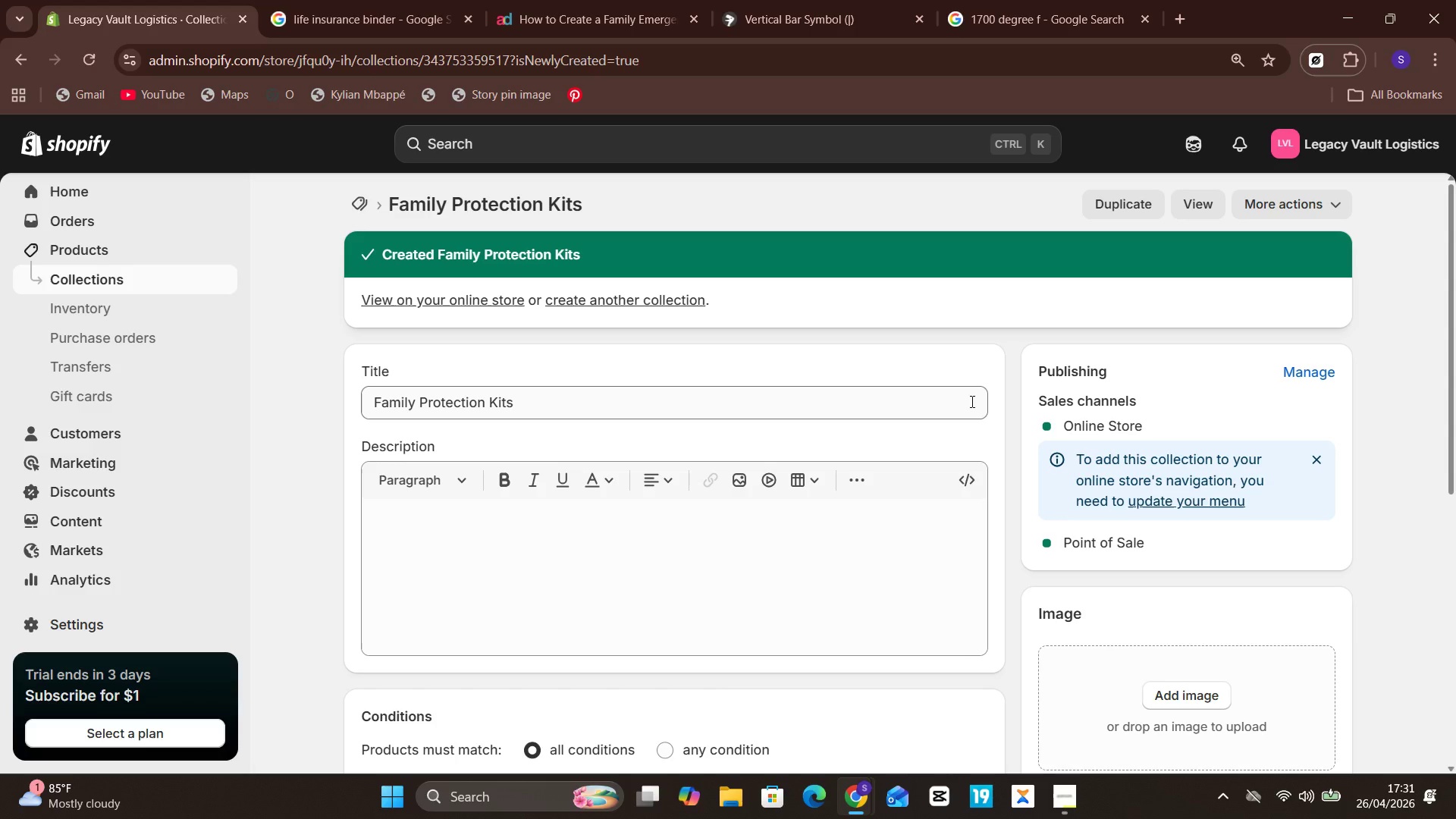 
left_click([548, 155])
 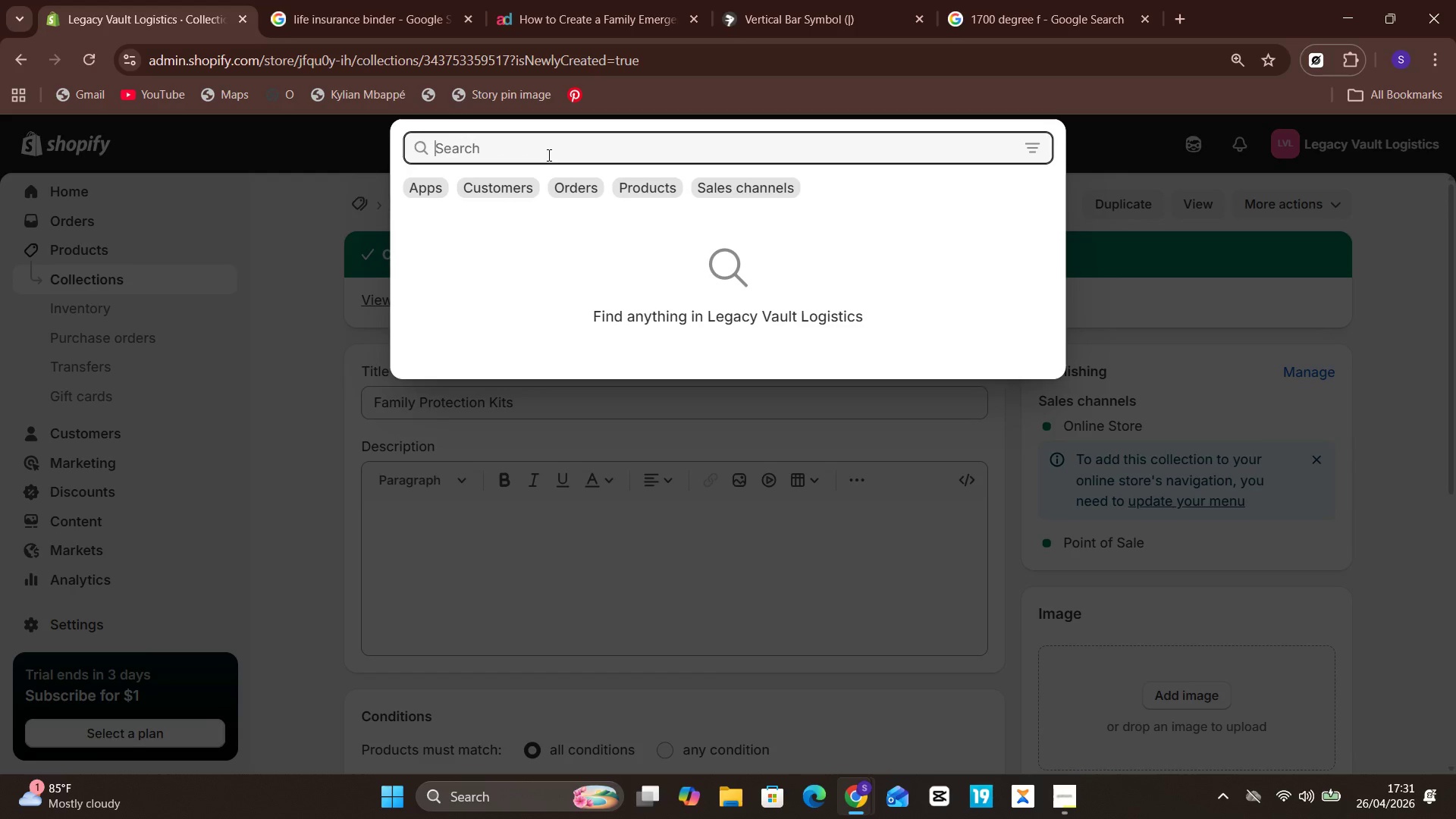 
type(menus)
 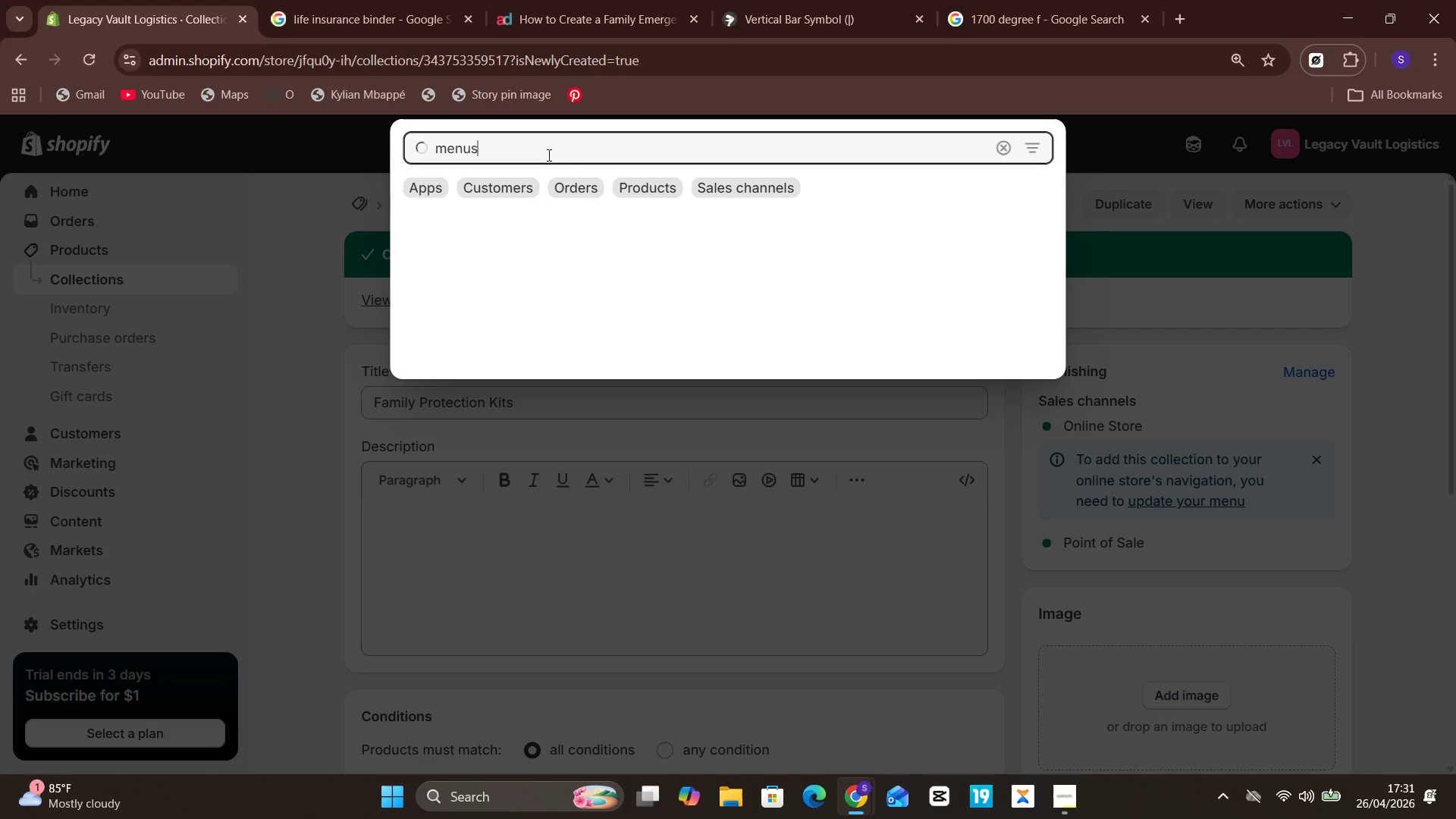 
key(Enter)
 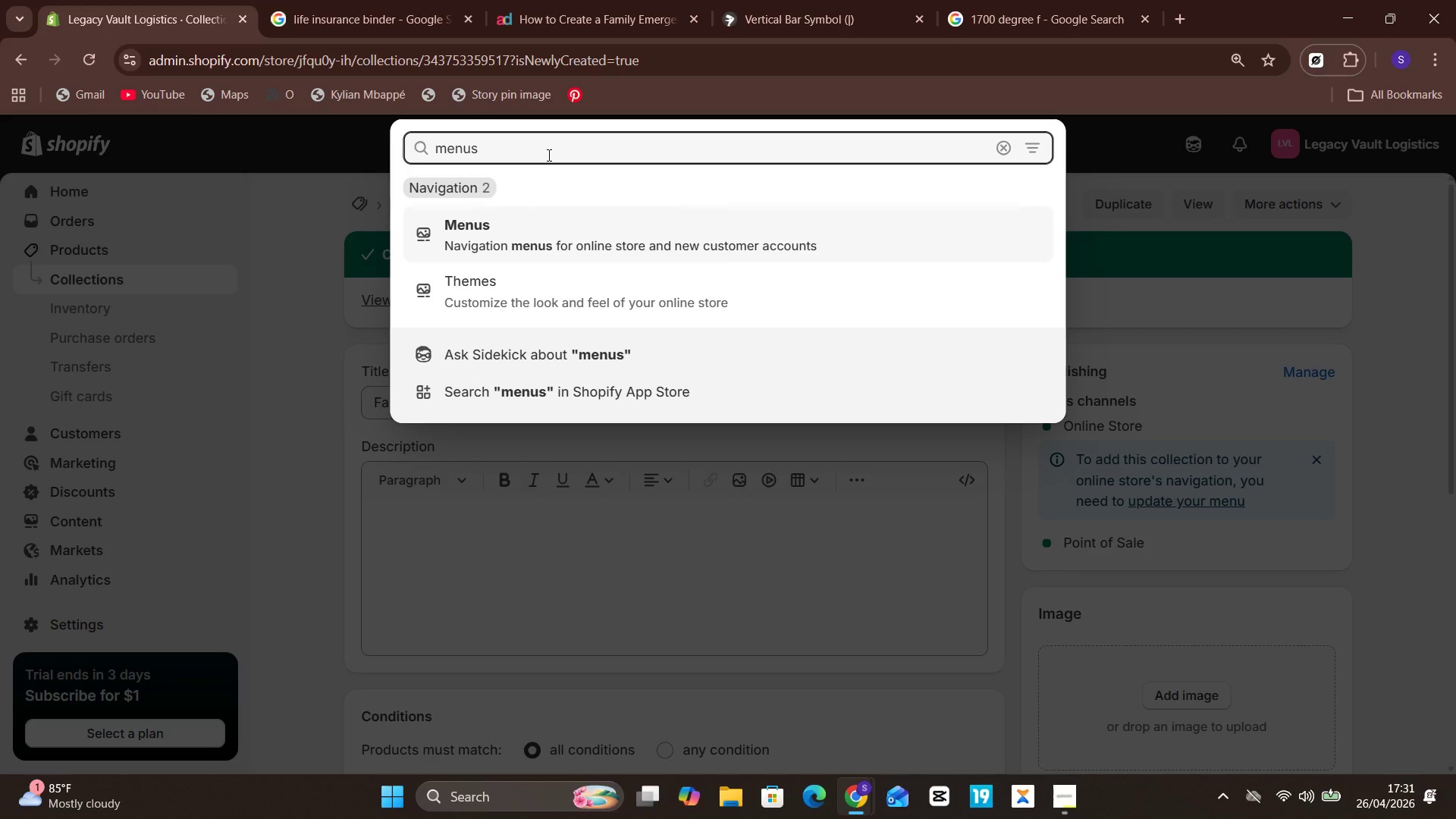 
wait(6.39)
 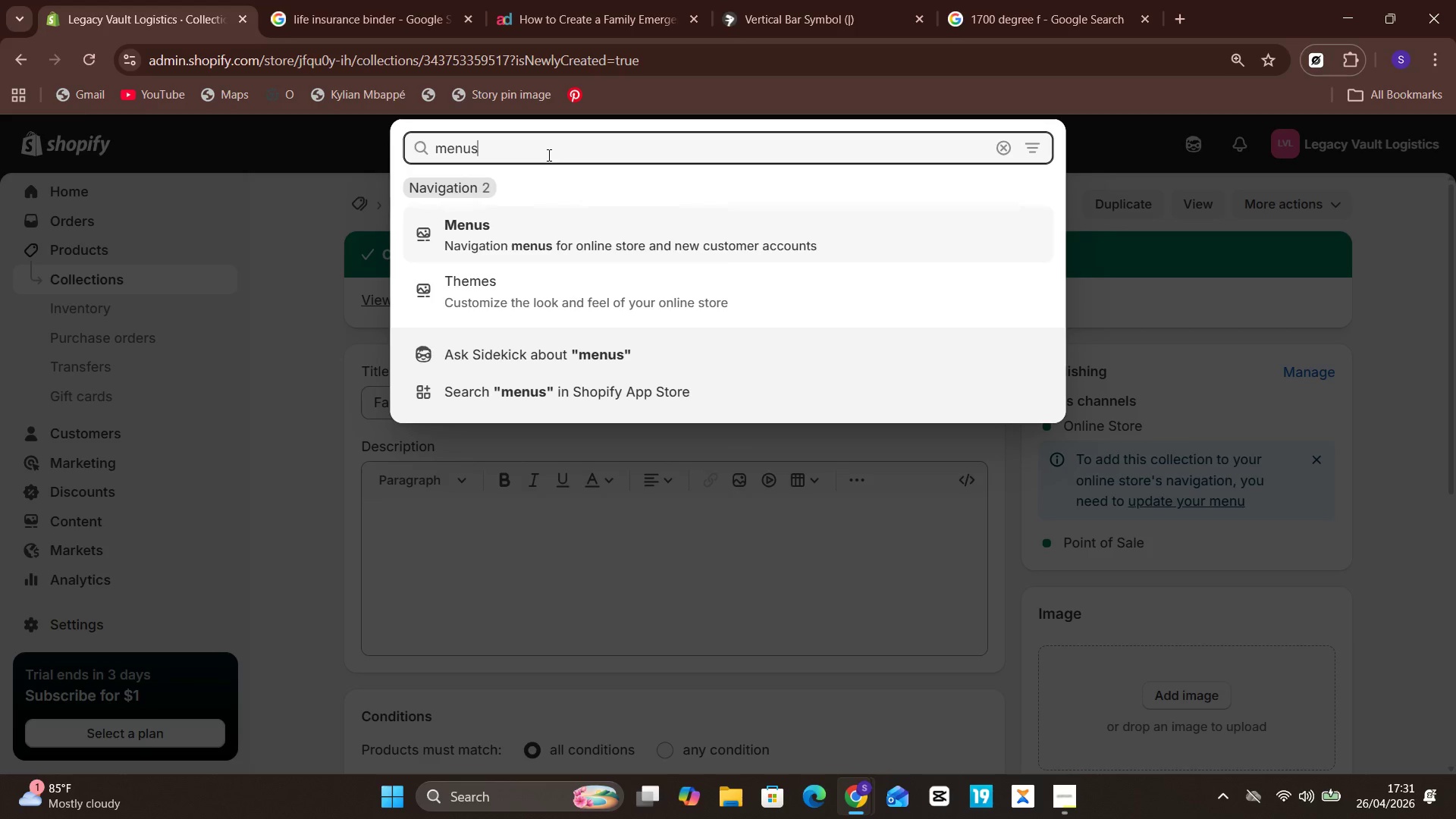 
left_click([545, 240])
 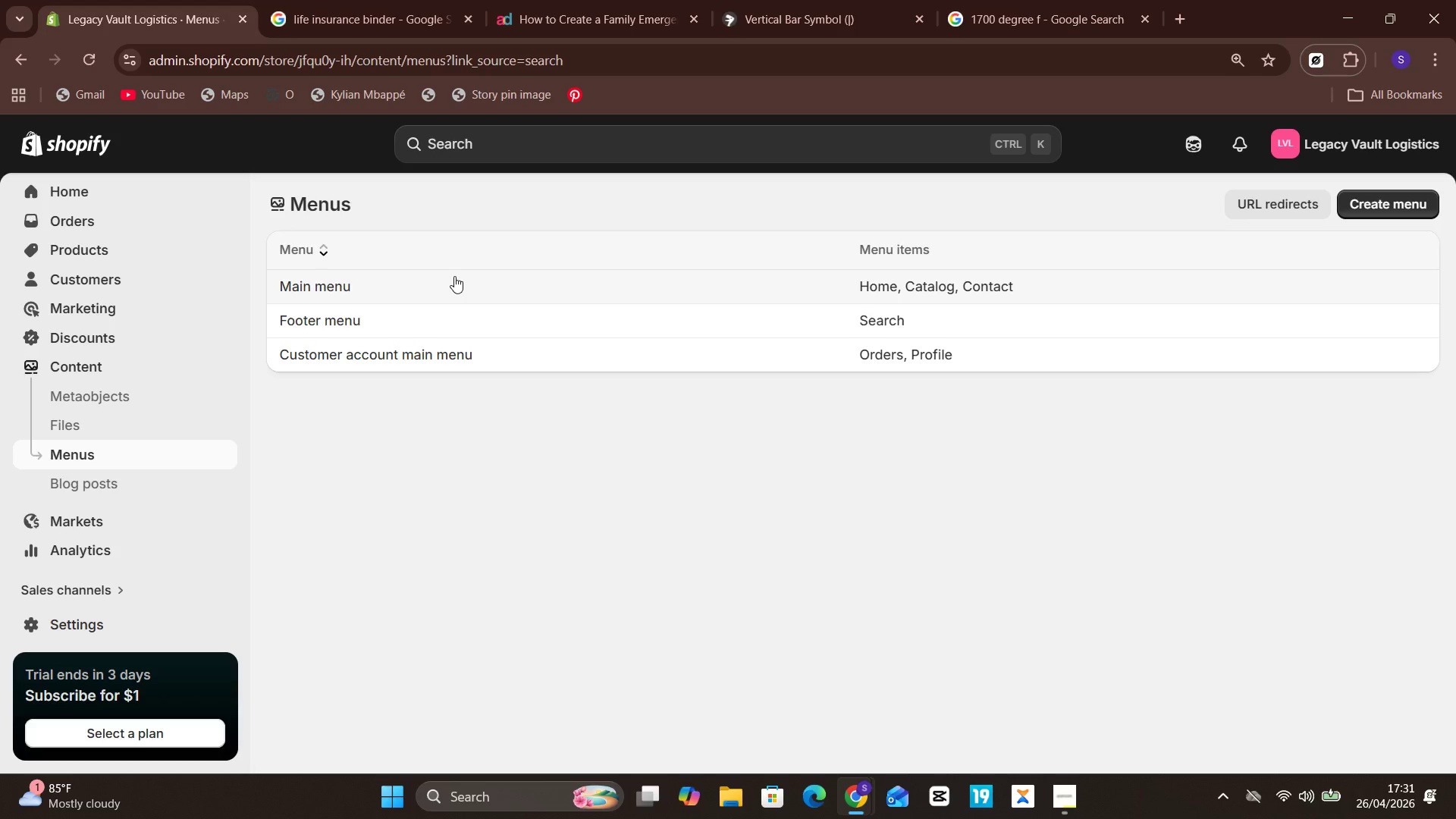 
wait(16.62)
 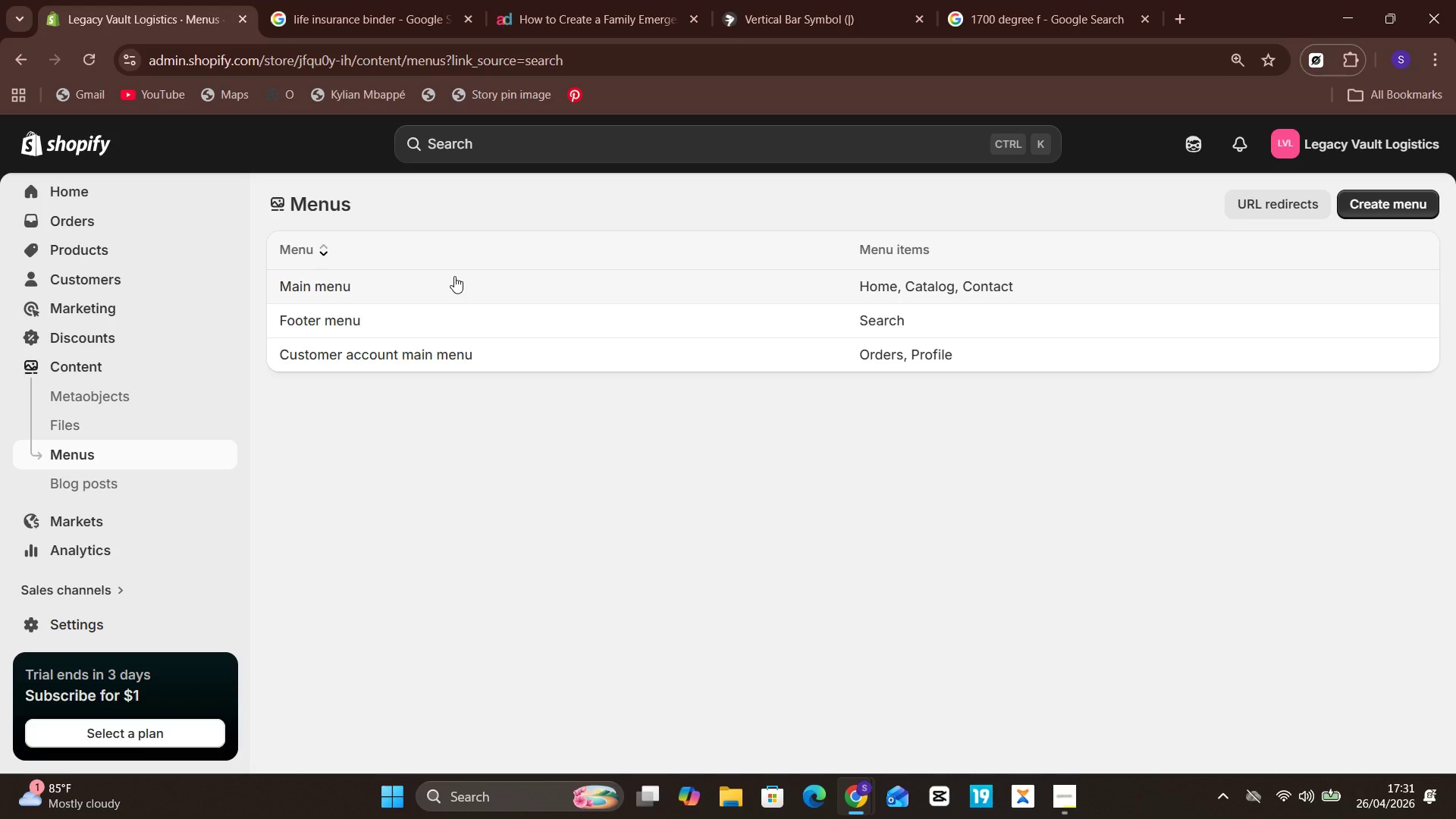 
left_click([453, 279])
 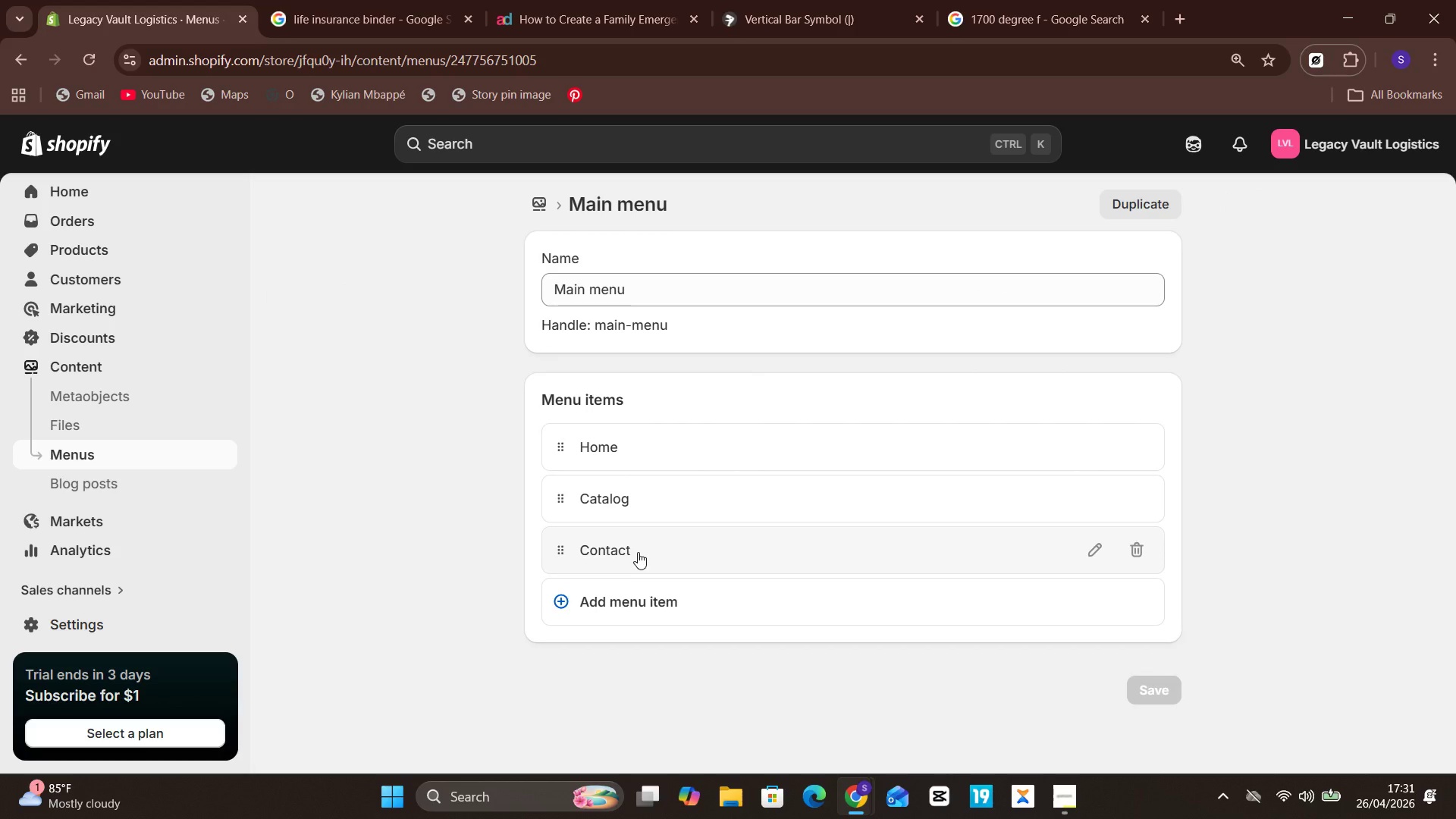 
wait(7.16)
 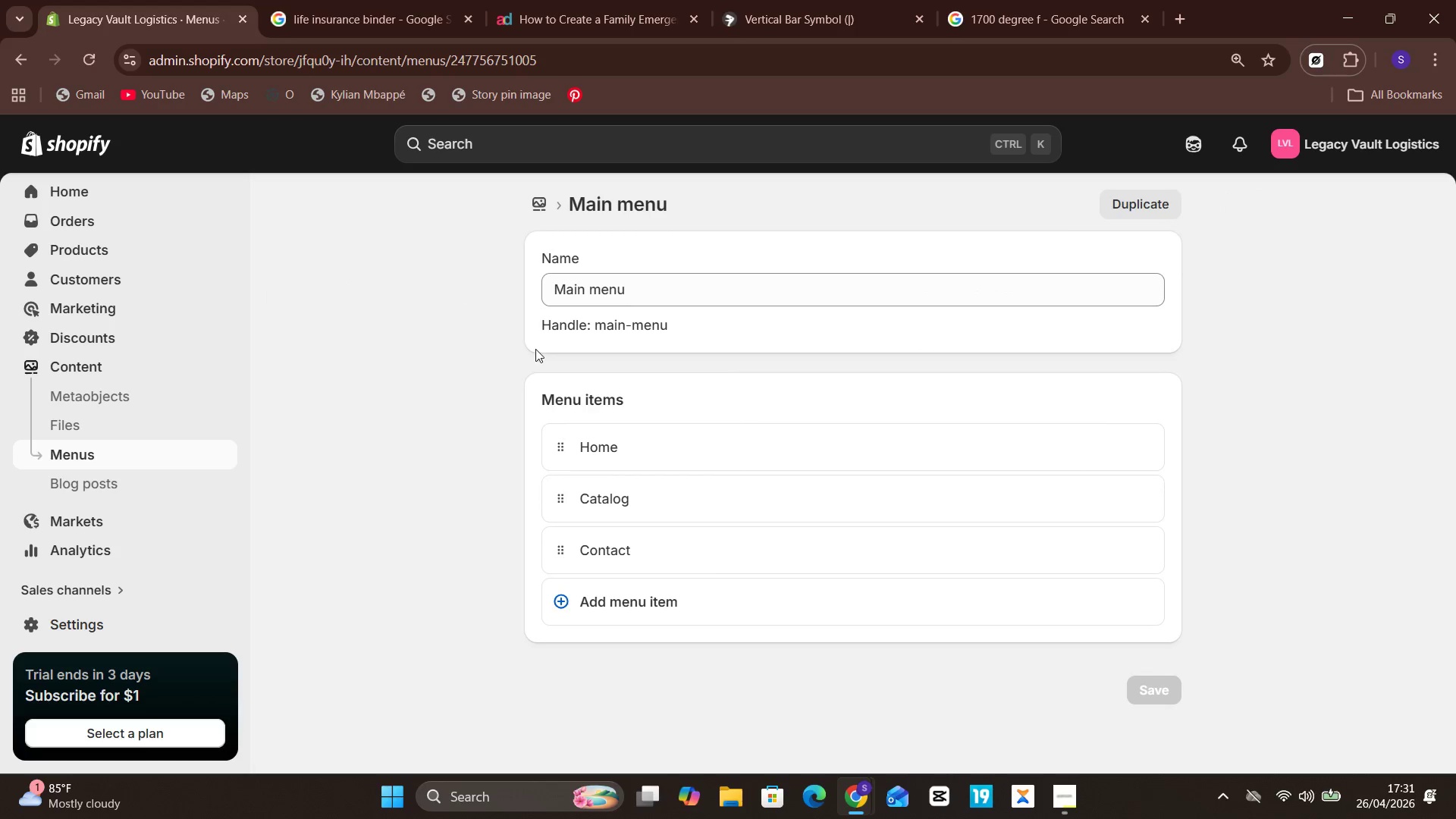 
left_click([626, 605])
 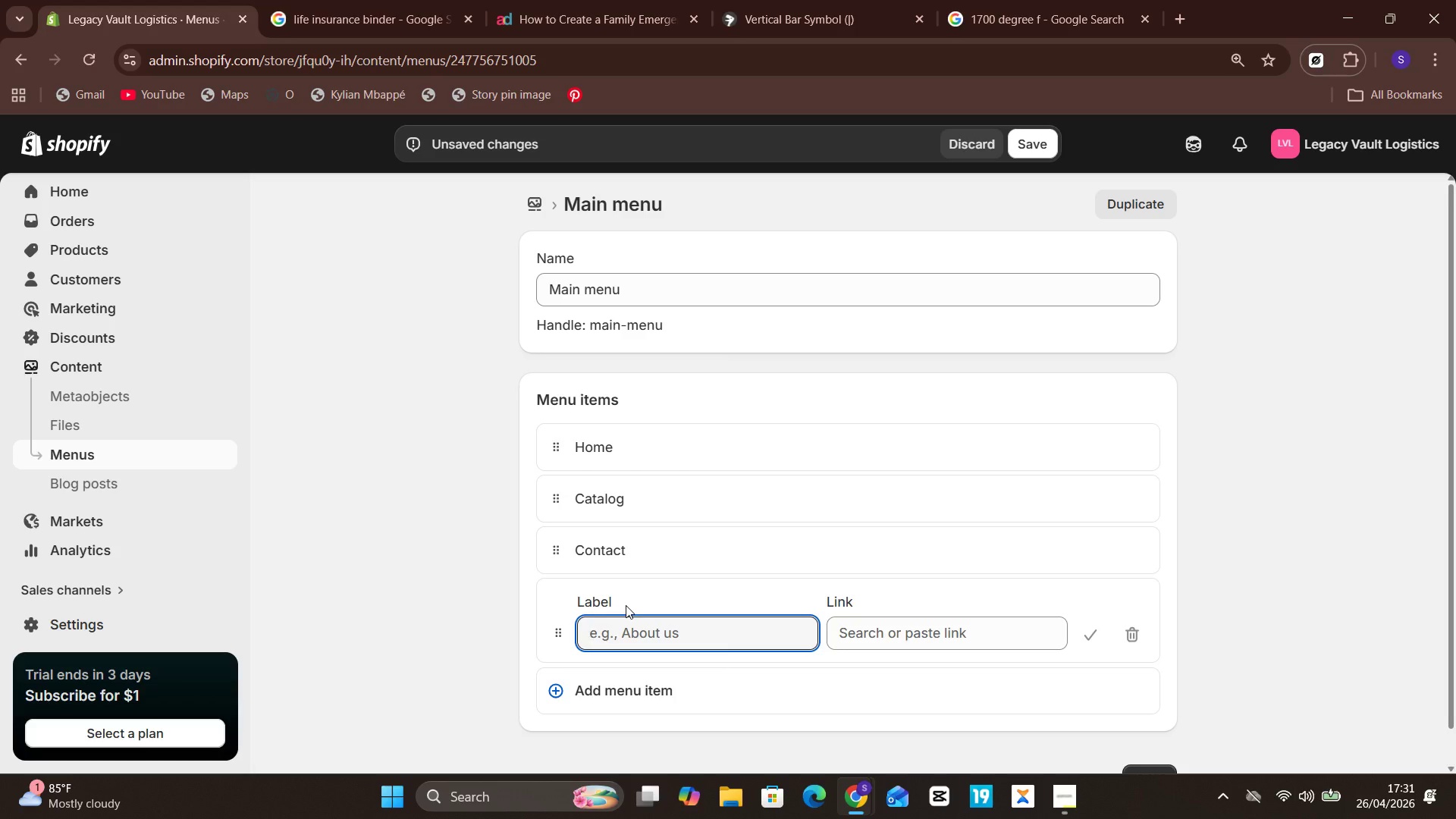 
type(Life Insurance Support)
 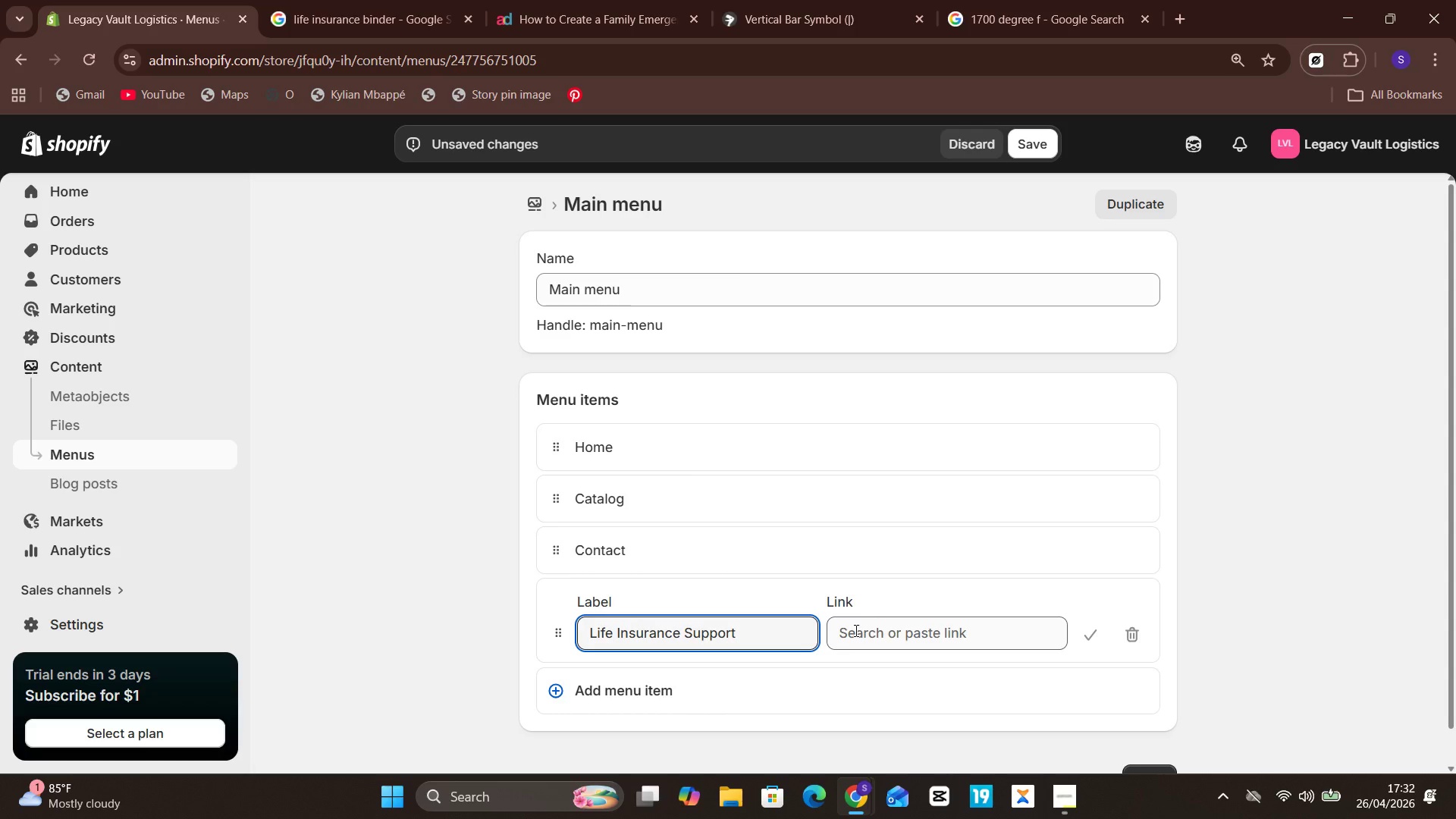 
wait(49.28)
 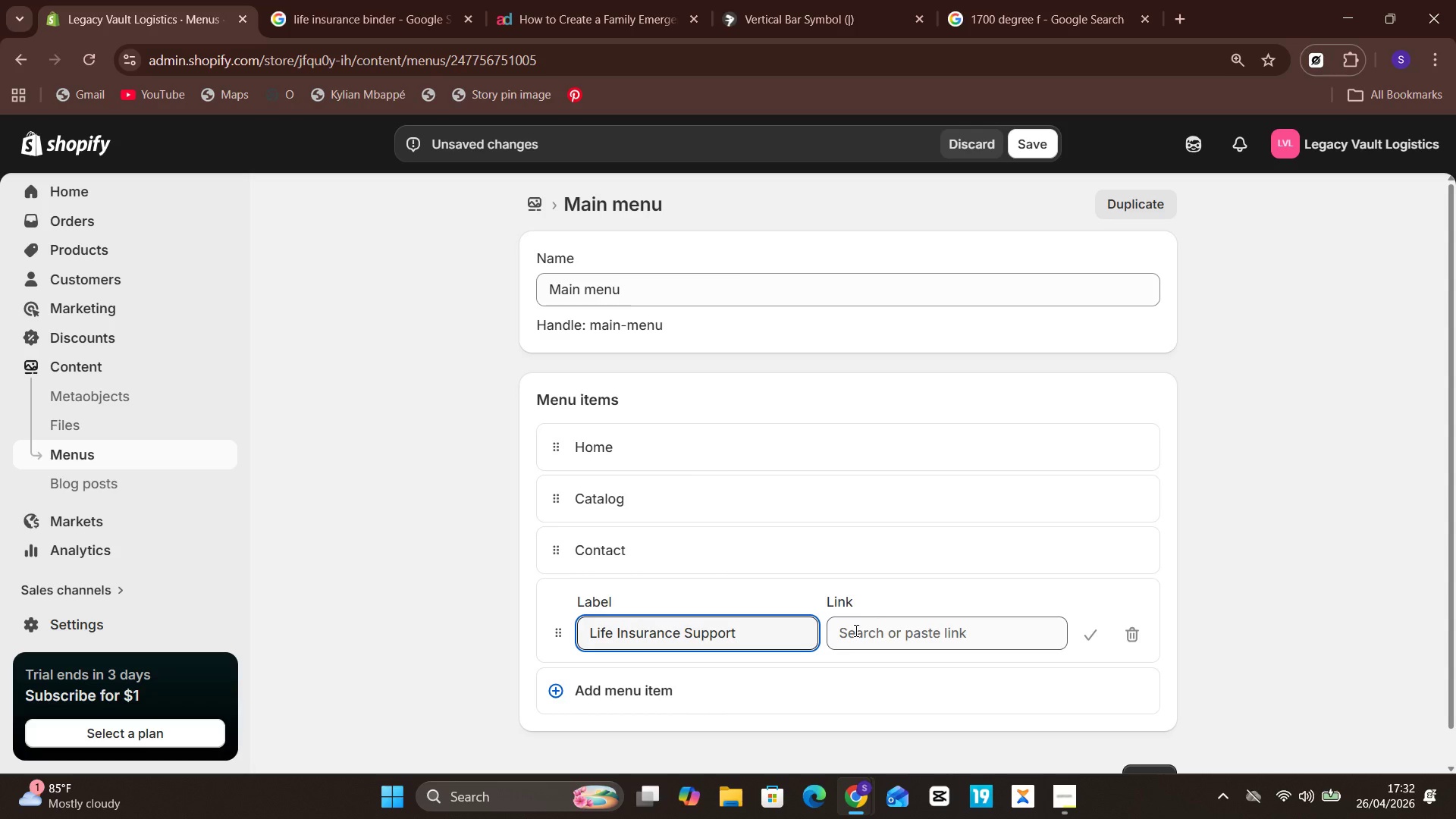 
left_click([1022, 634])
 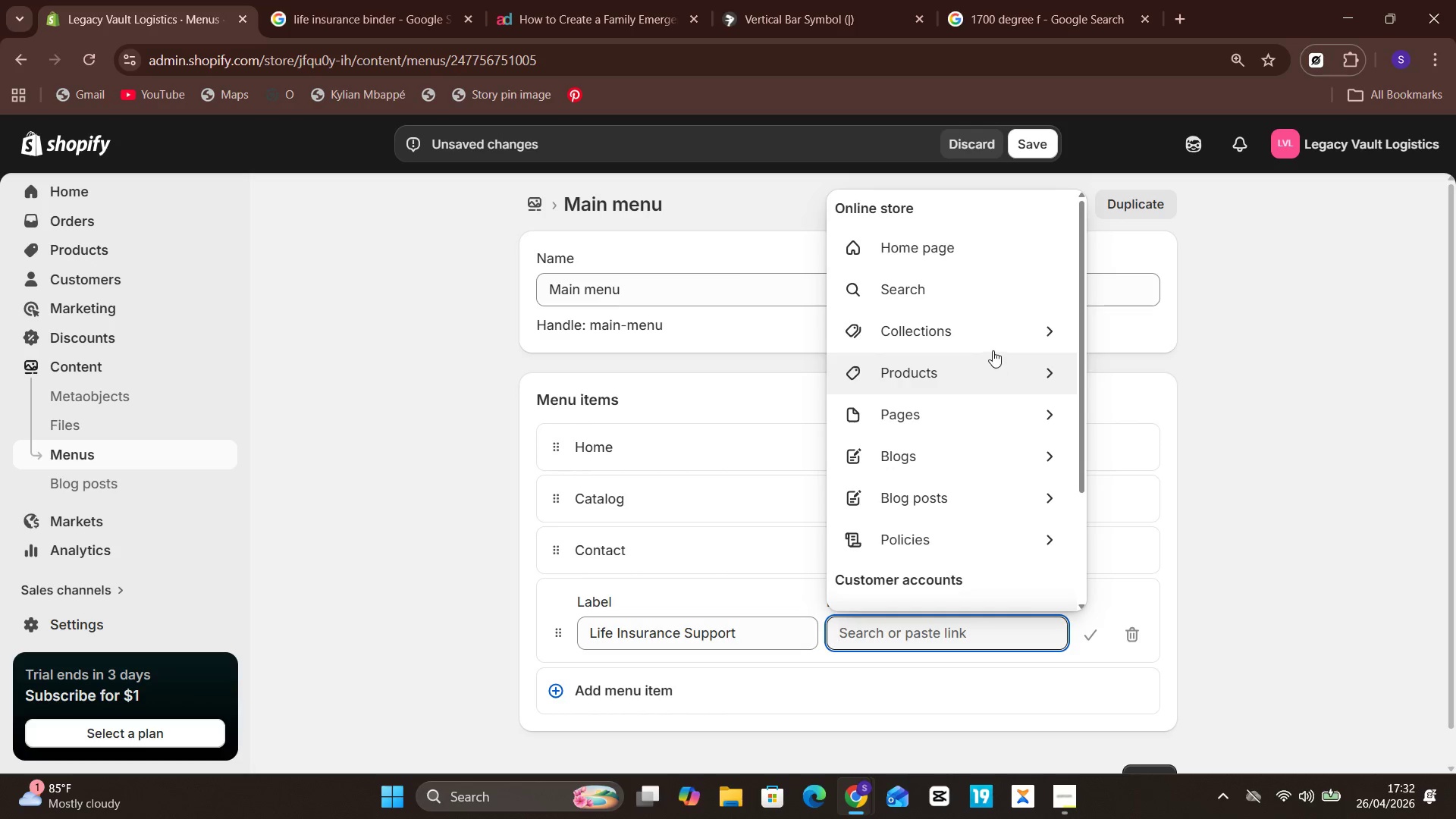 
left_click([996, 340])
 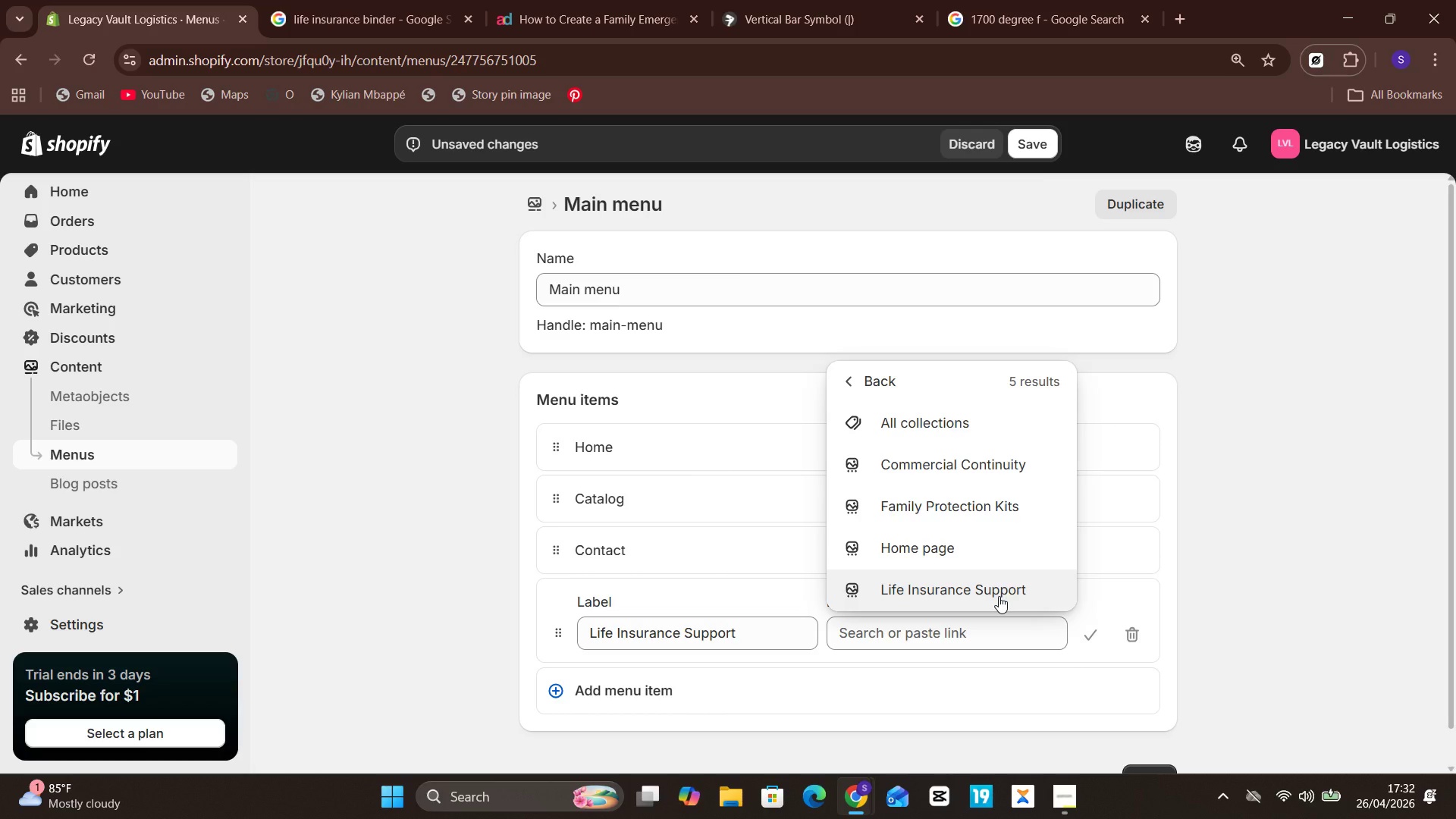 
wait(7.52)
 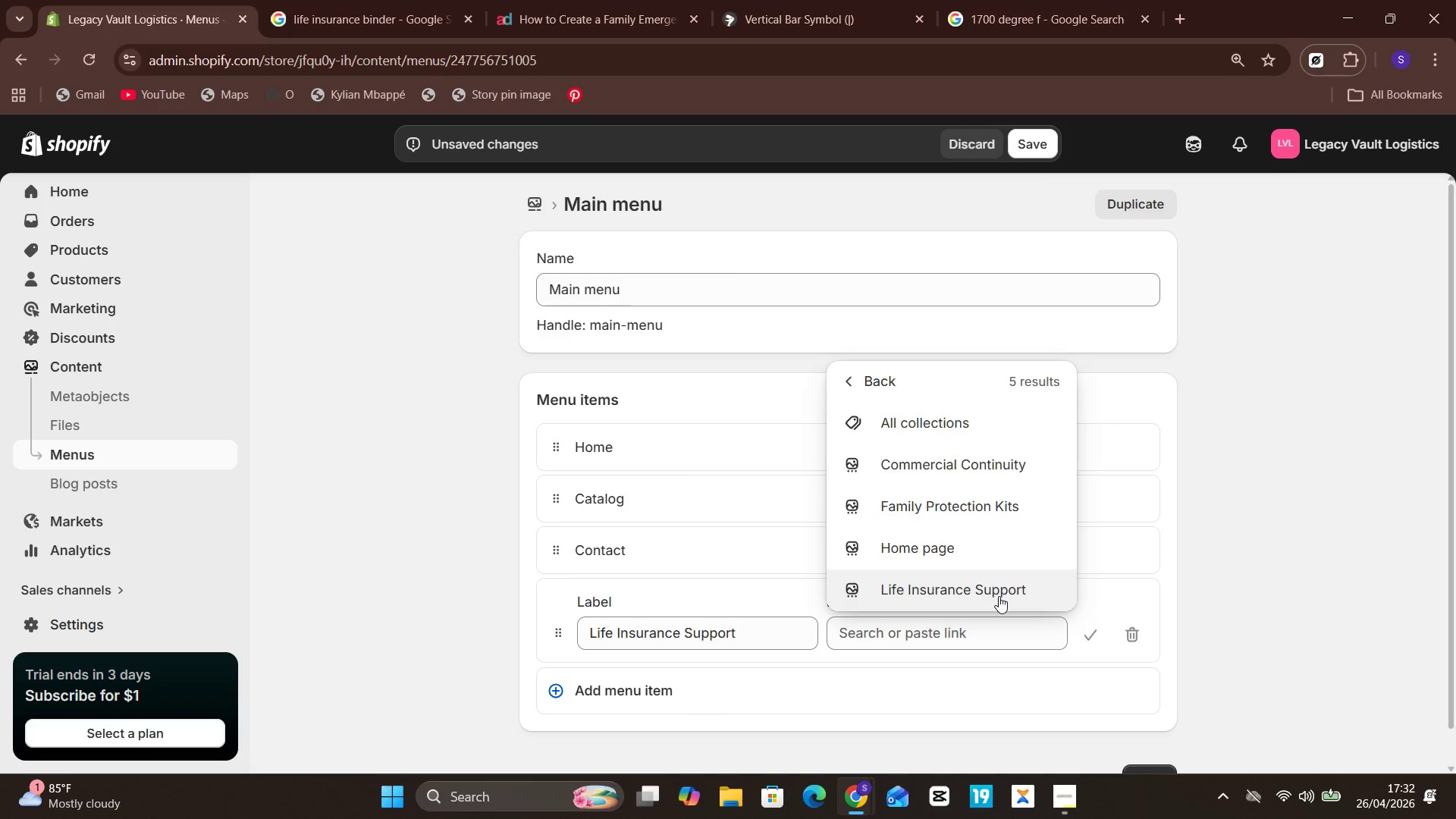 
left_click([999, 596])
 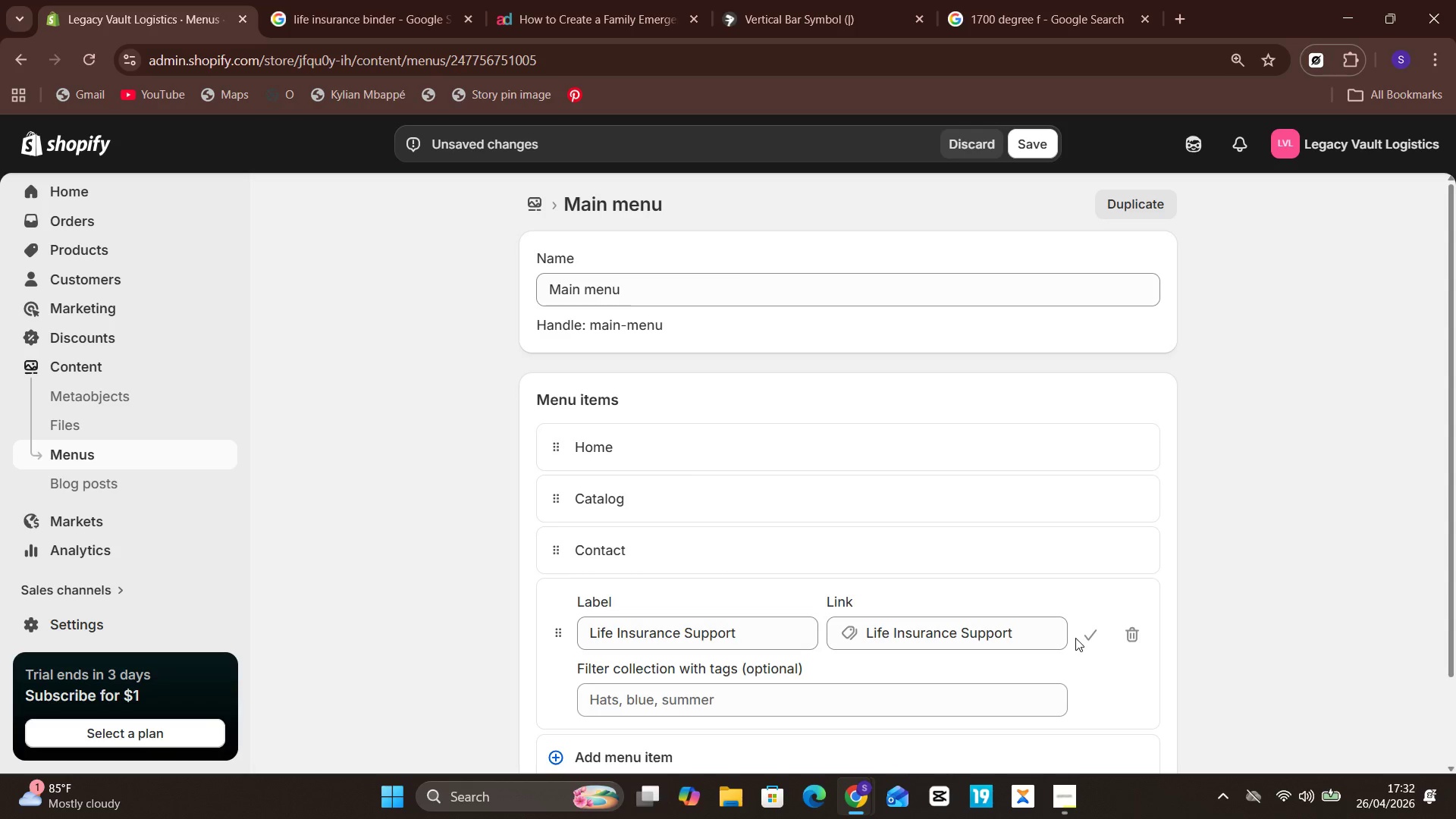 
left_click([1087, 634])
 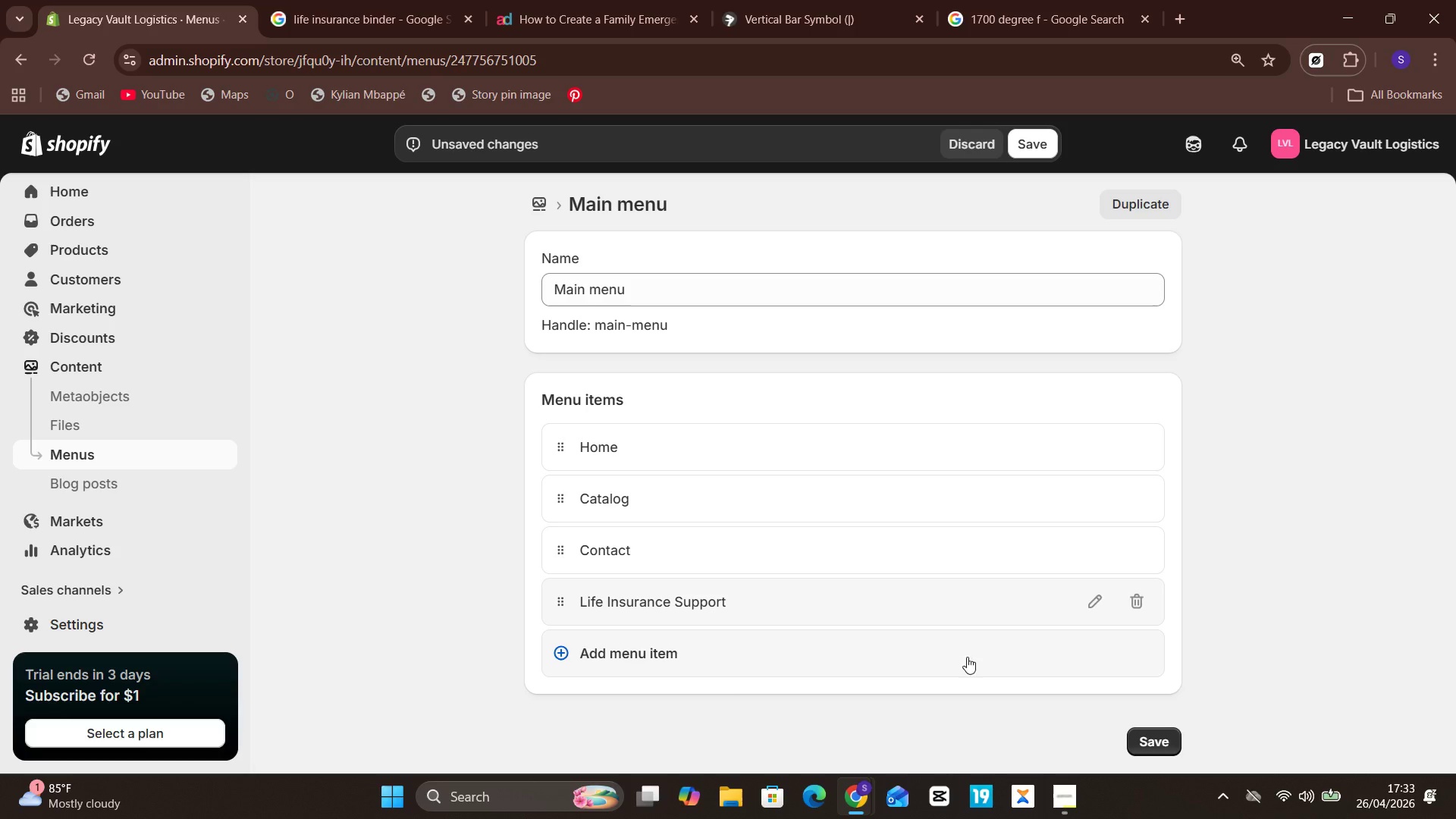 
left_click([698, 641])
 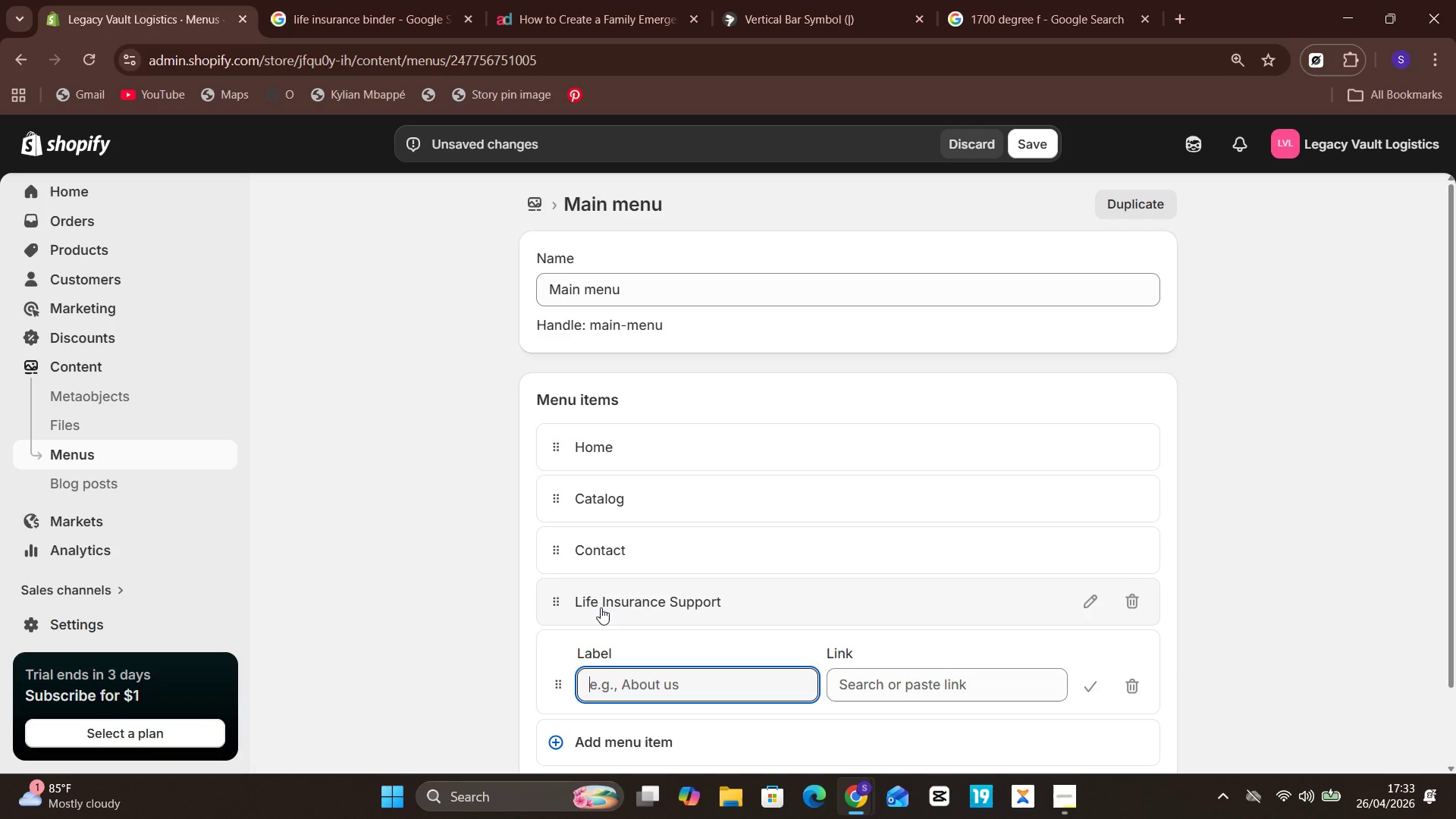 
type(Commercial Continuity)
 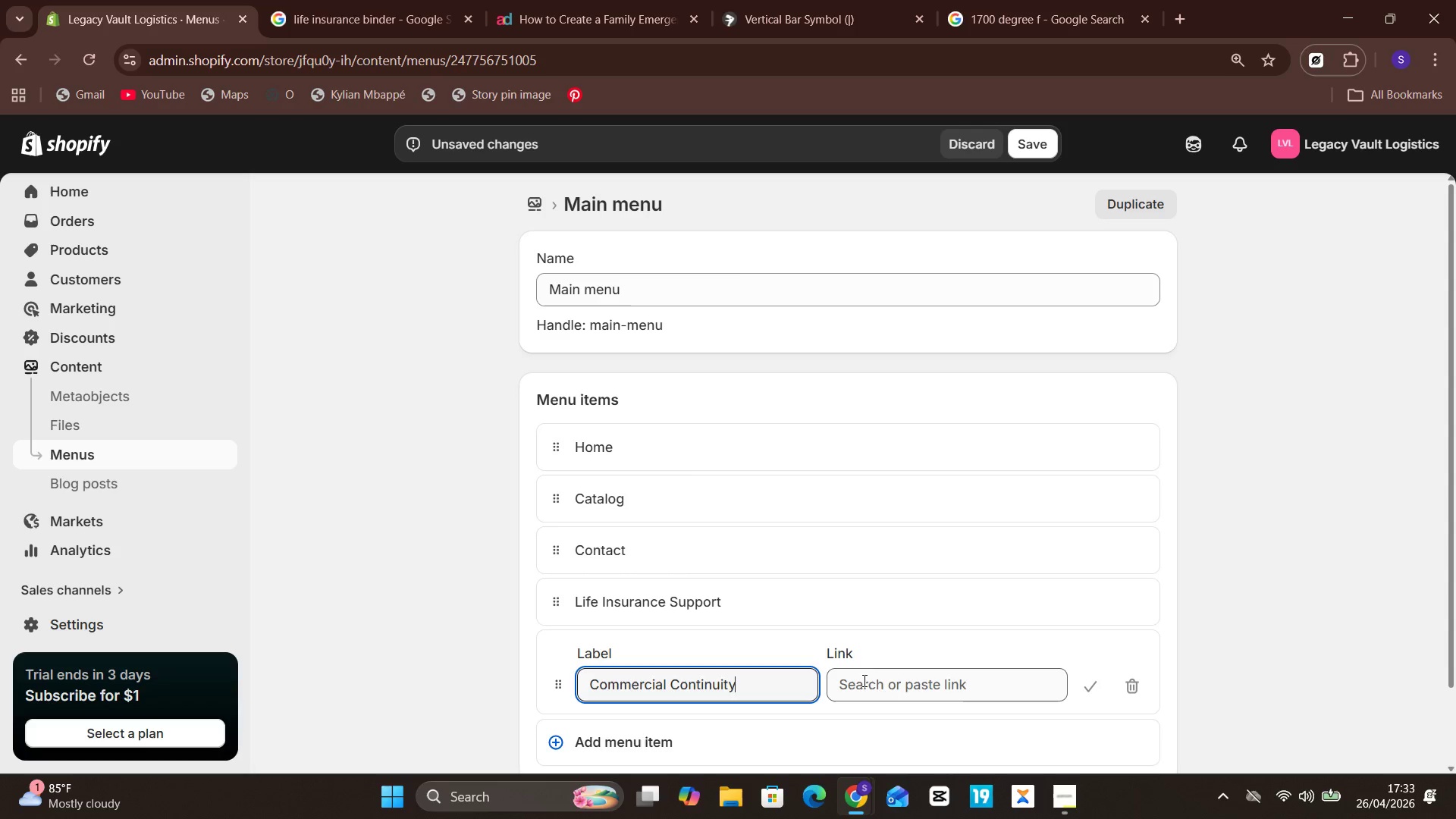 
left_click([904, 682])
 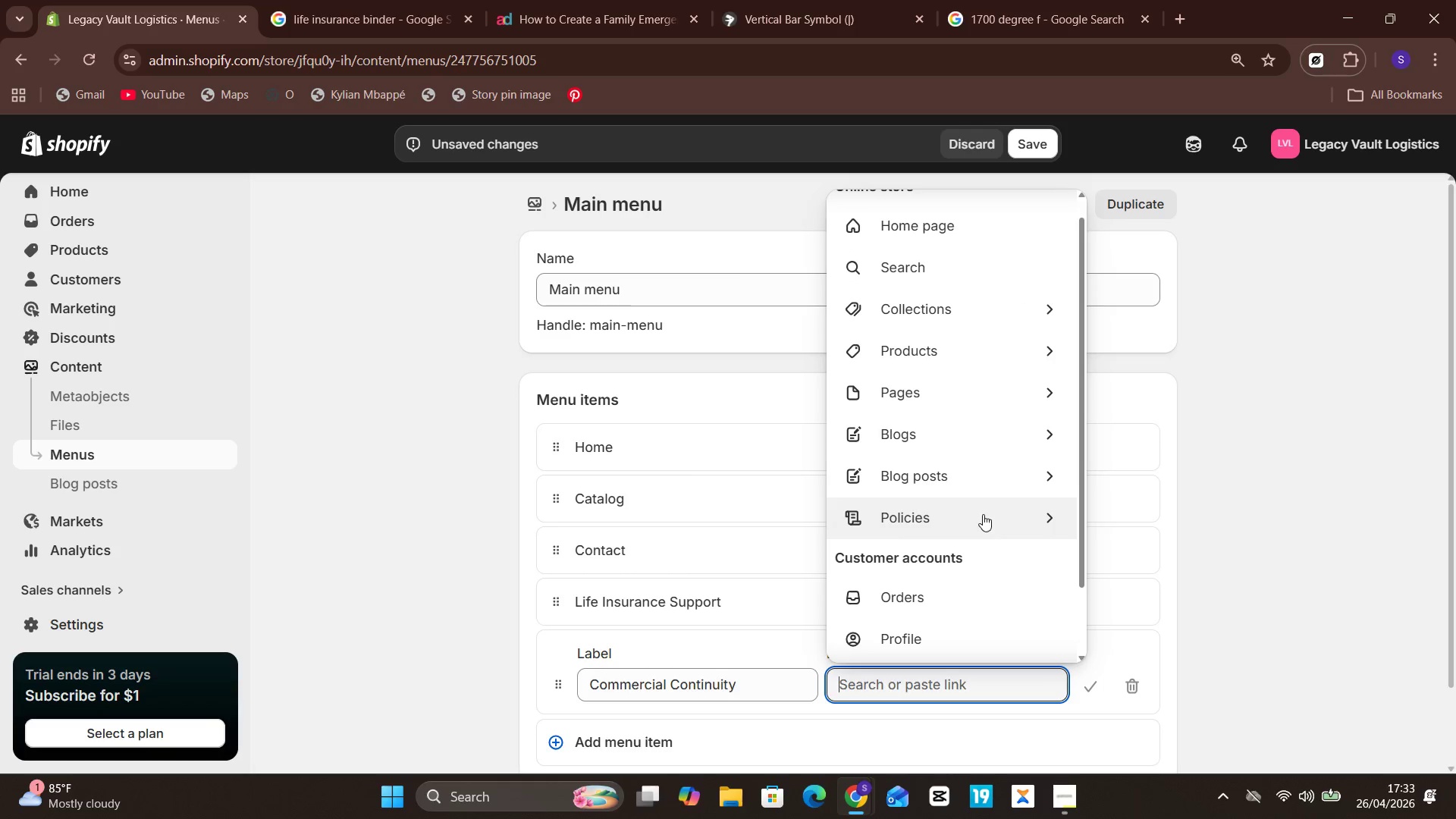 
left_click([995, 323])
 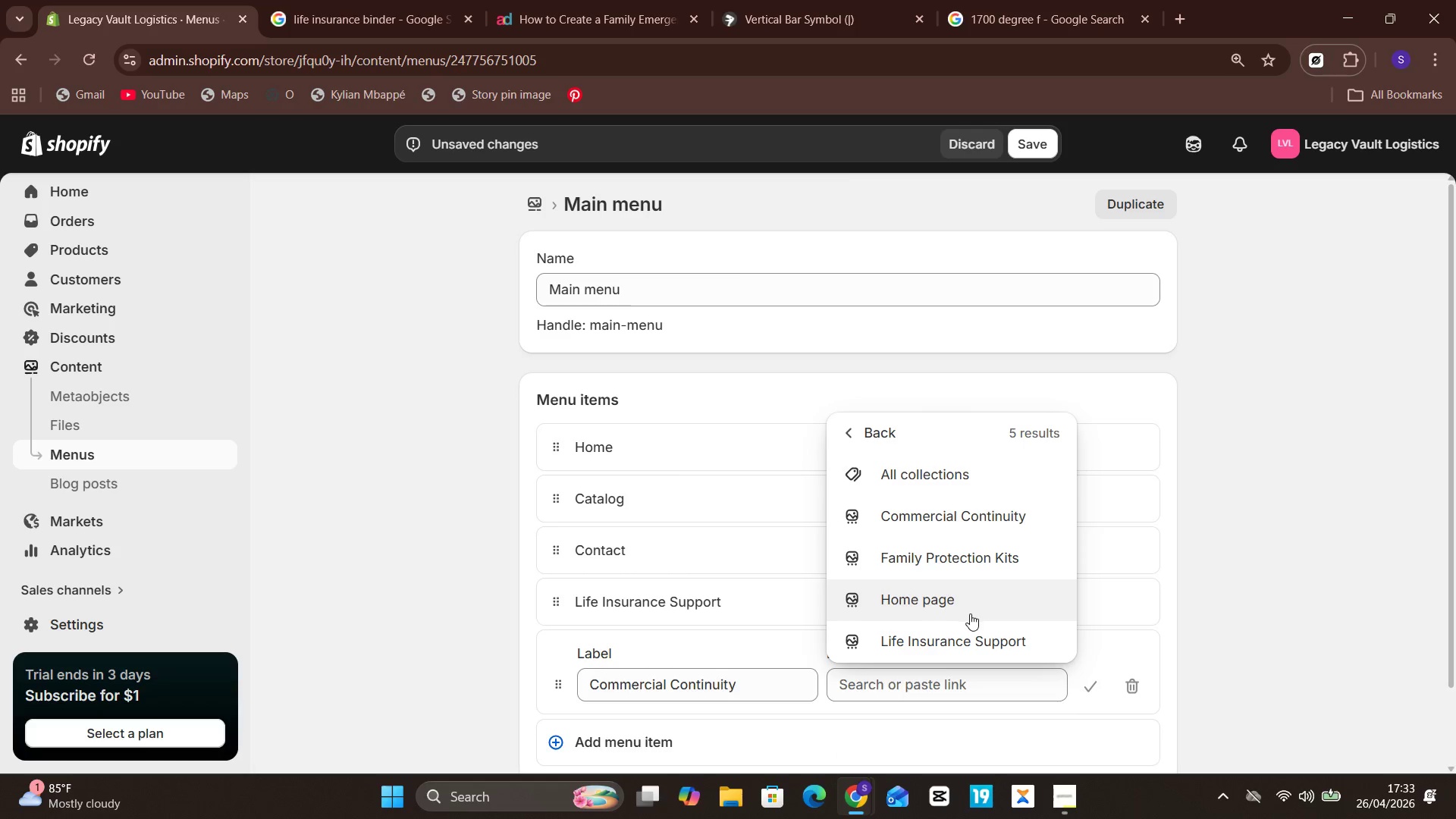 
left_click([999, 519])
 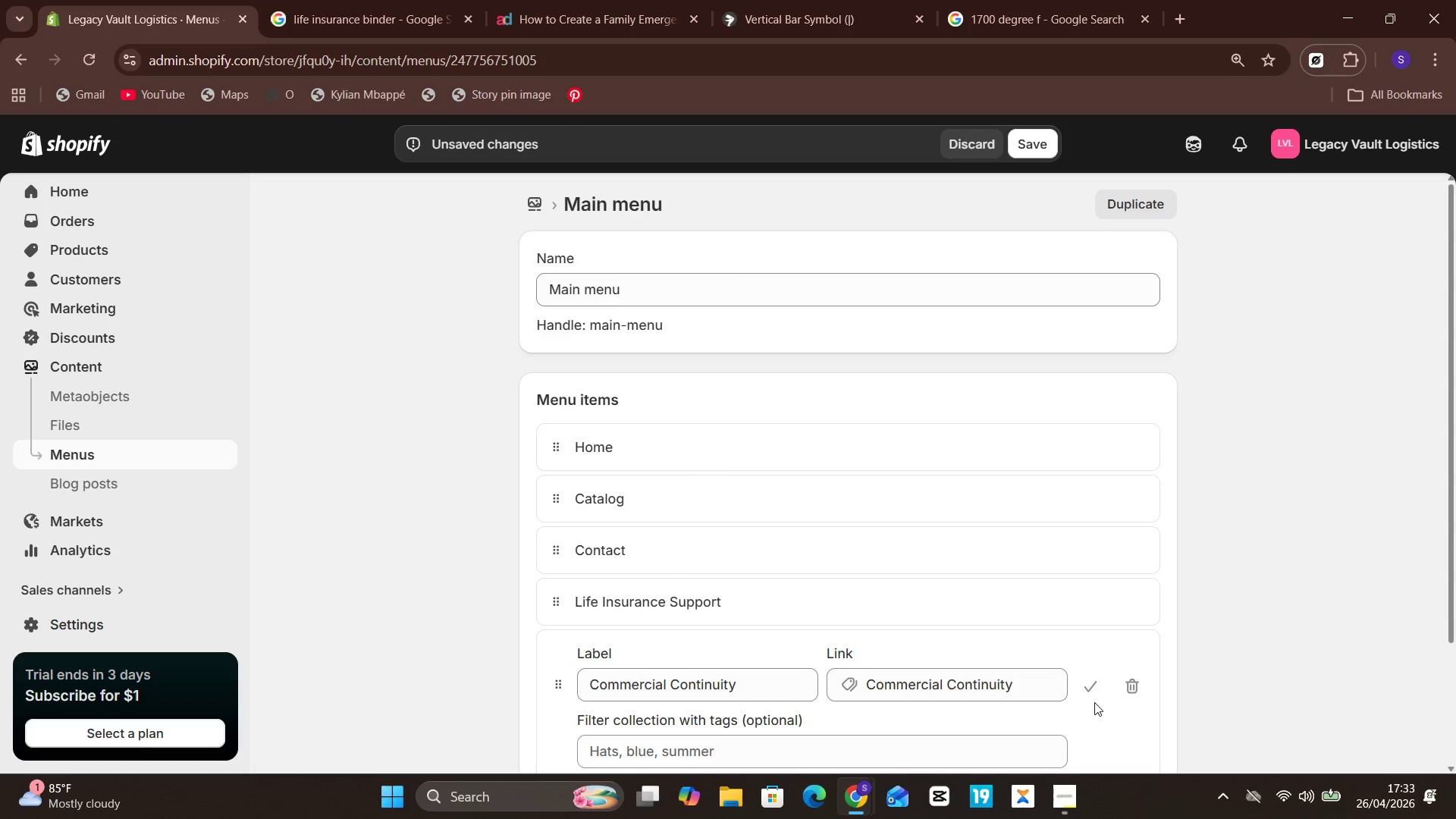 
left_click([1087, 693])
 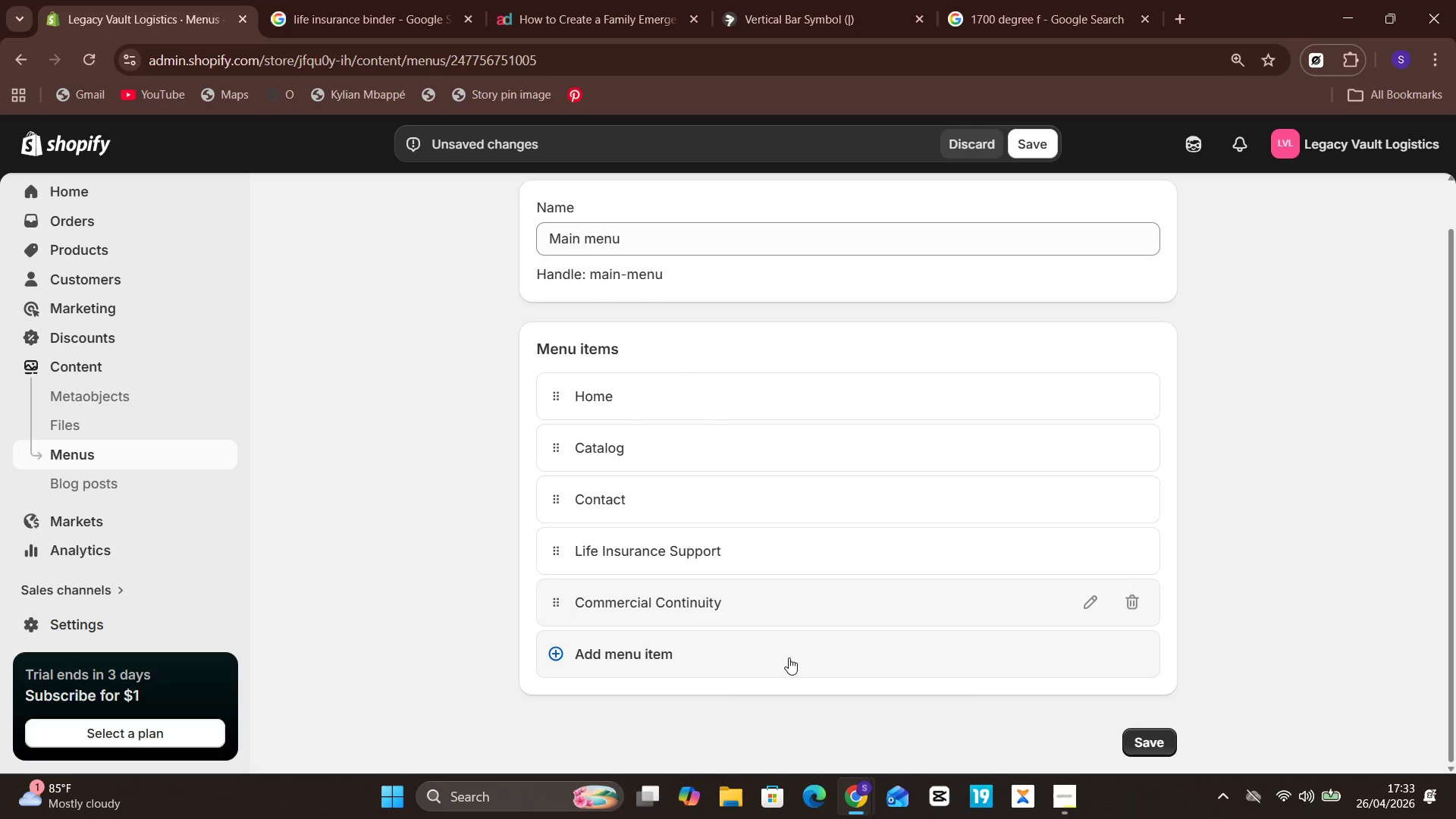 
left_click([770, 667])
 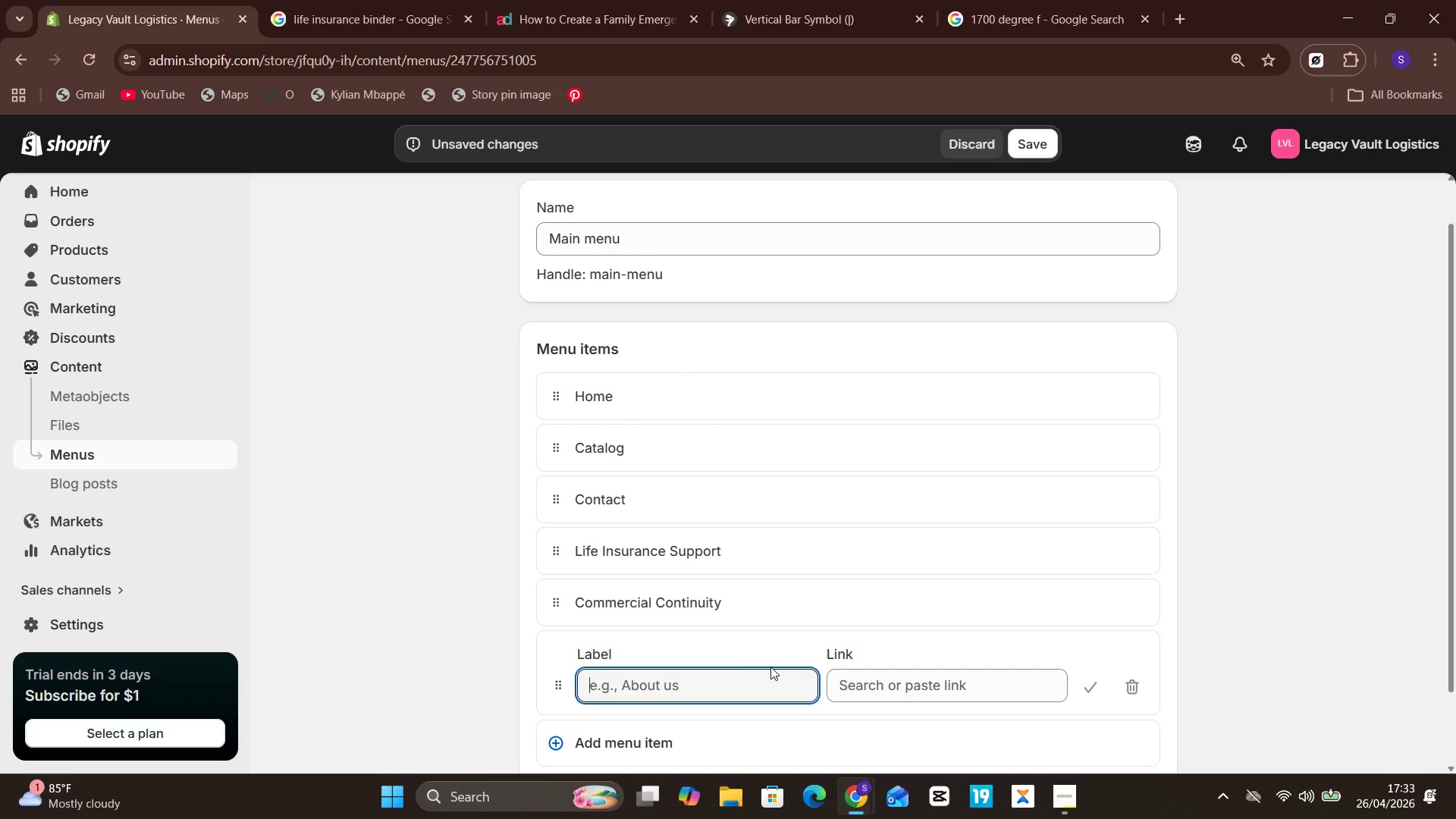 
type(Family Protection Kits)
 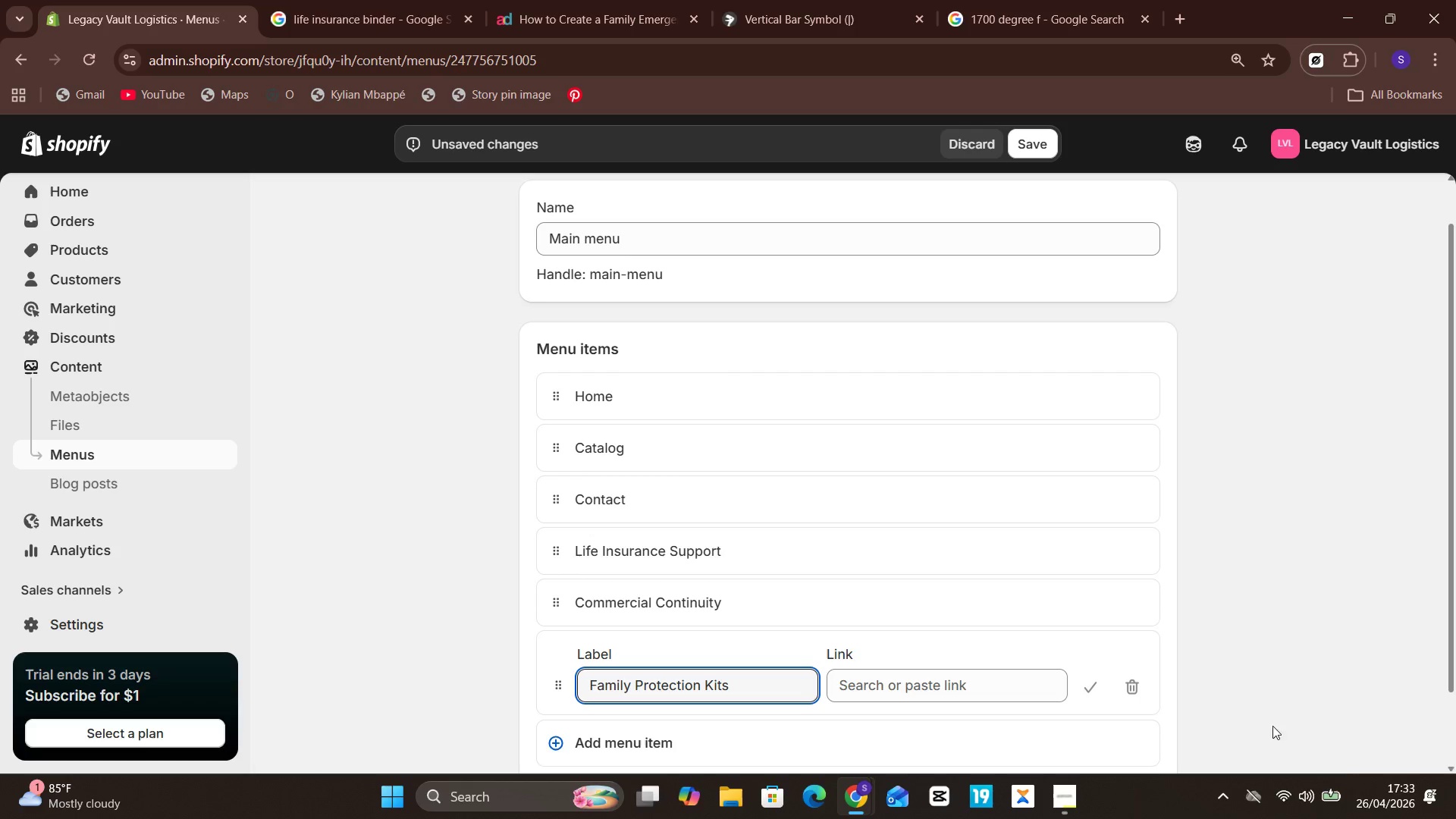 
wait(5.23)
 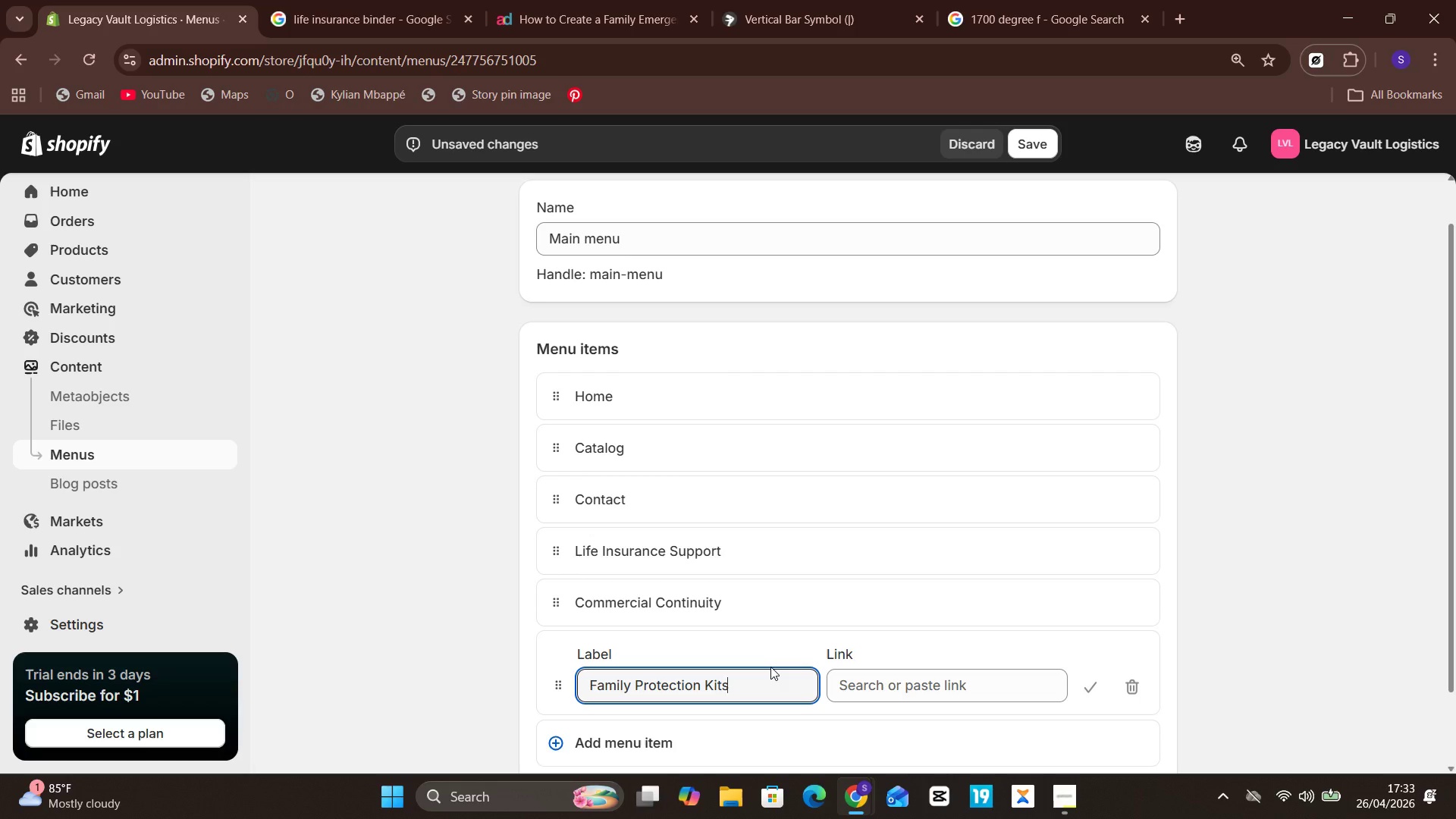 
left_click([987, 672])
 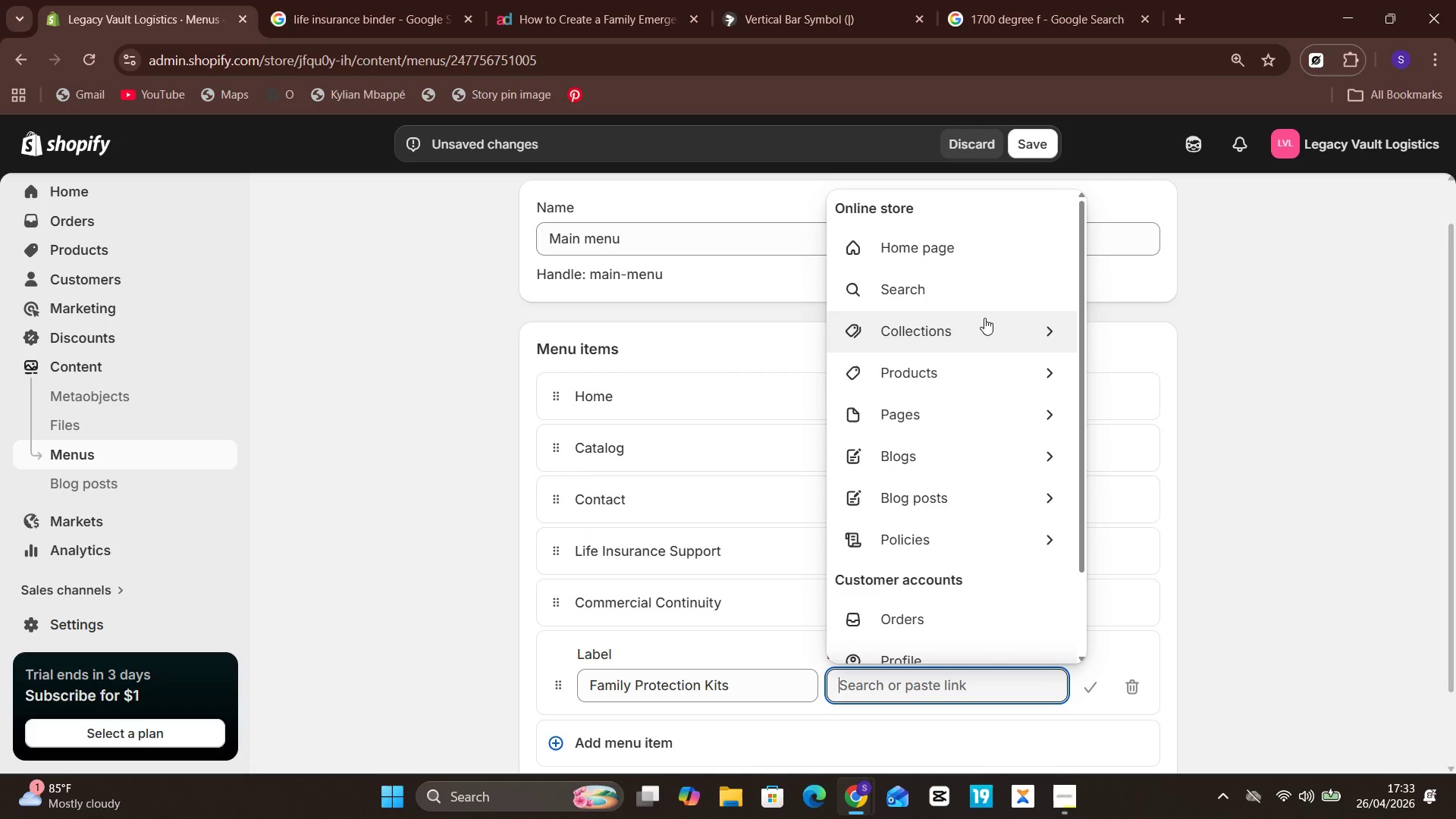 
left_click([983, 323])
 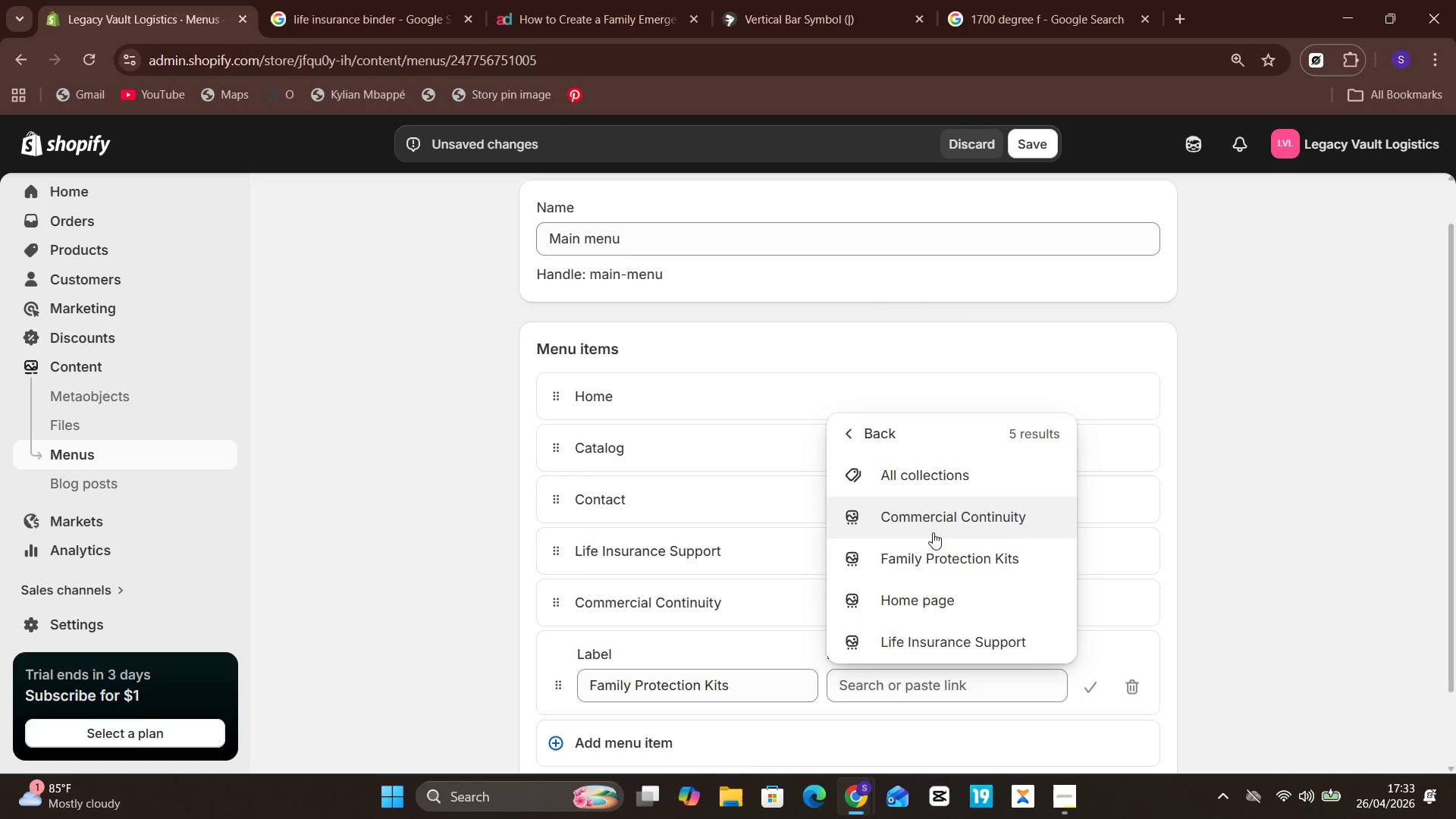 
left_click([931, 555])
 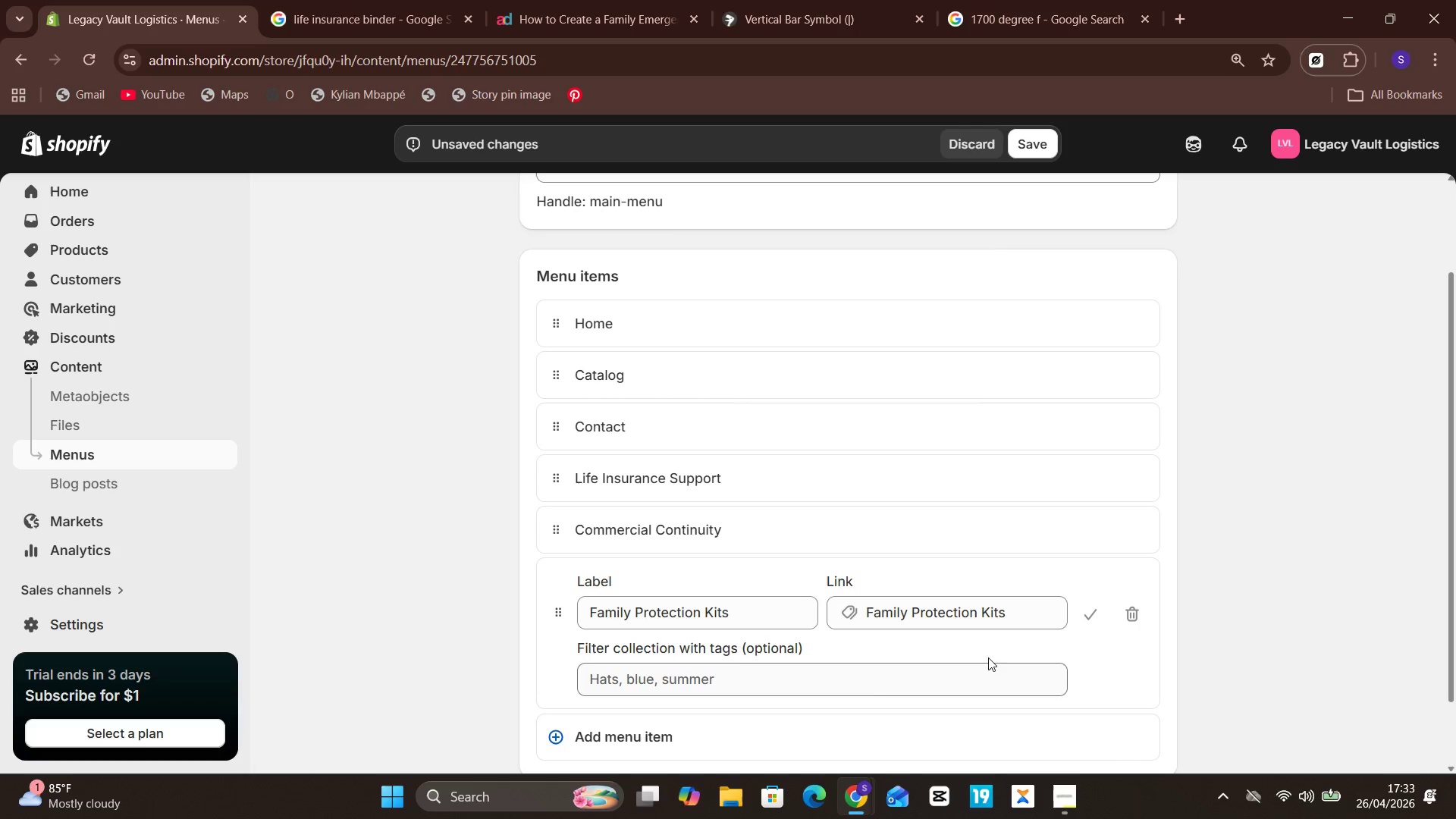 
left_click([1080, 614])
 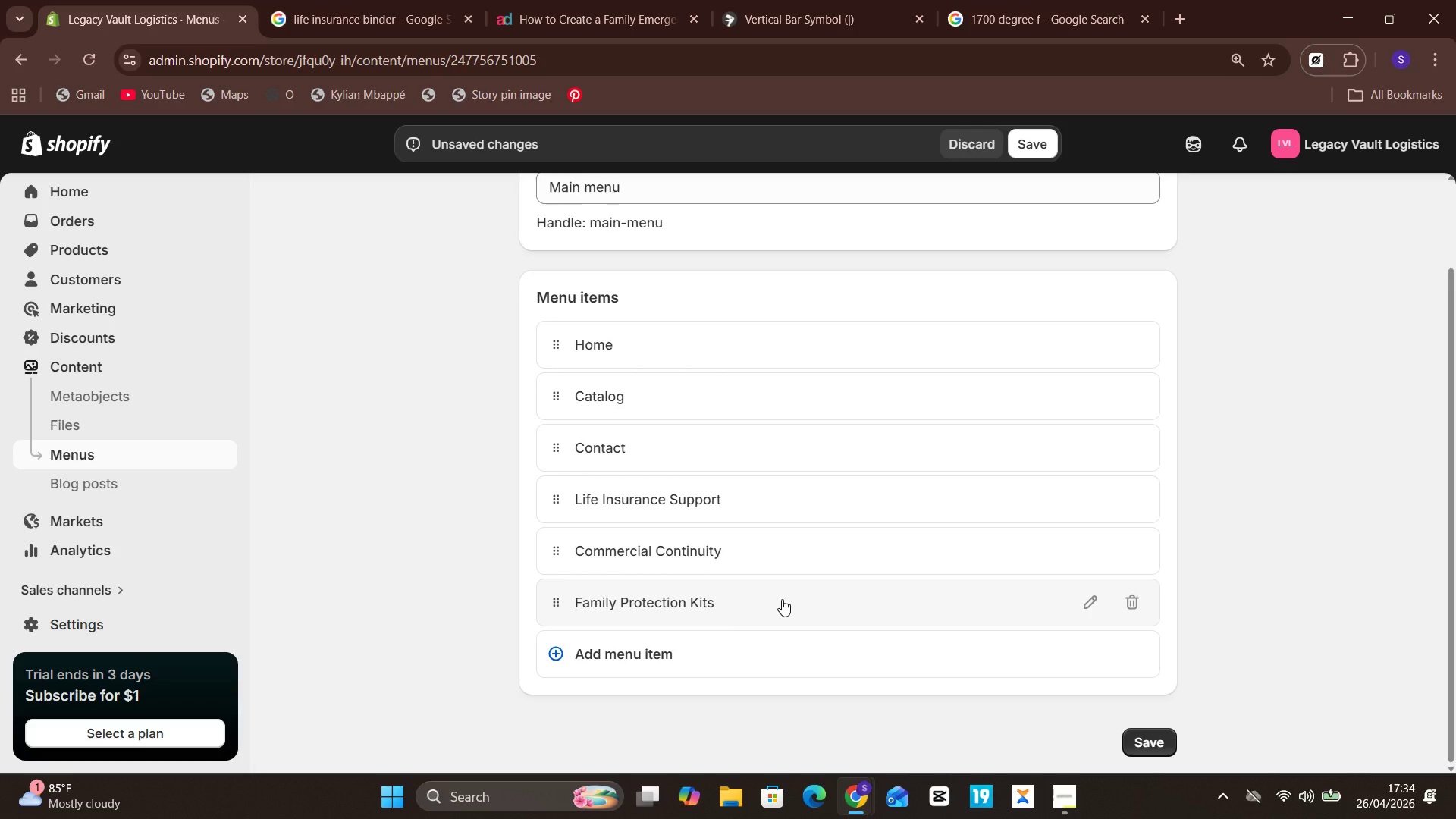 
wait(22.99)
 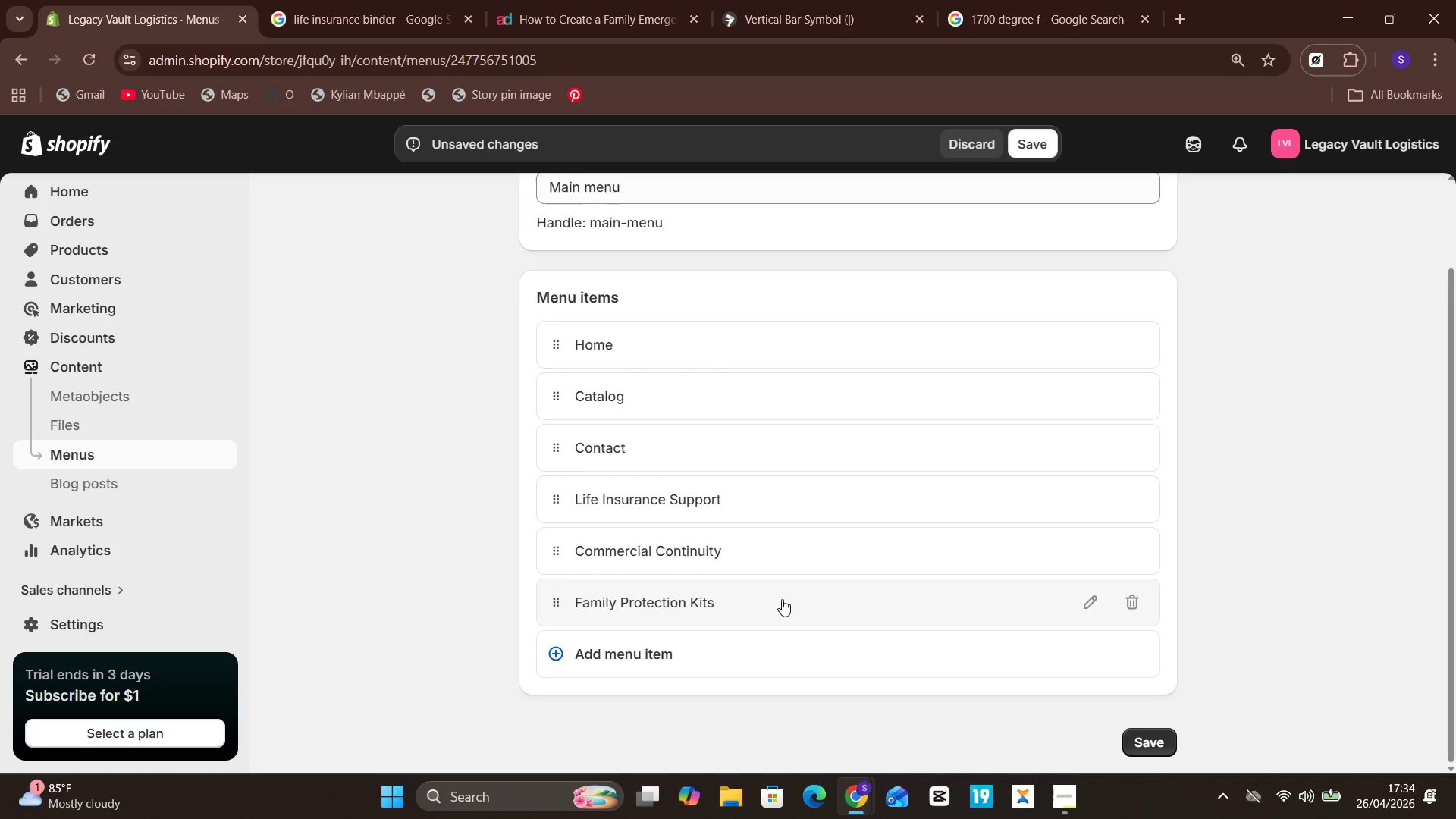 
left_click_drag(start_coordinate=[552, 500], to_coordinate=[566, 463])
 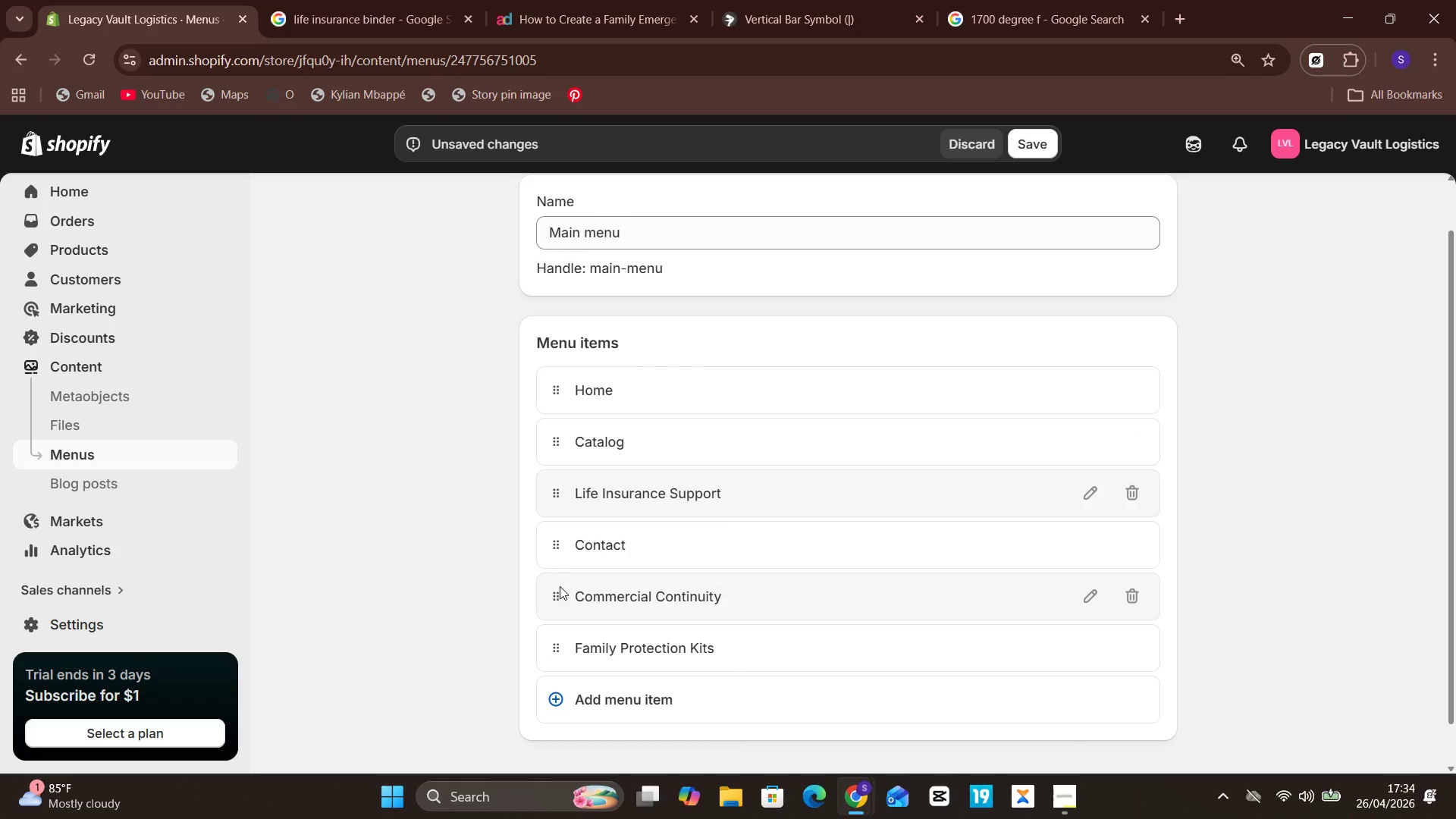 
left_click_drag(start_coordinate=[560, 599], to_coordinate=[576, 546])
 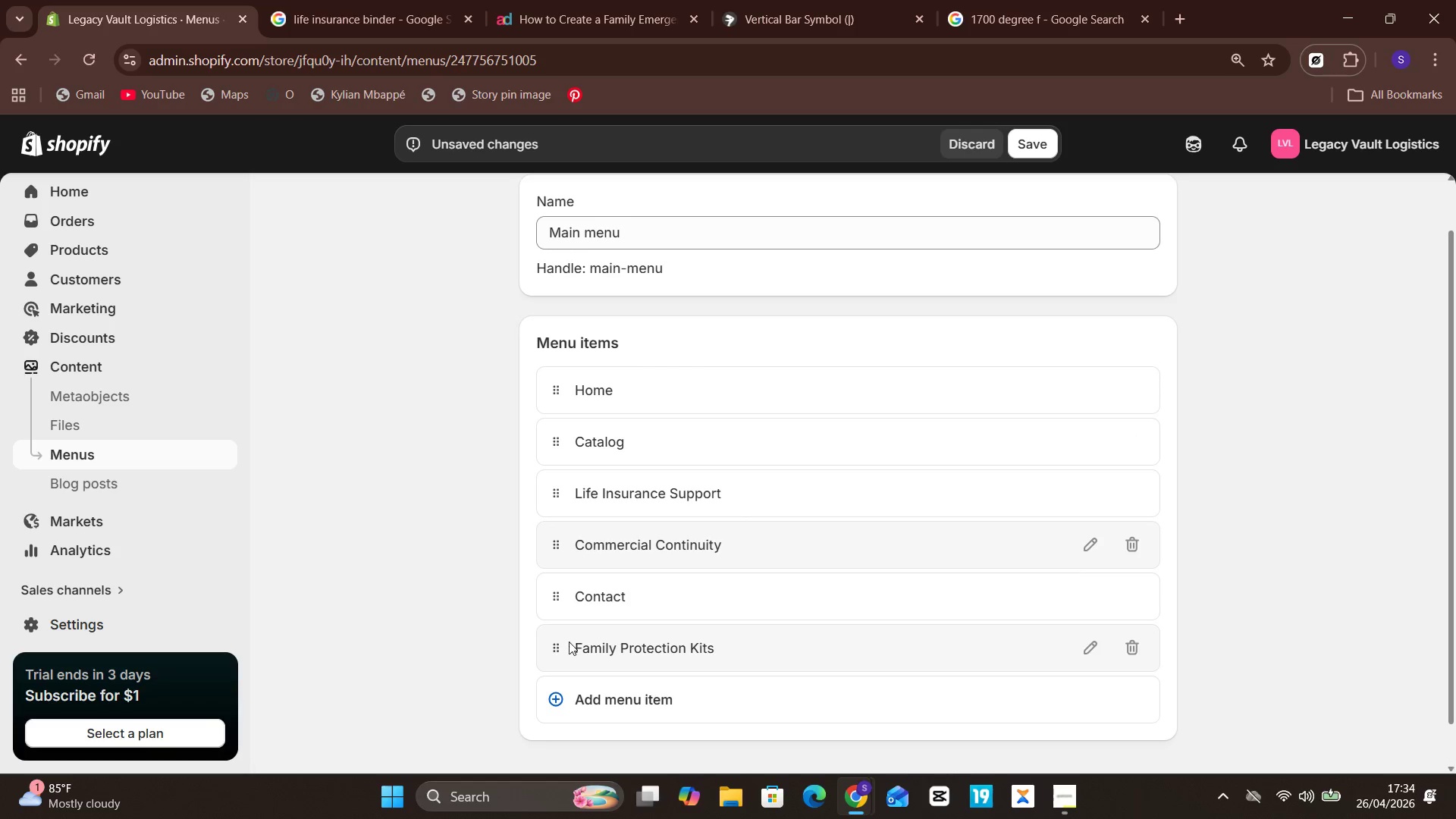 
left_click_drag(start_coordinate=[567, 658], to_coordinate=[568, 633])
 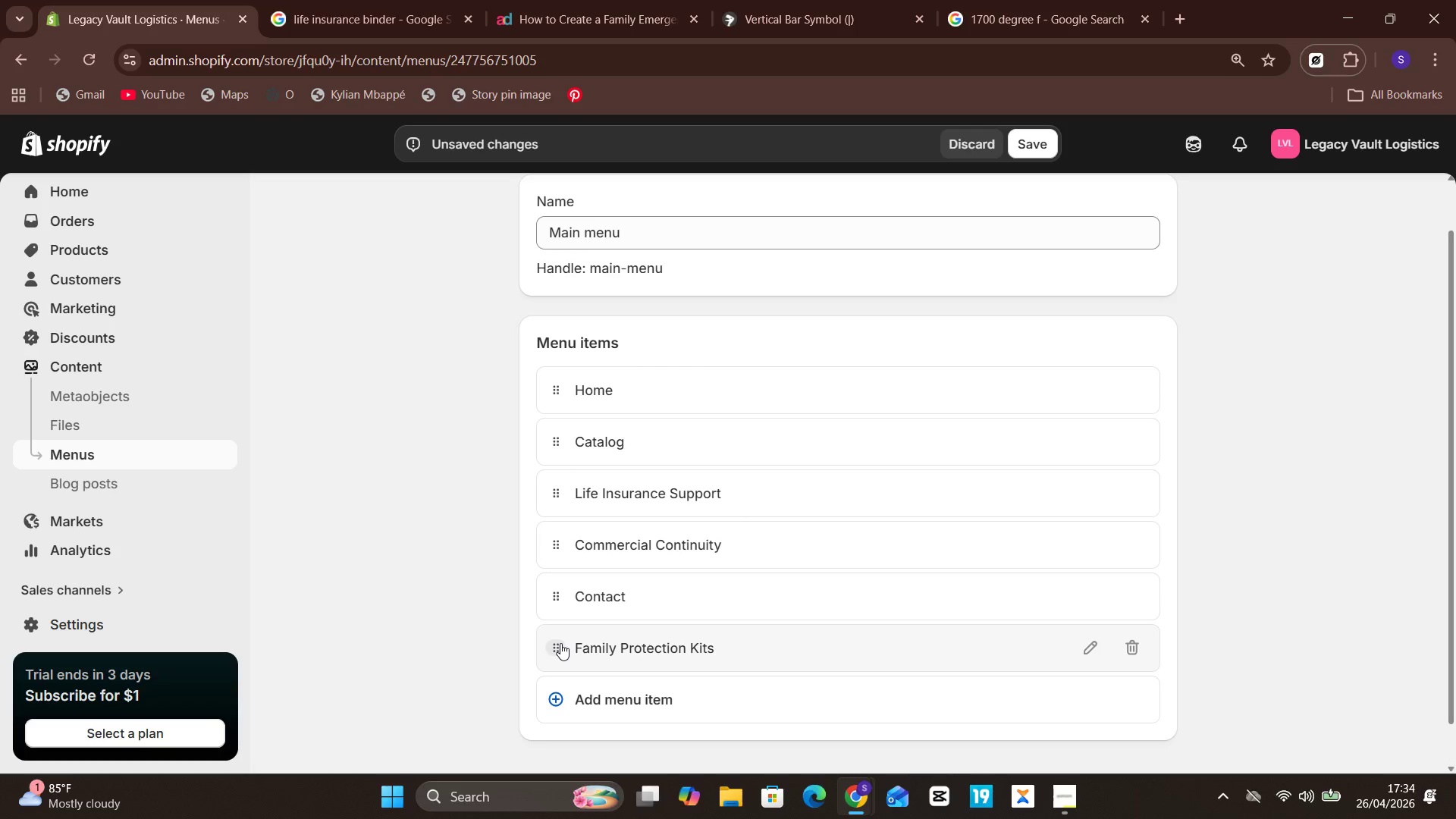 
left_click_drag(start_coordinate=[560, 643], to_coordinate=[584, 586])
 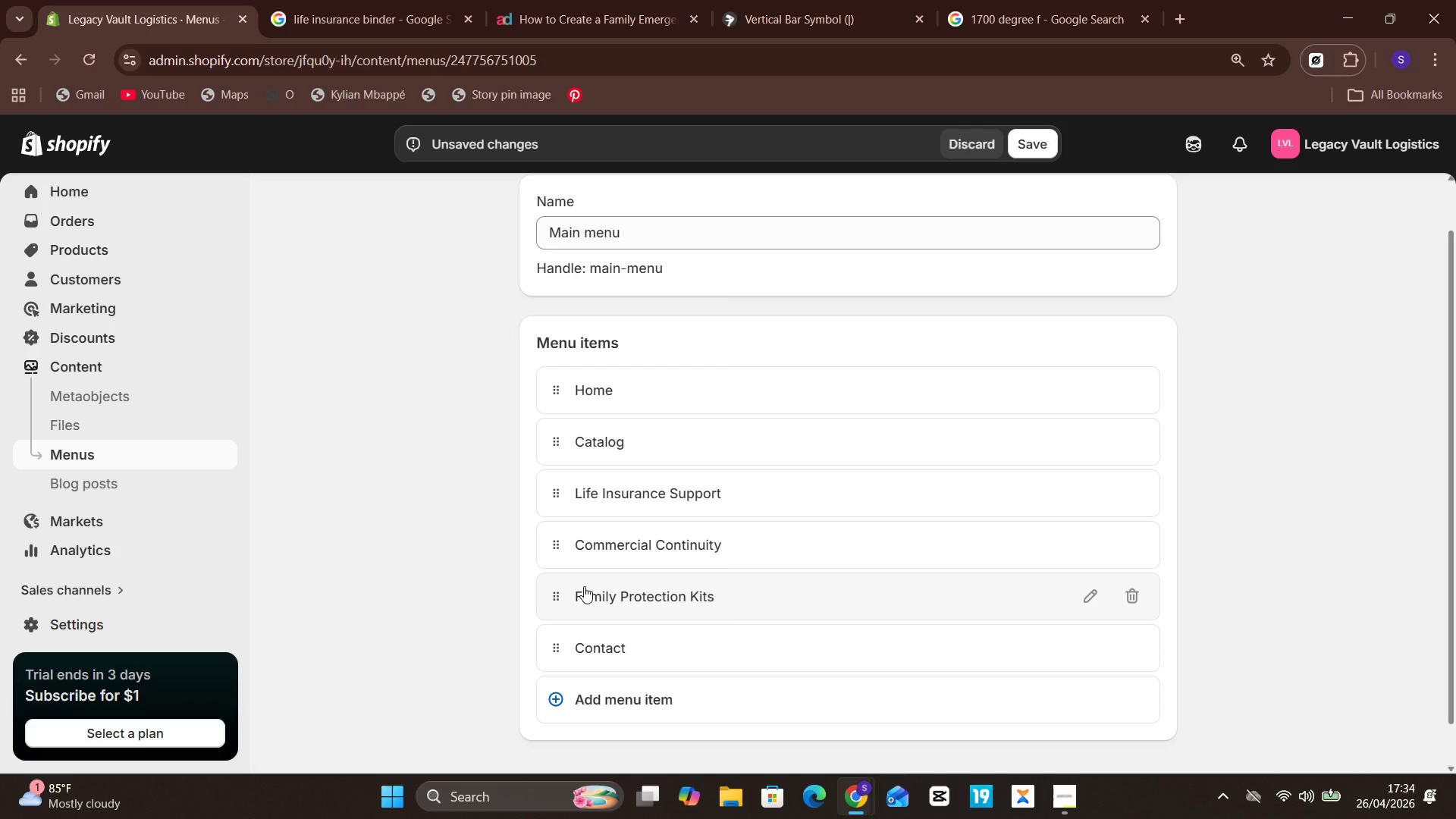 
wait(8.59)
 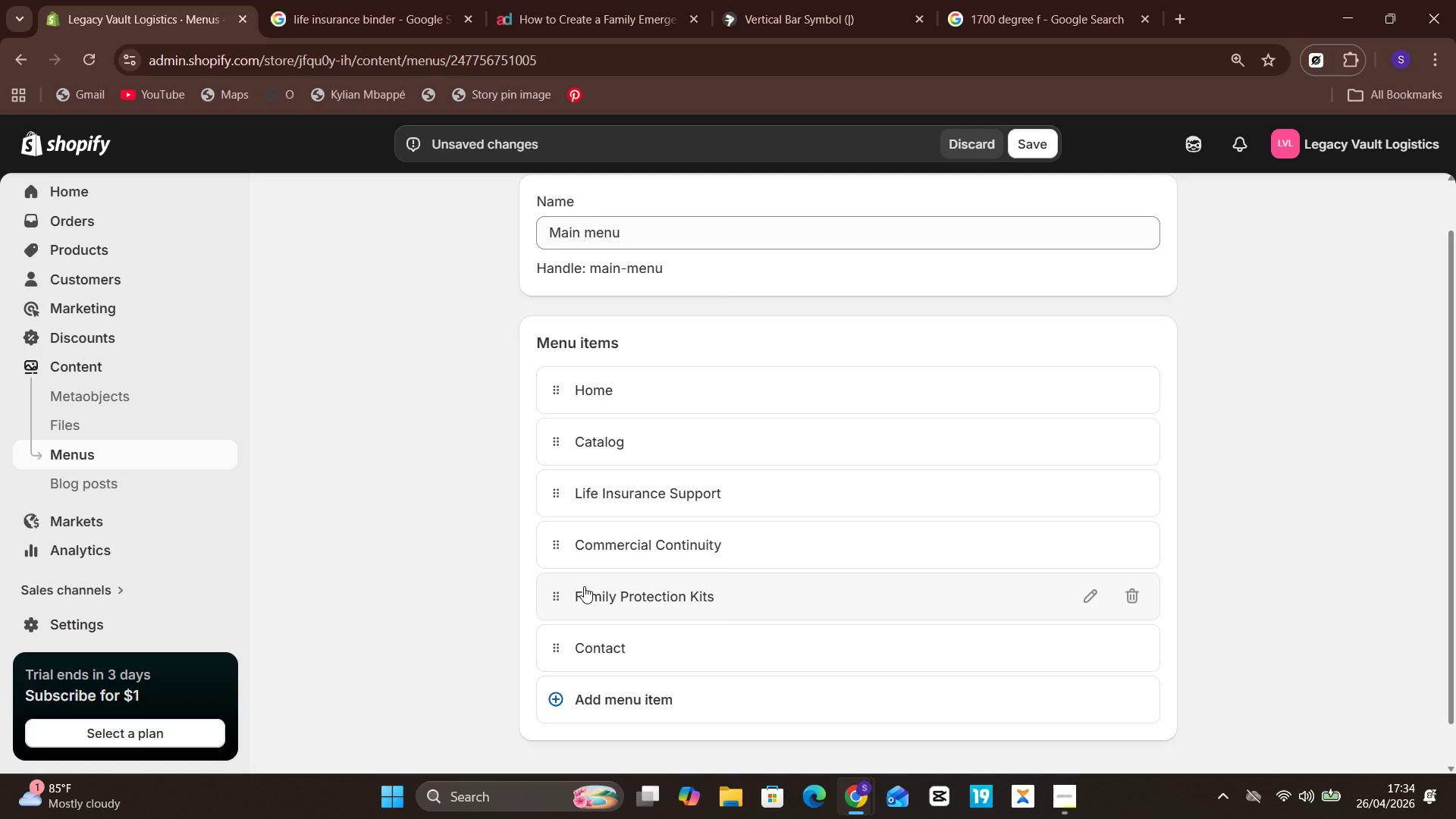 
left_click([614, 703])
 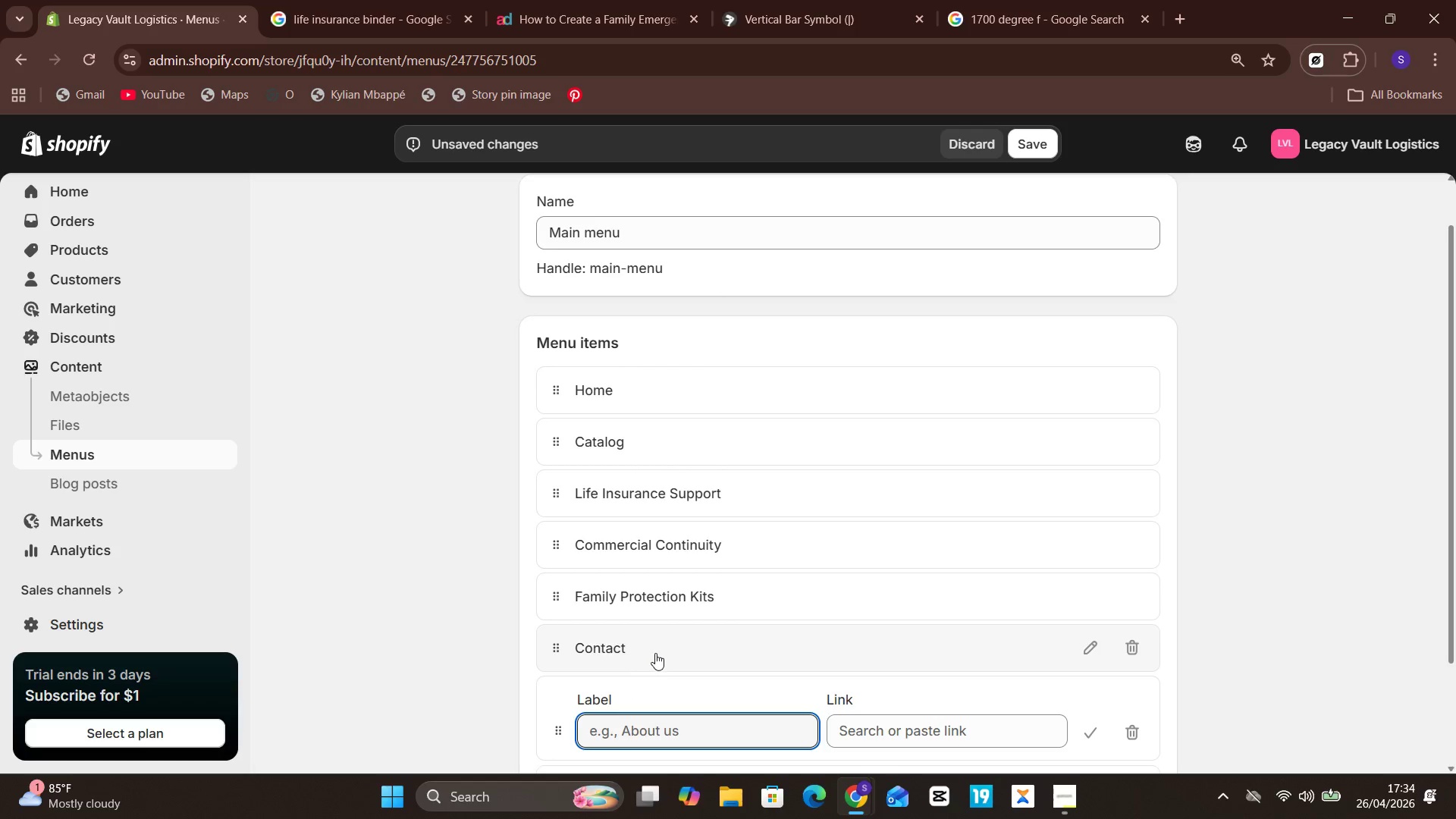 
type(Search by Coverage Type)
 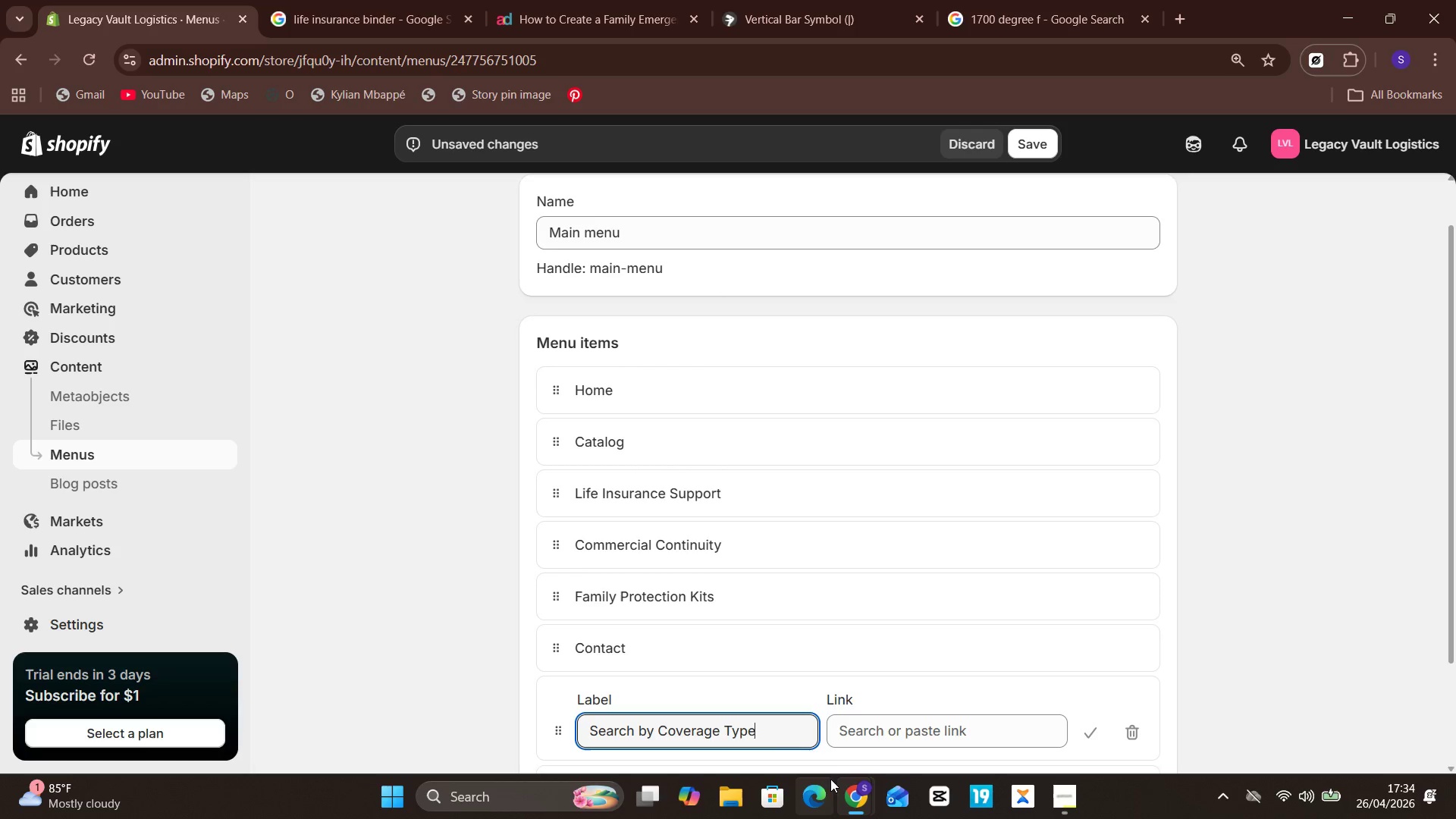 
wait(8.58)
 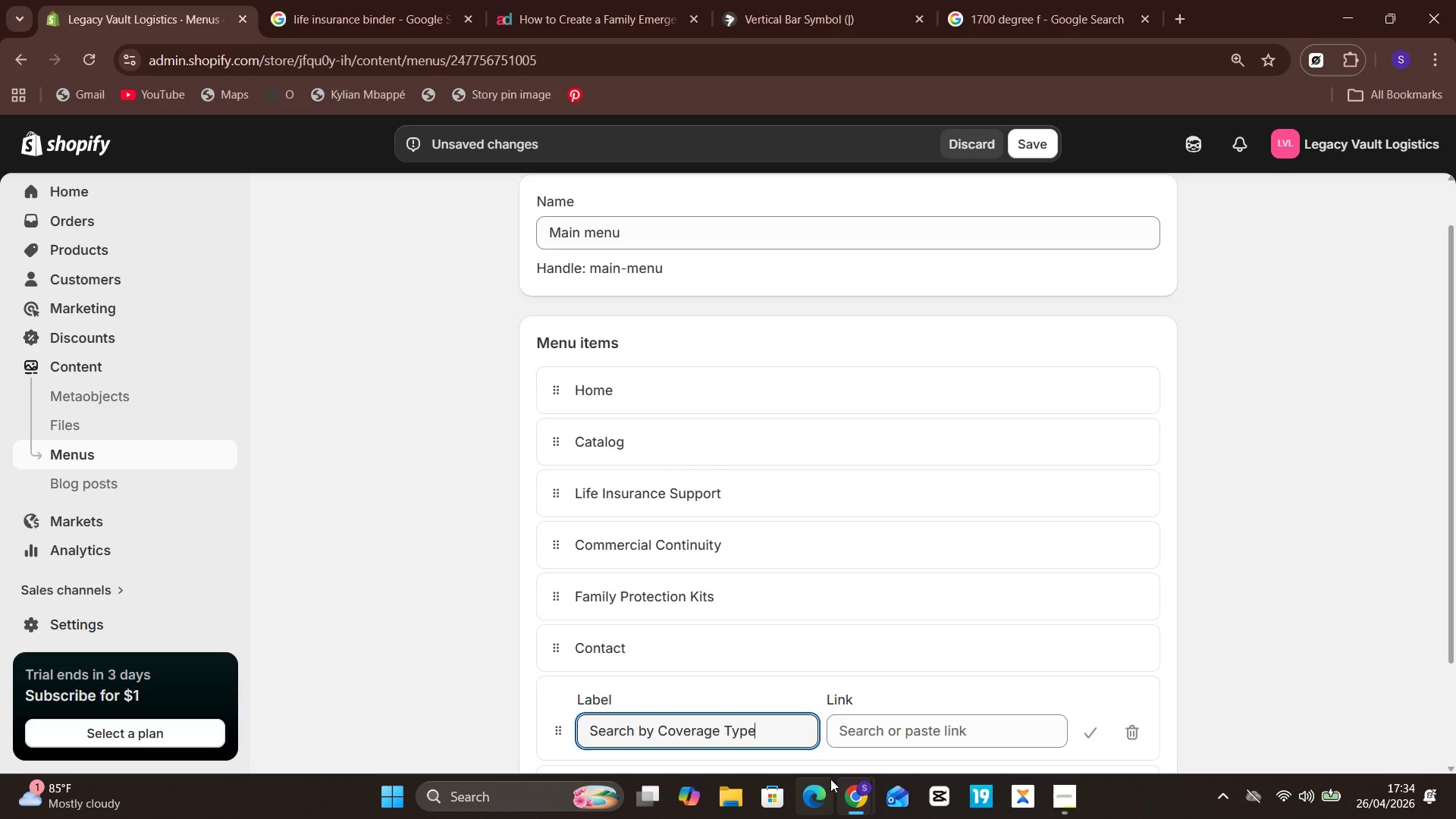 
left_click([921, 728])
 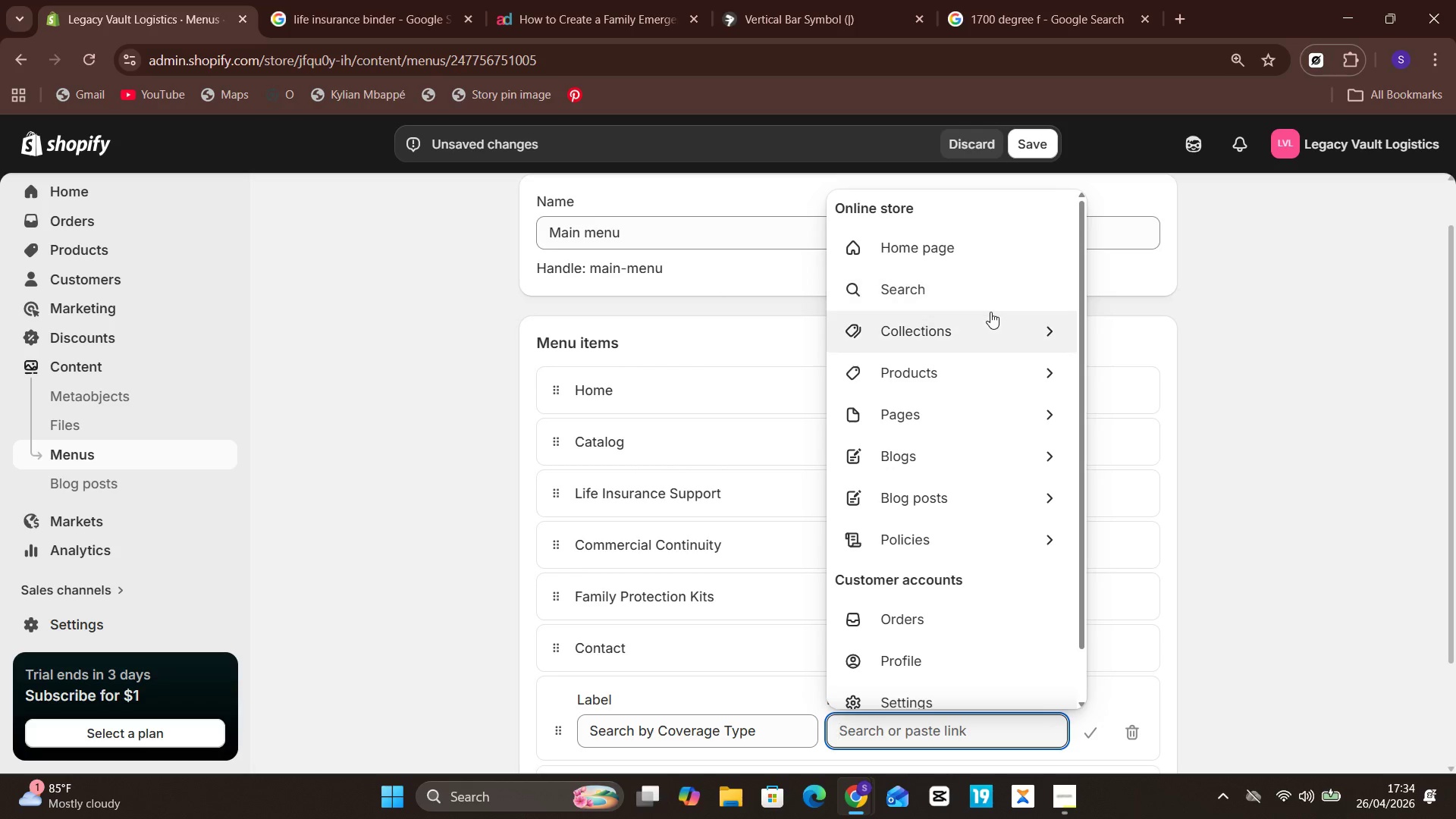 
left_click([989, 316])
 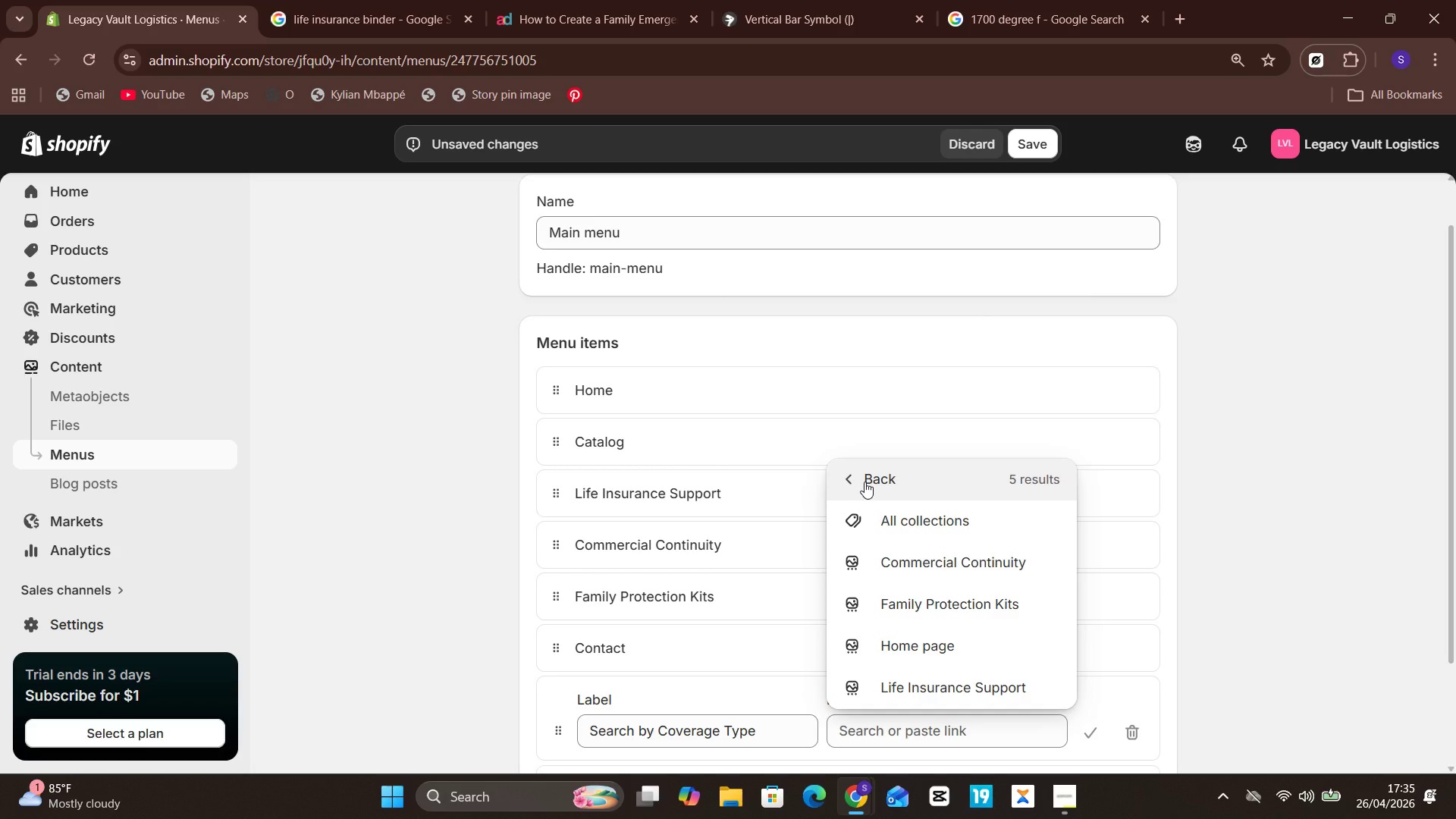 
wait(5.17)
 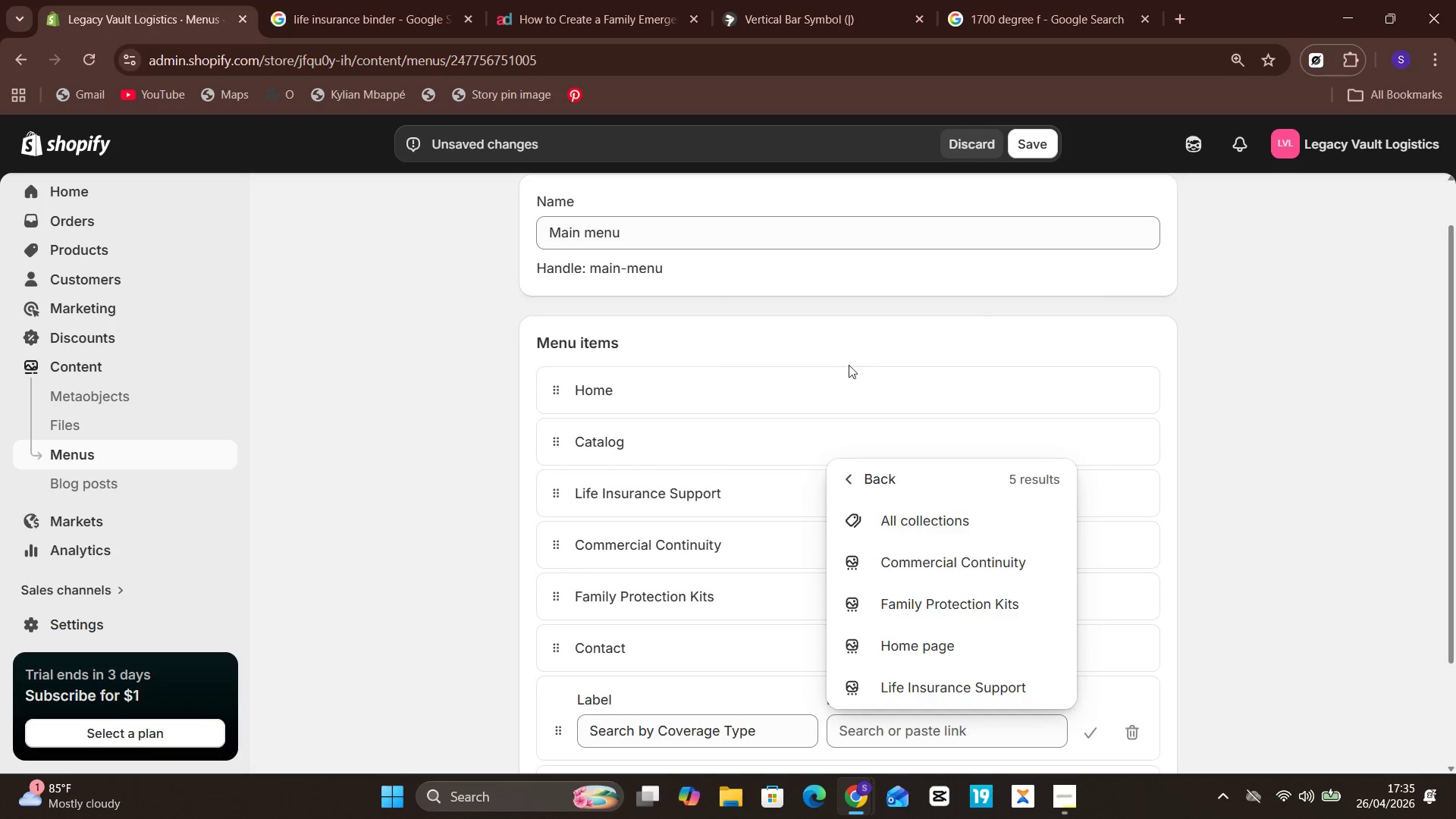 
left_click([870, 507])
 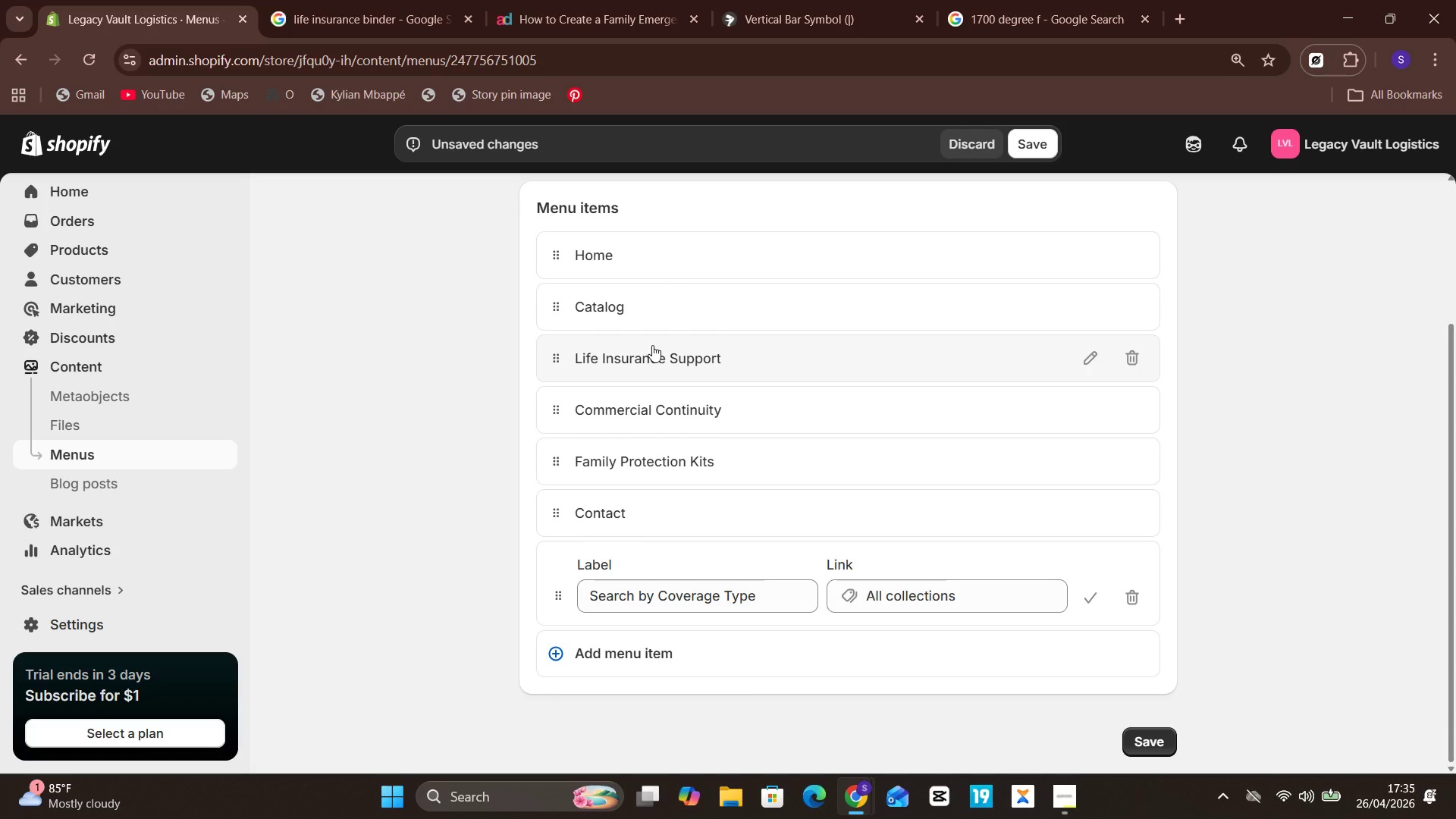 
wait(31.75)
 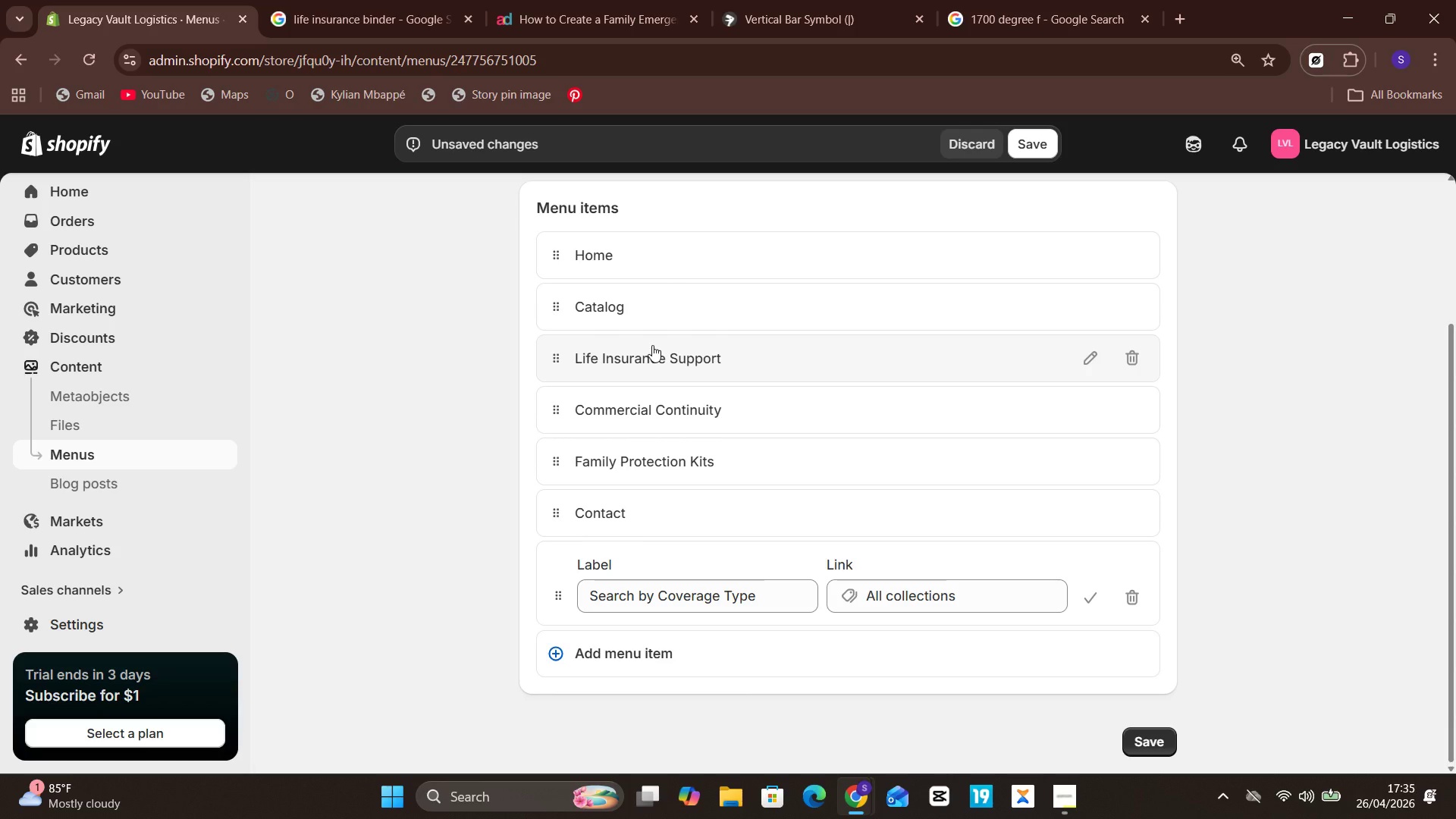 
left_click([635, 347])
 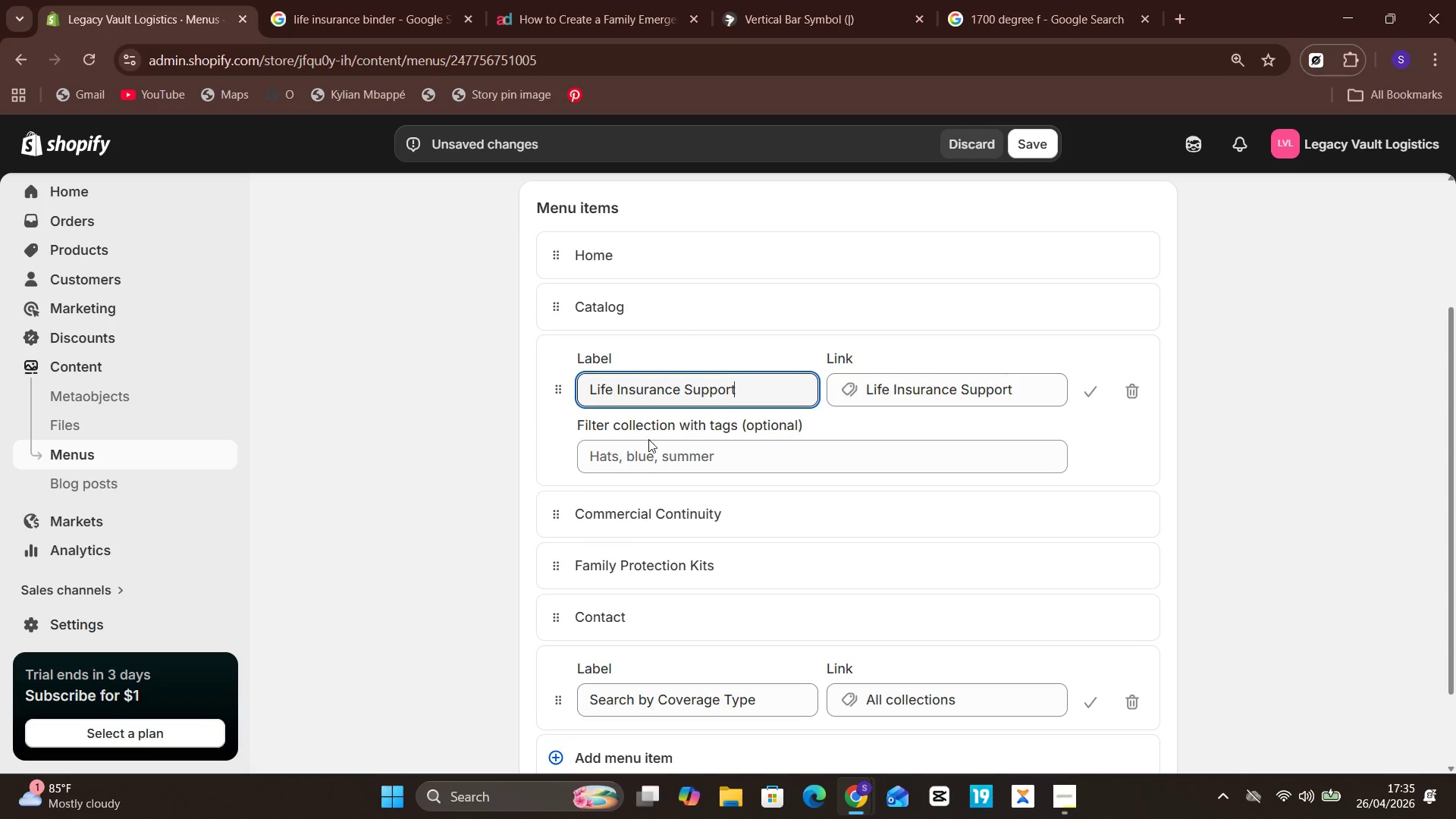 
left_click([650, 452])
 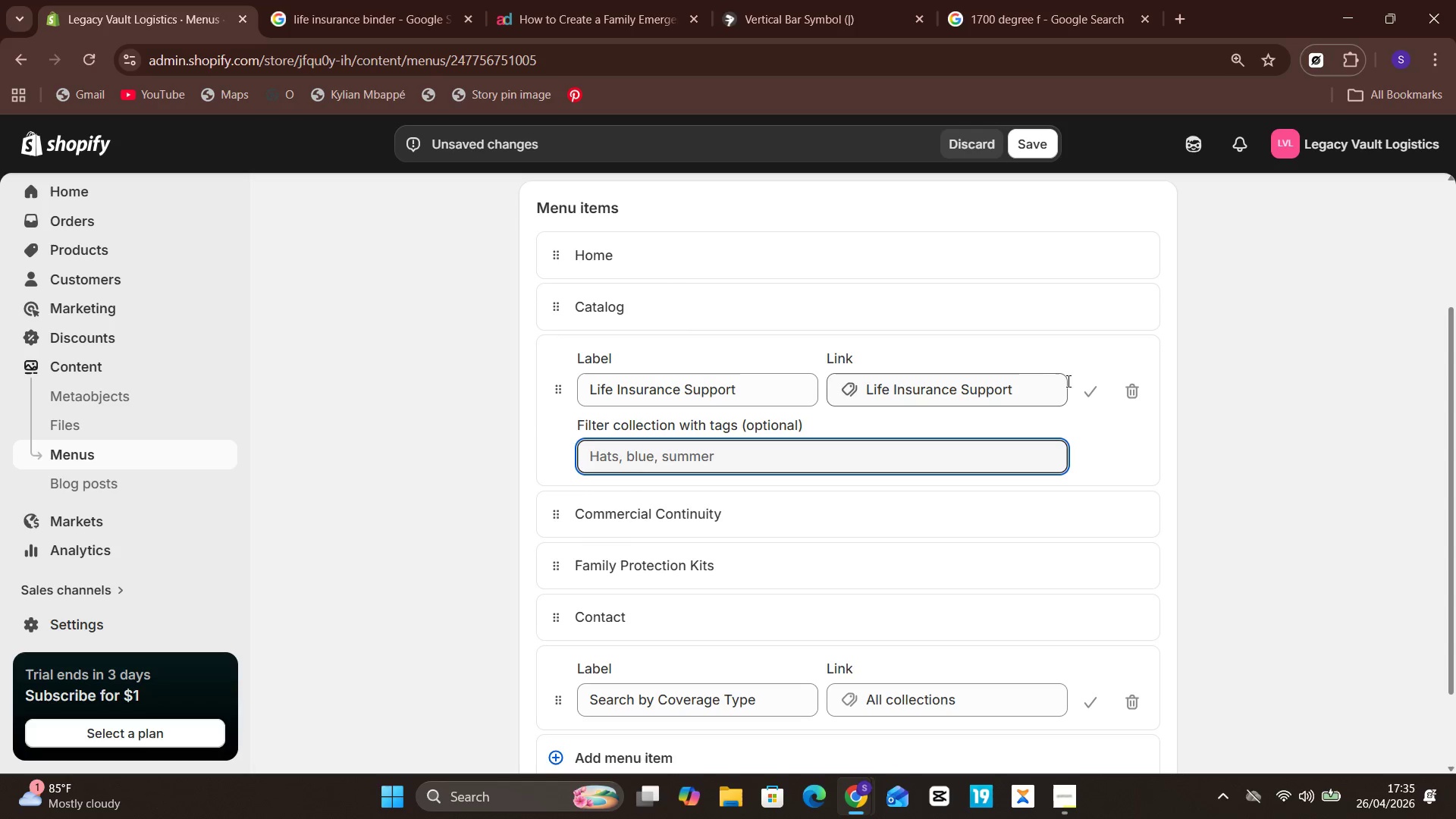 
left_click([1086, 386])
 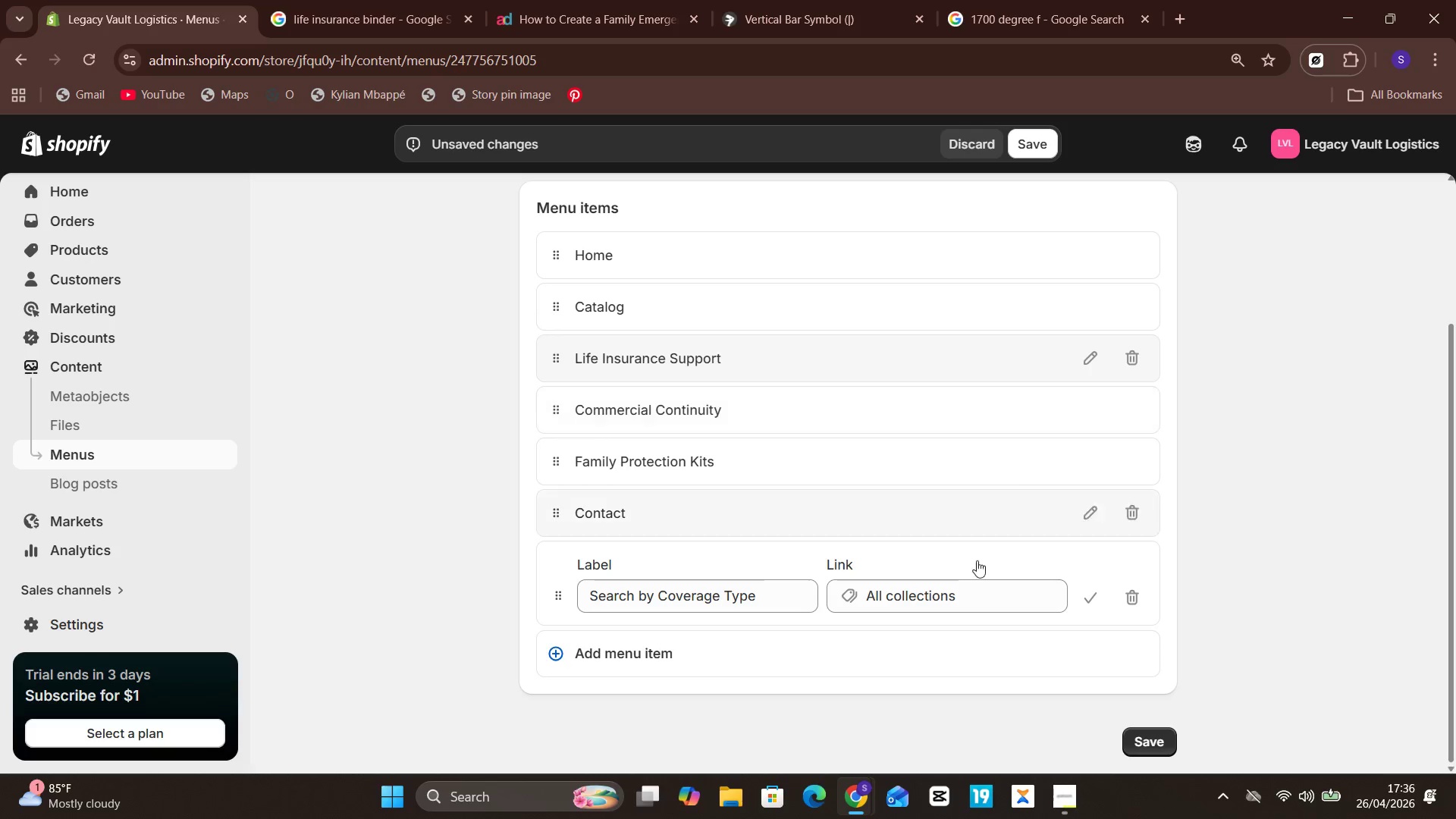 
wait(40.78)
 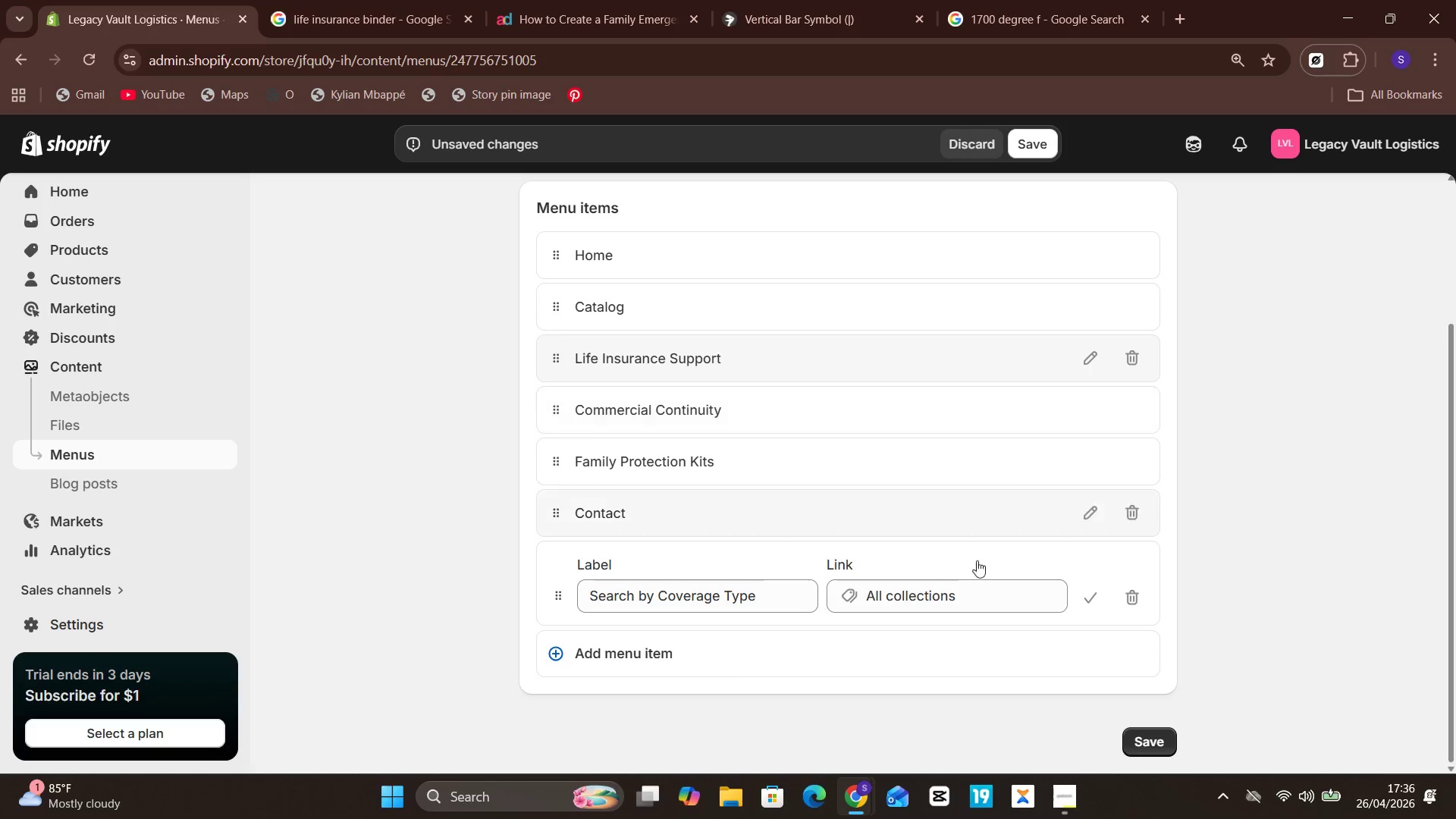 
left_click([657, 657])
 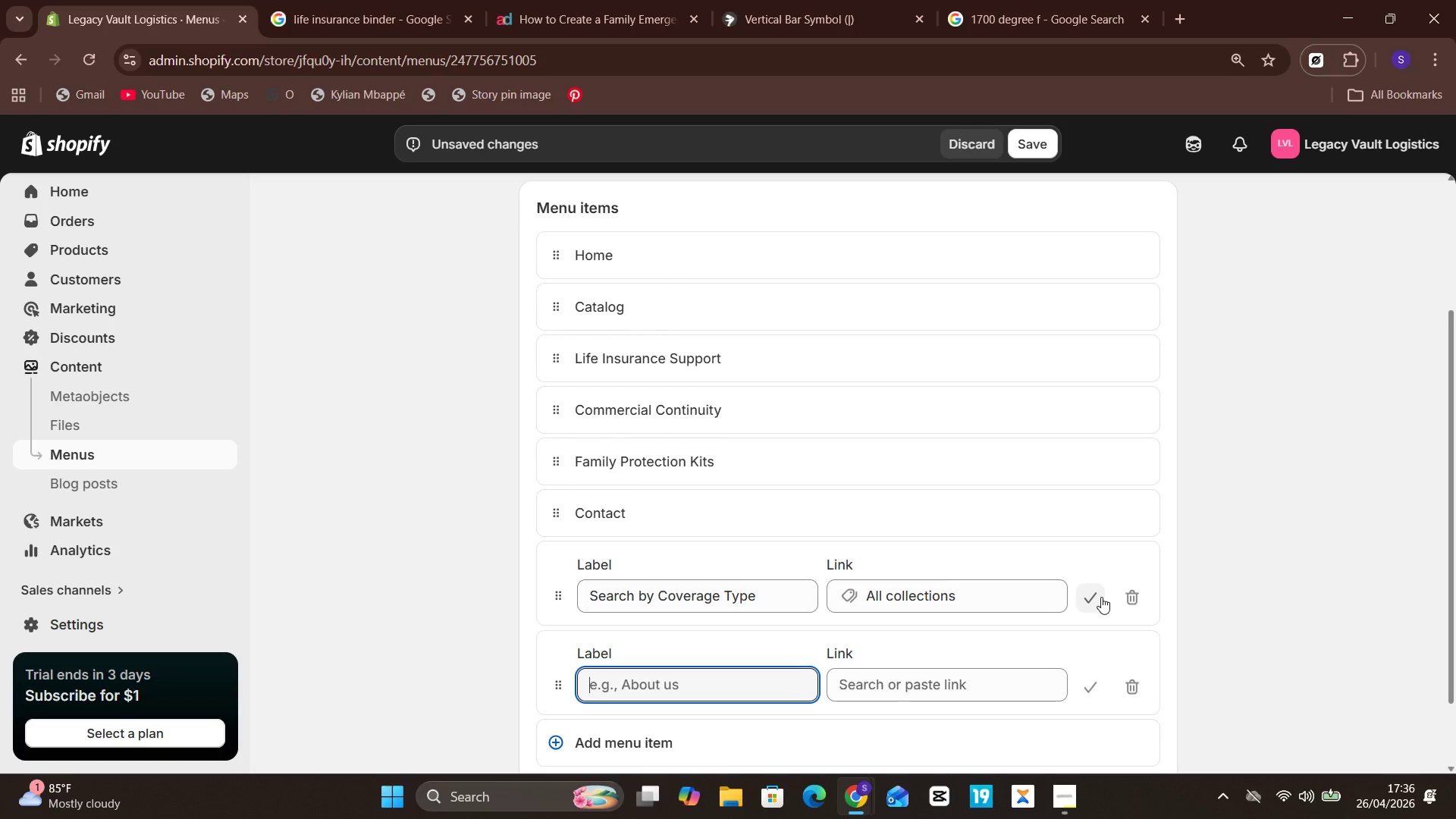 
left_click([1100, 597])
 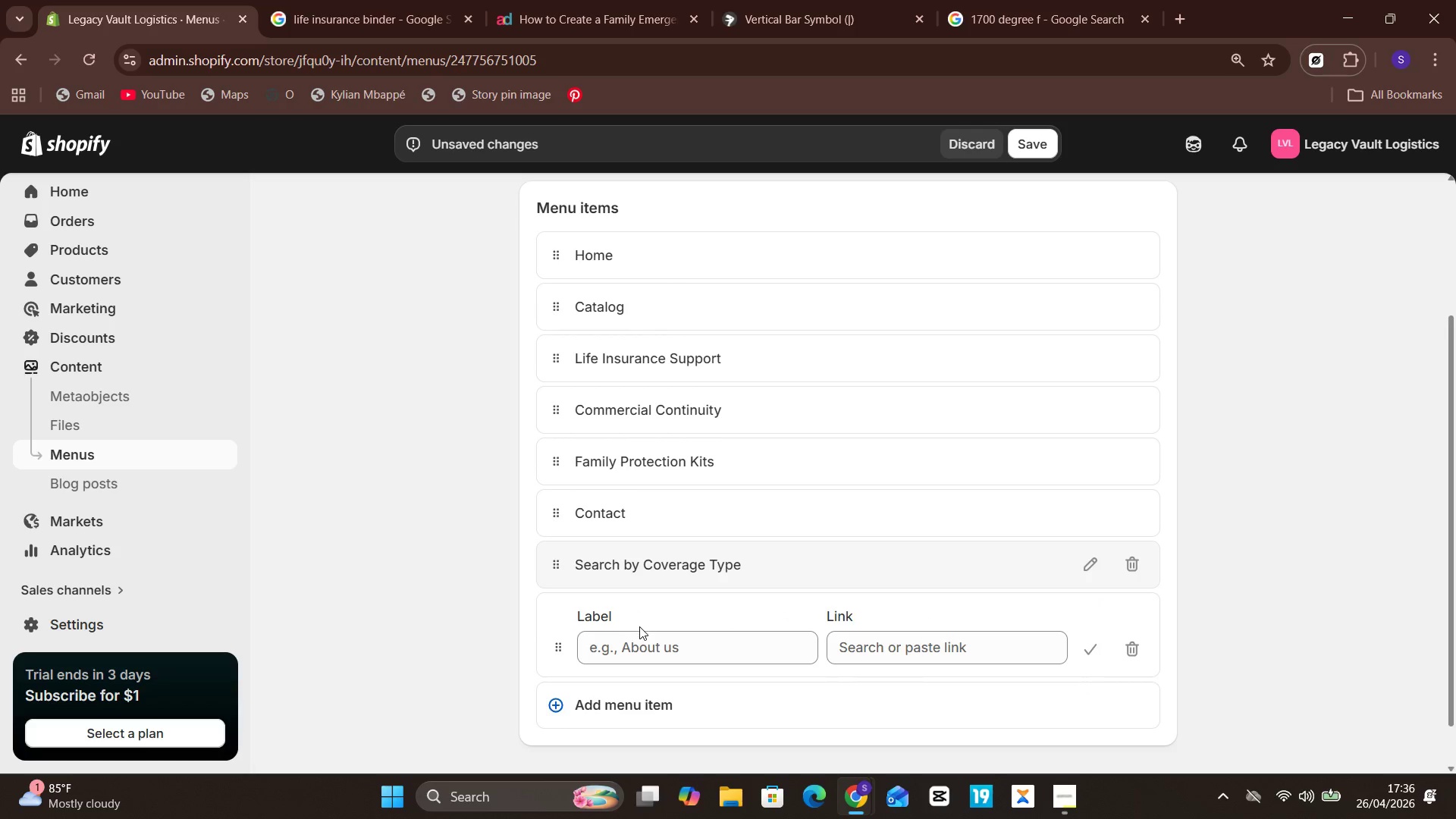 
left_click([651, 655])
 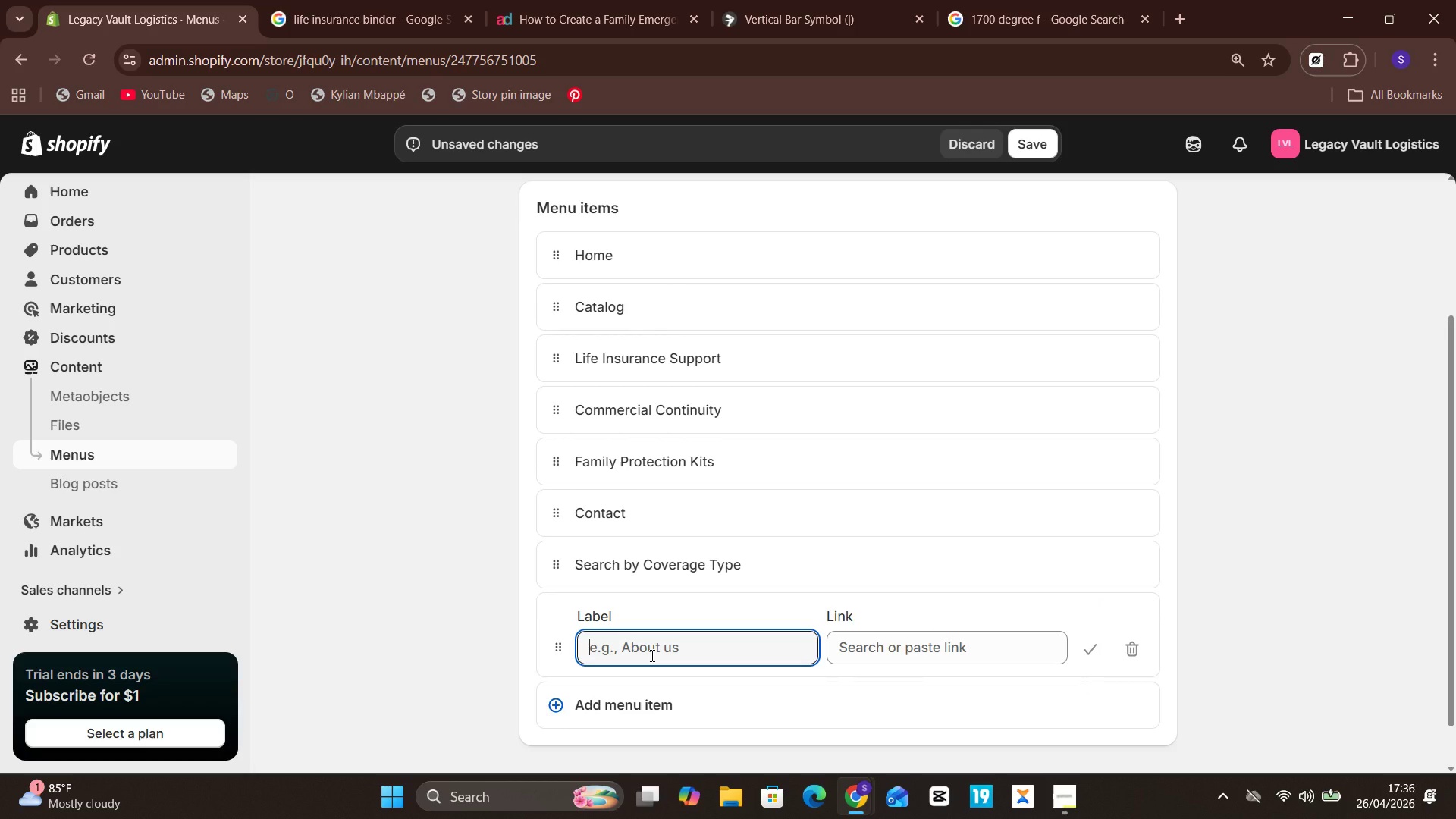 
type(Term Life)
 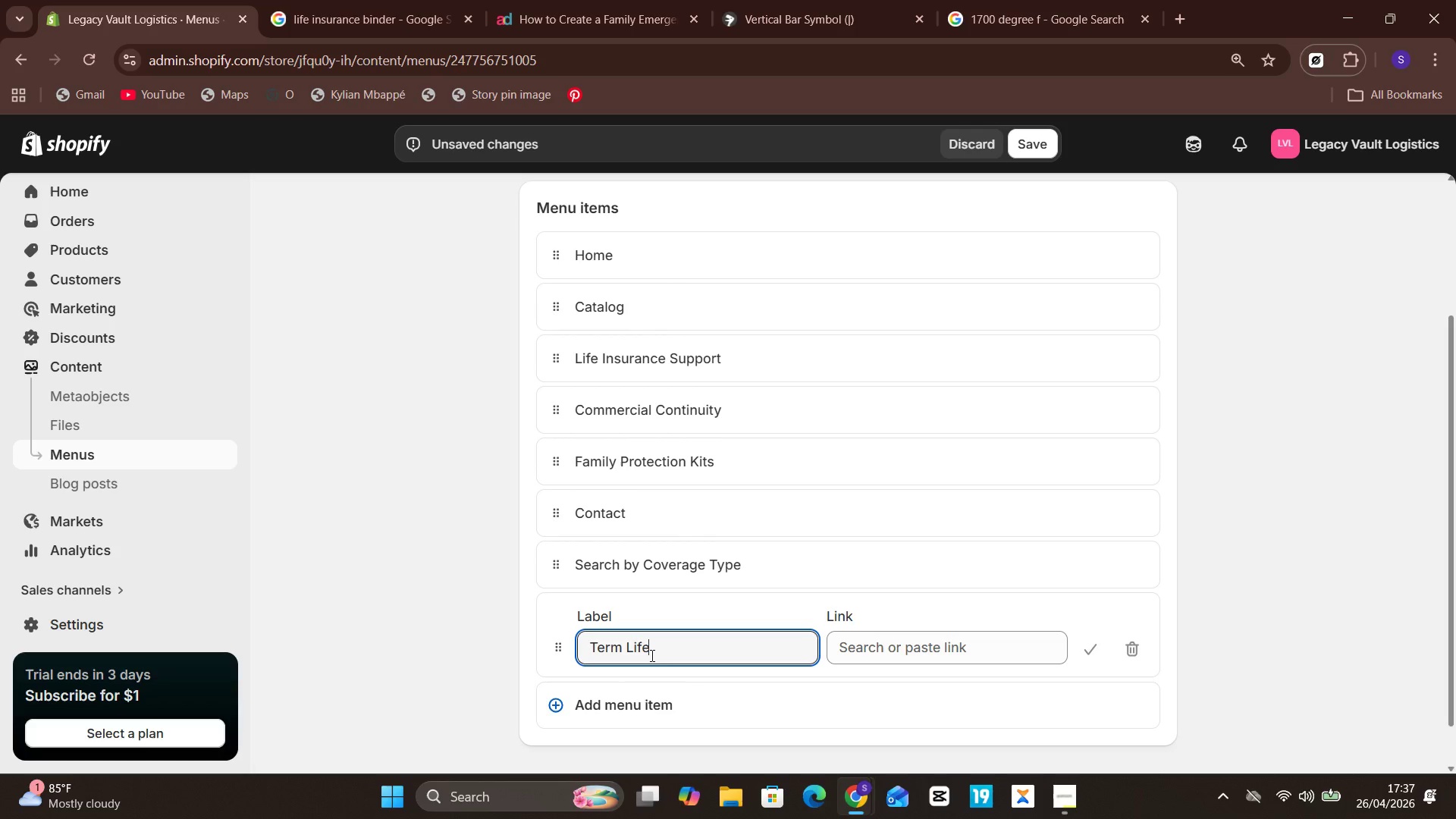 
wait(56.25)
 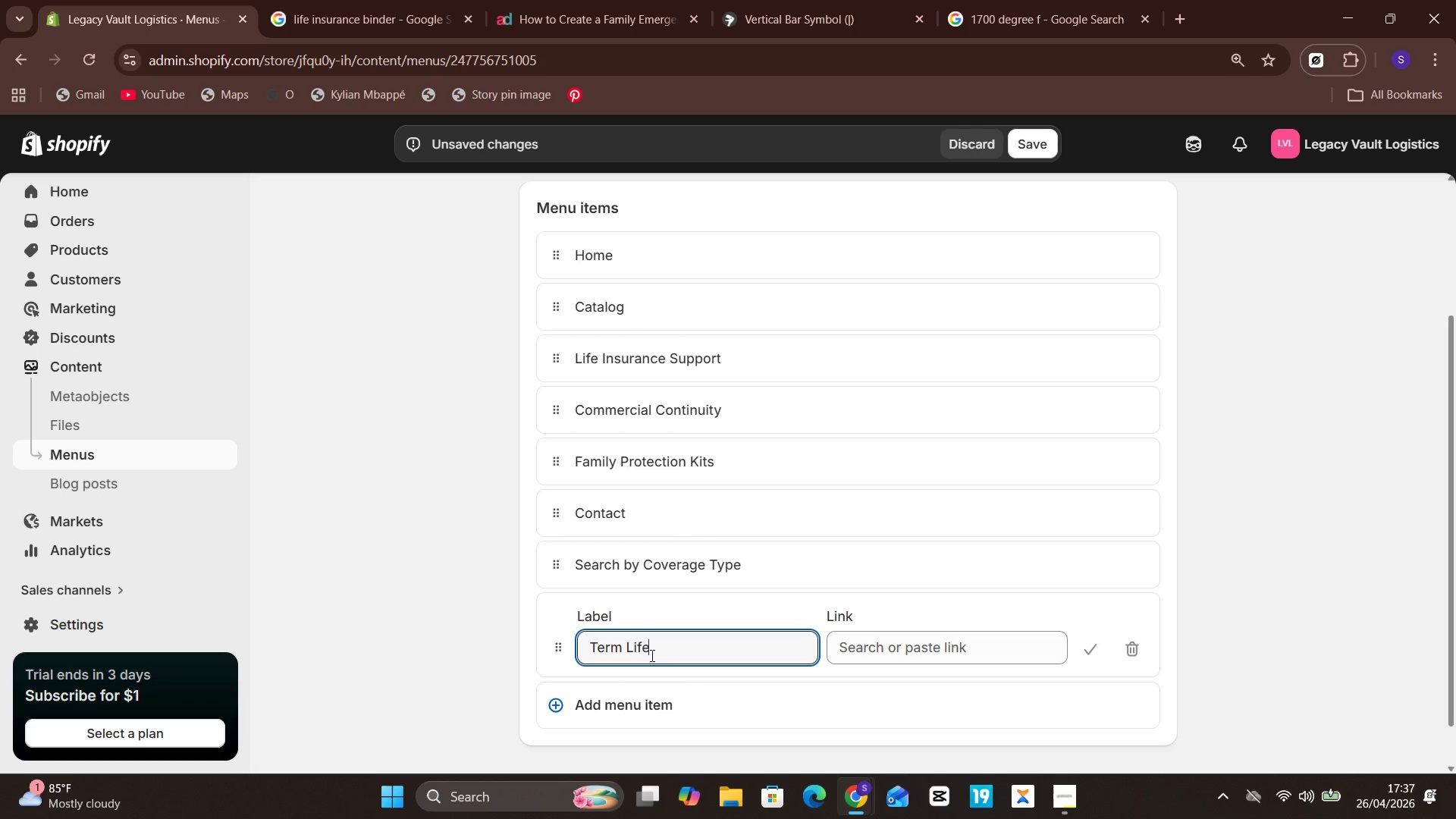 
left_click([879, 642])
 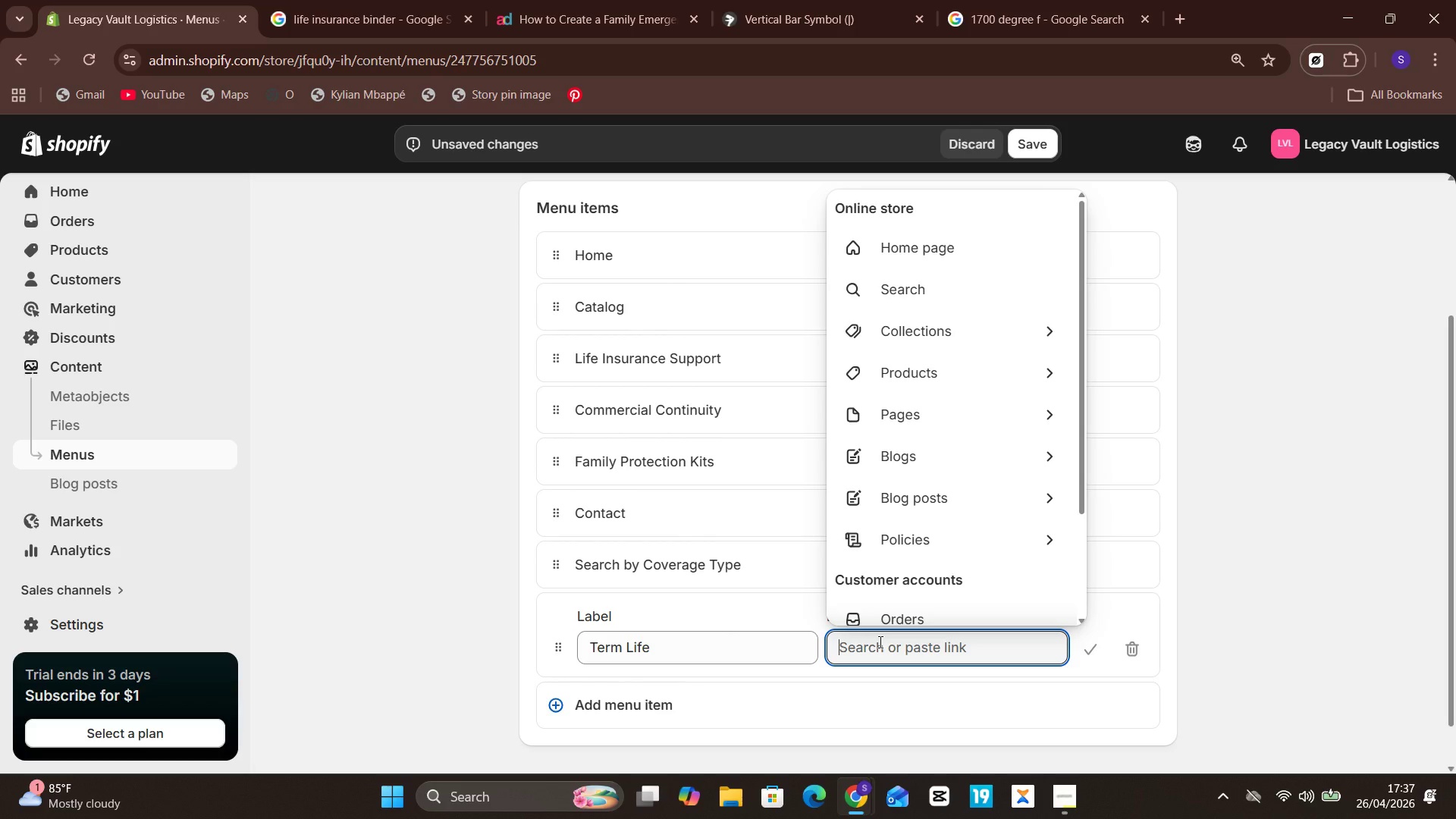 
wait(11.72)
 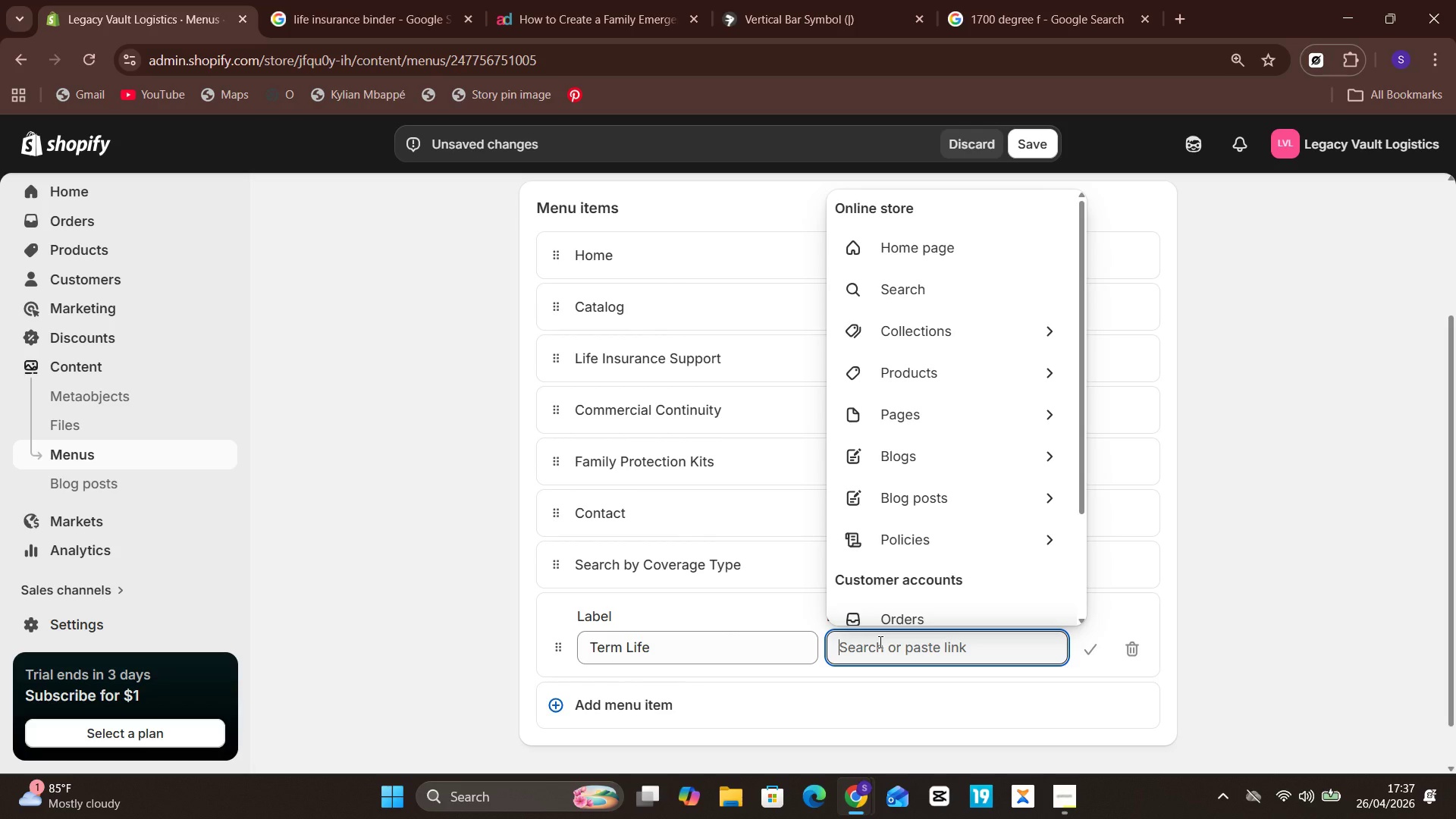 
left_click([995, 366])
 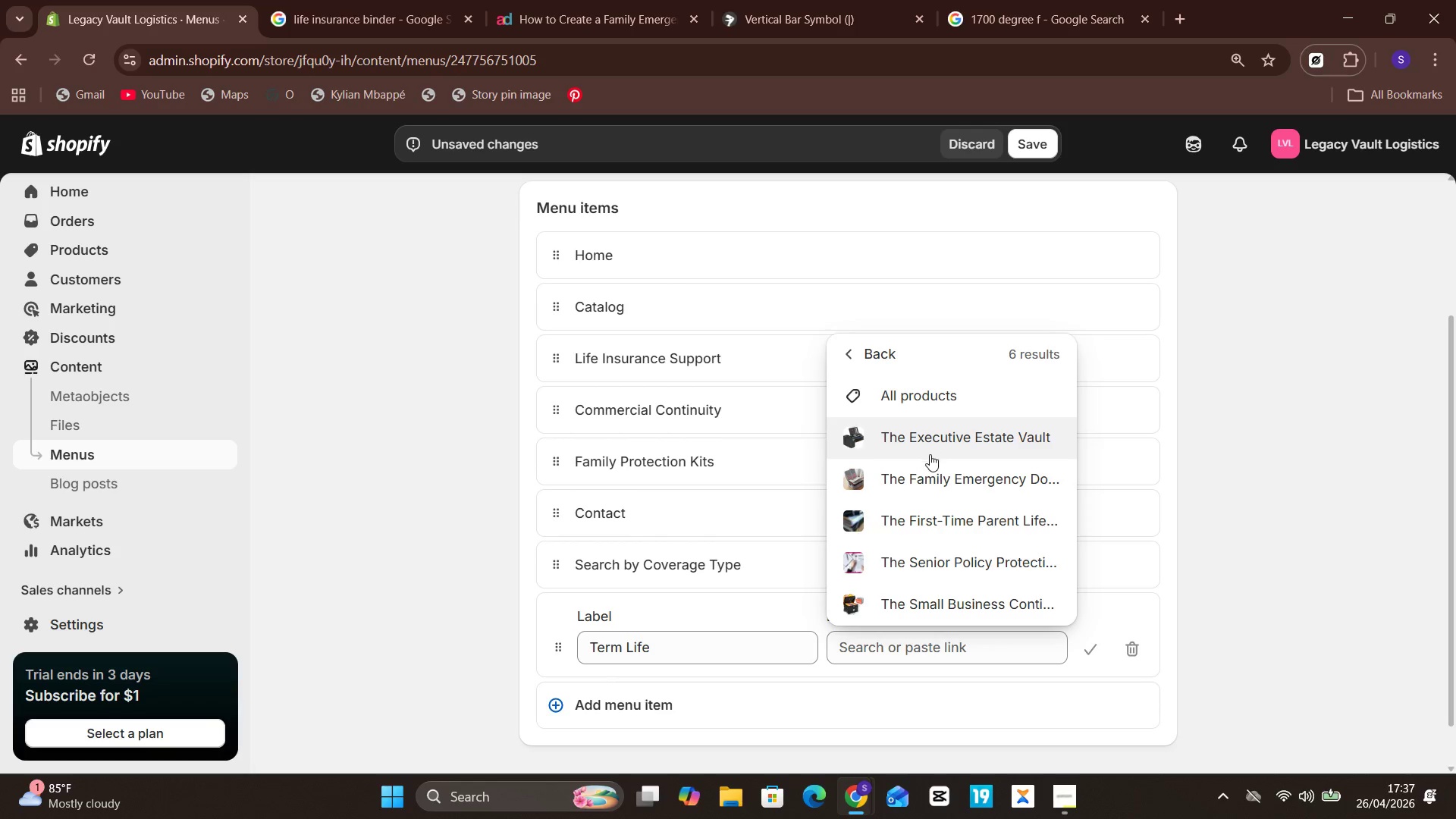 
left_click([949, 402])
 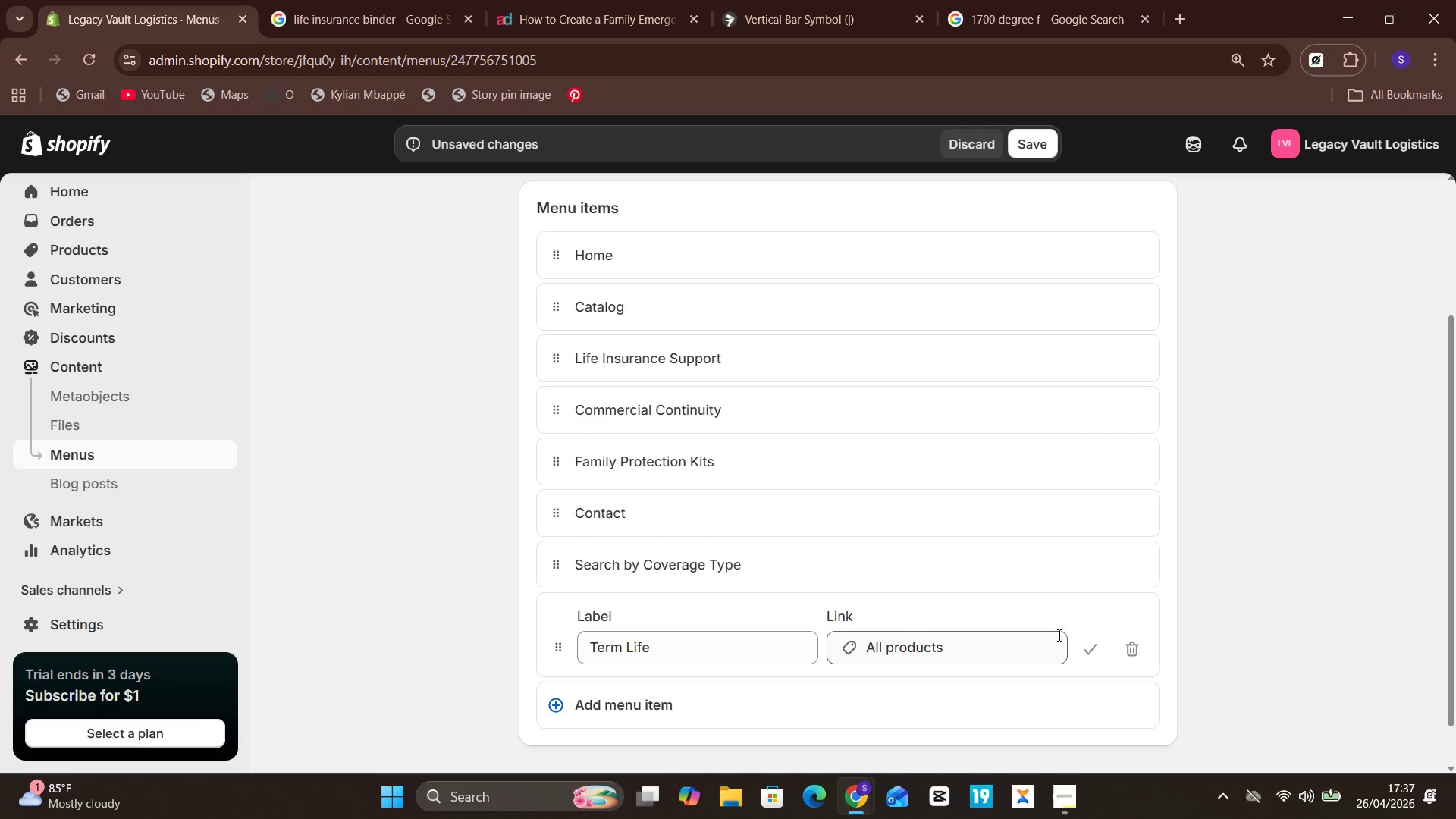 
left_click([1097, 656])
 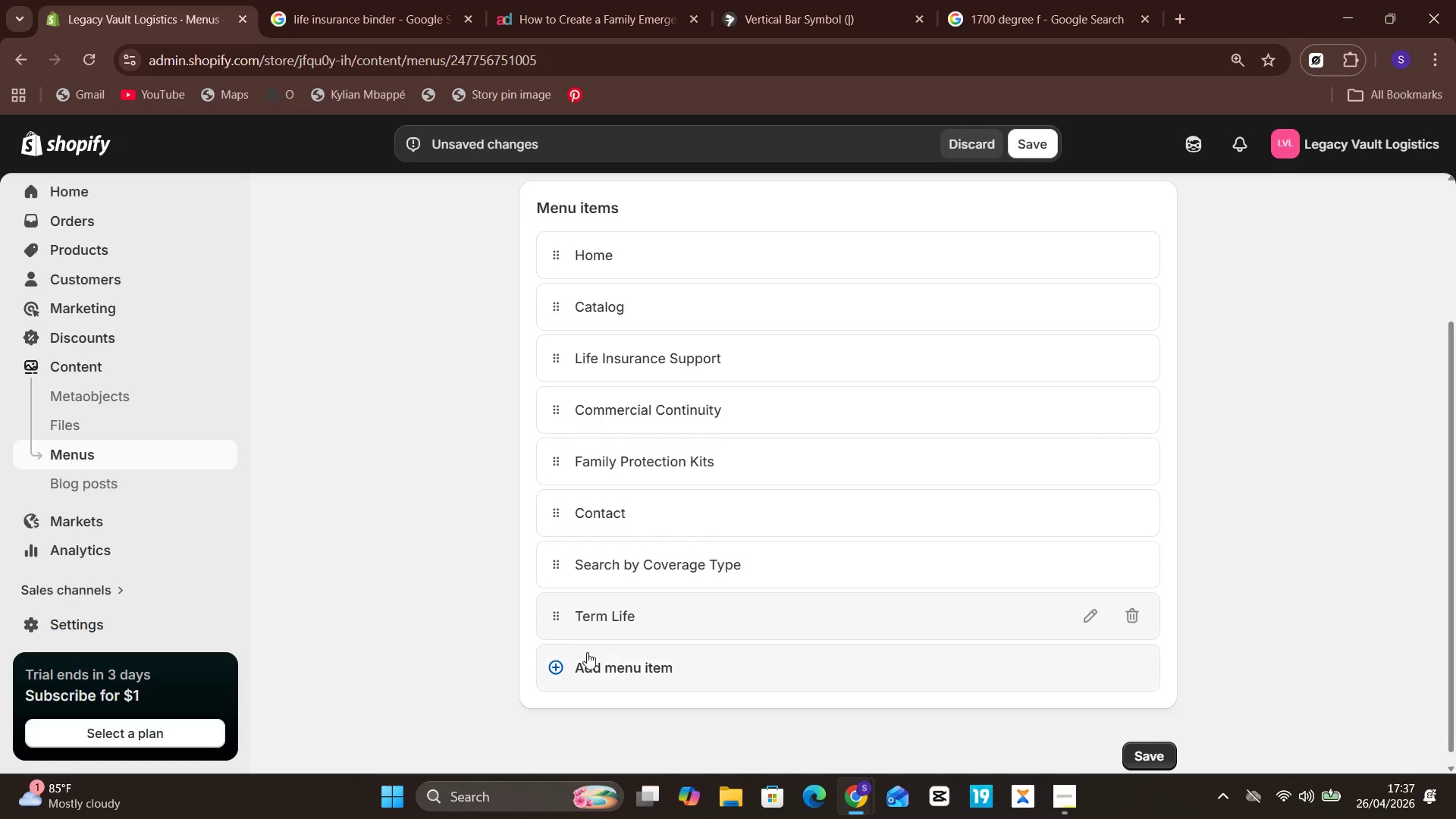 
left_click([614, 662])
 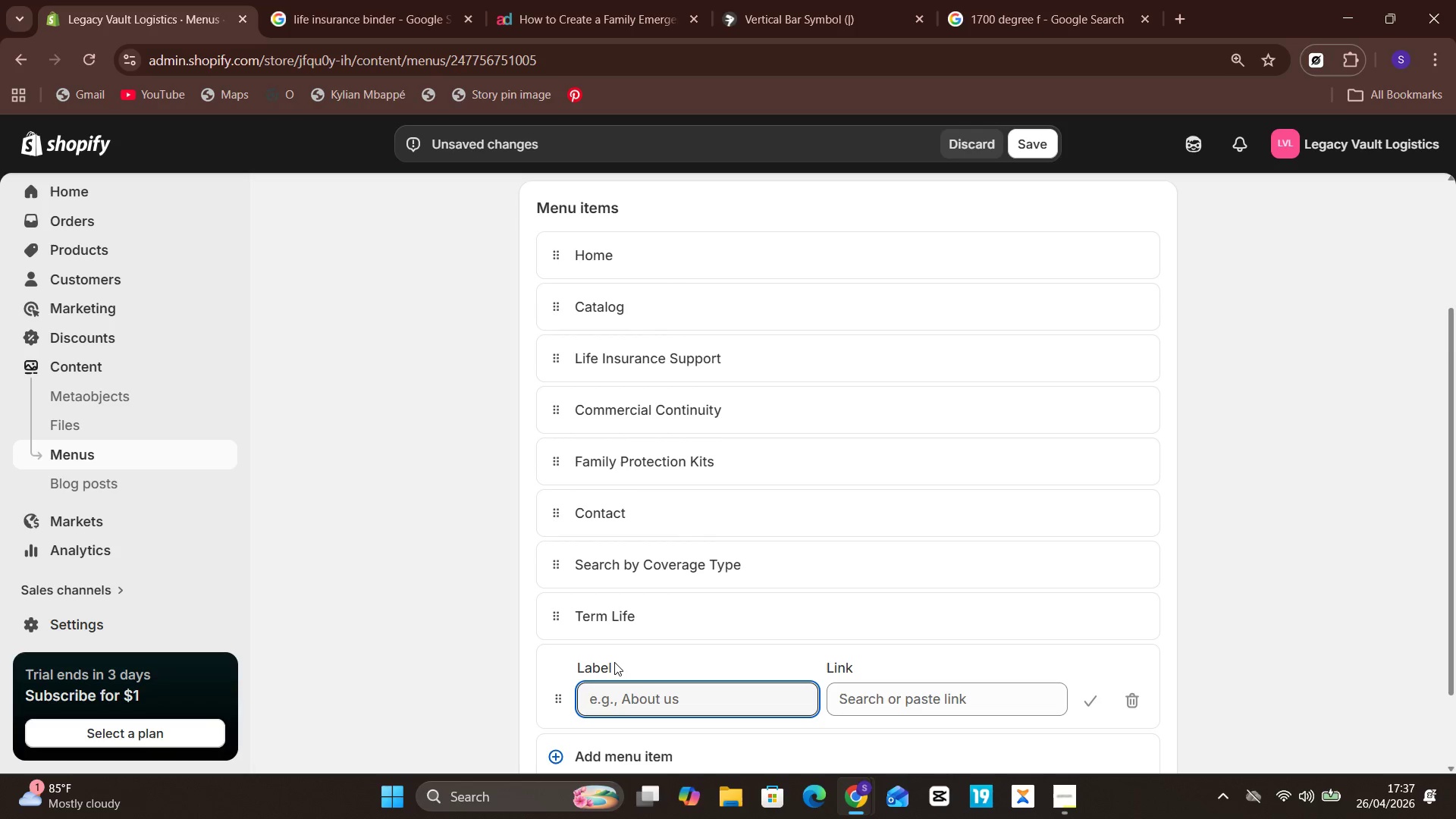 
wait(5.78)
 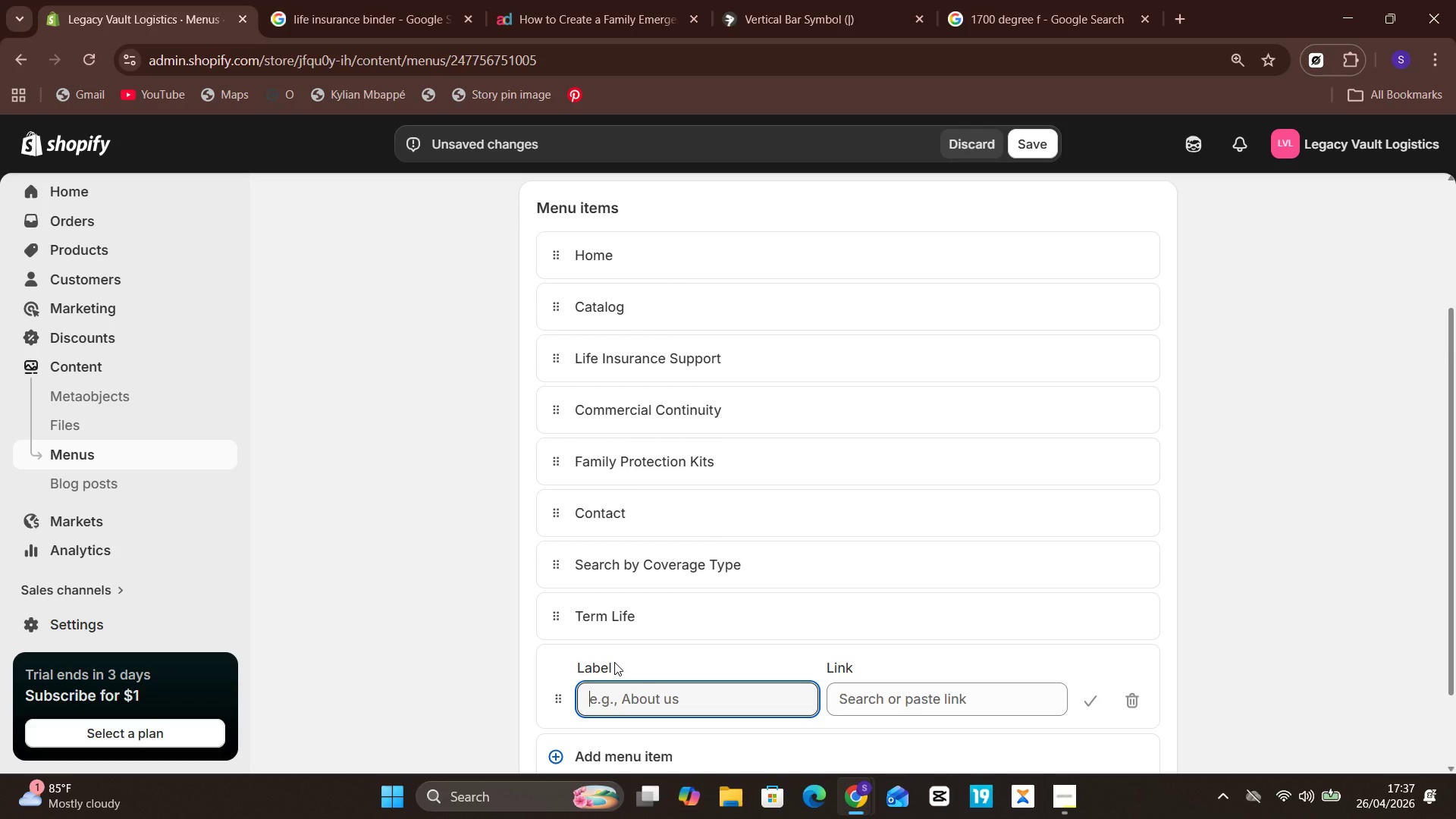 
type(Whol L)
key(Backspace)
key(Backspace)
key(Backspace)
type(le Life)
 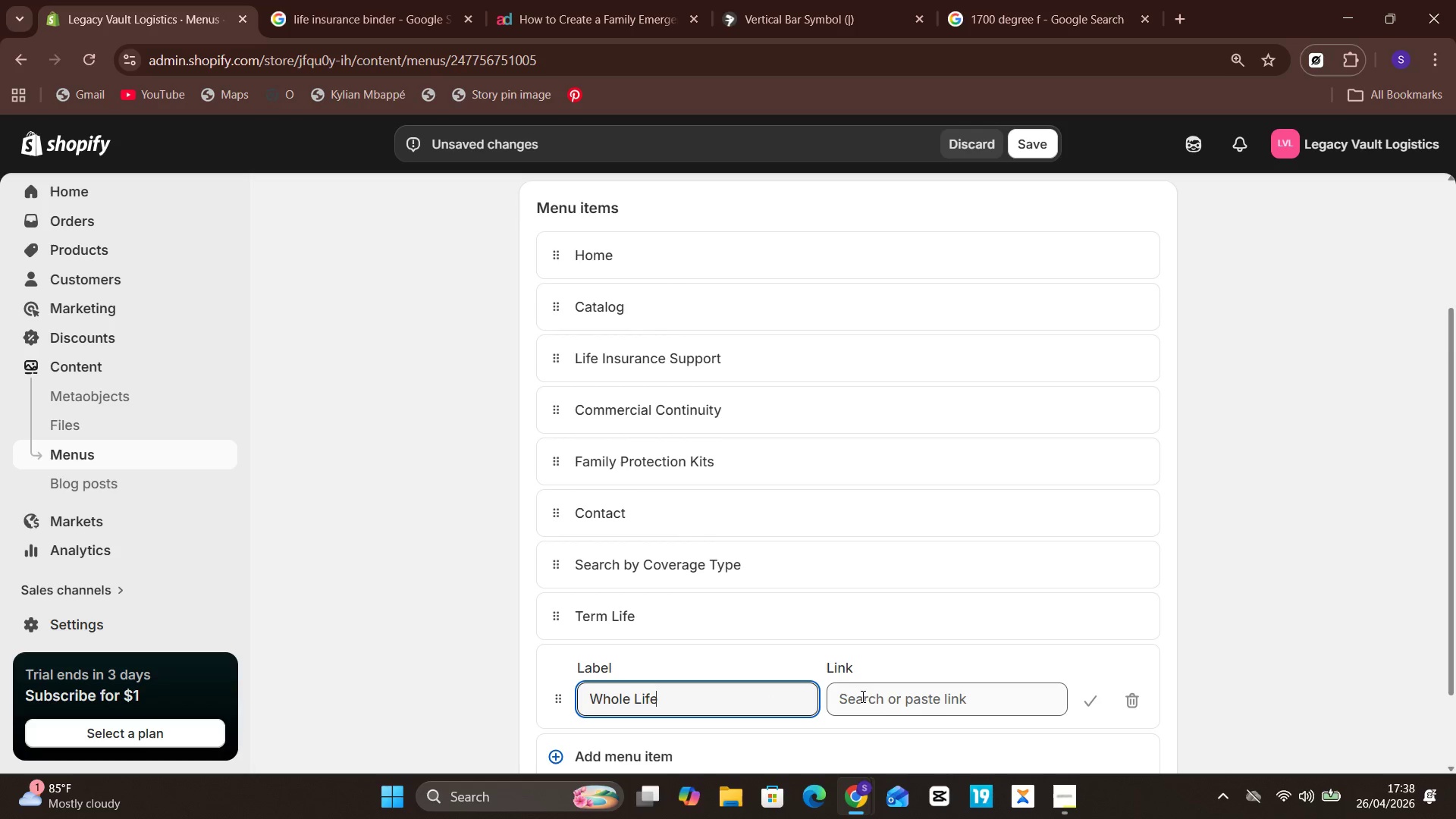 
left_click([882, 702])
 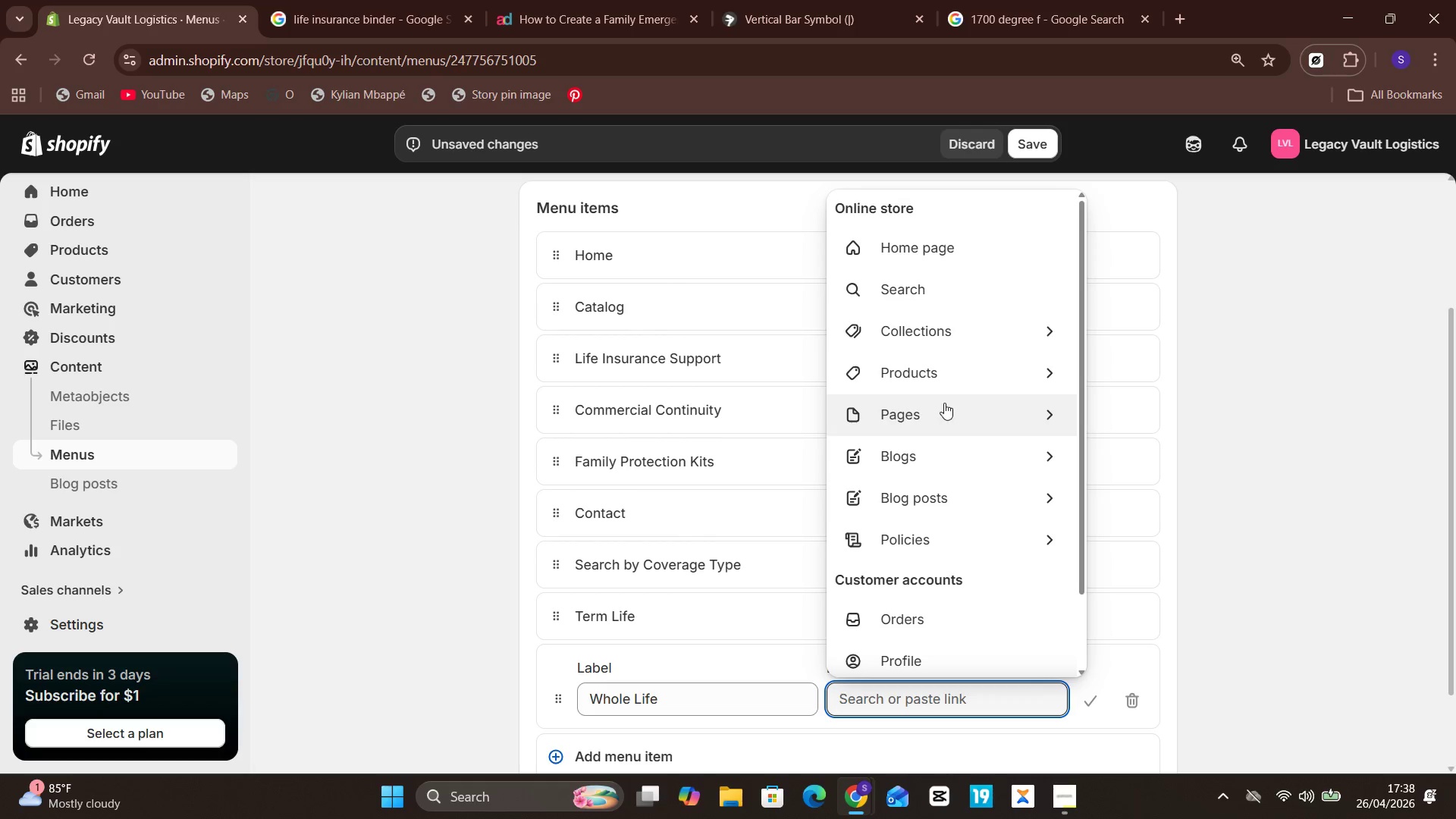 
left_click([943, 377])
 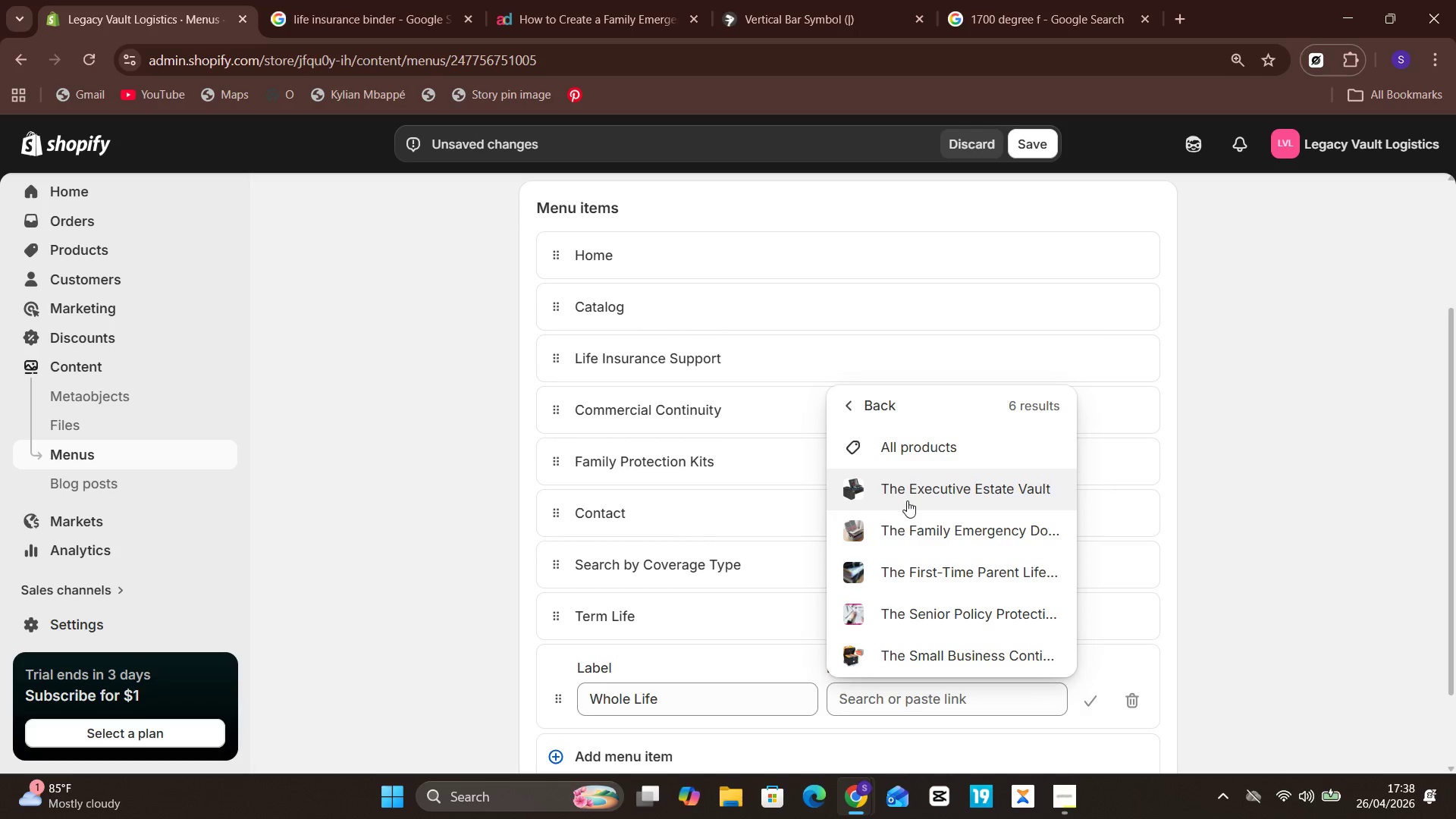 
left_click([934, 460])
 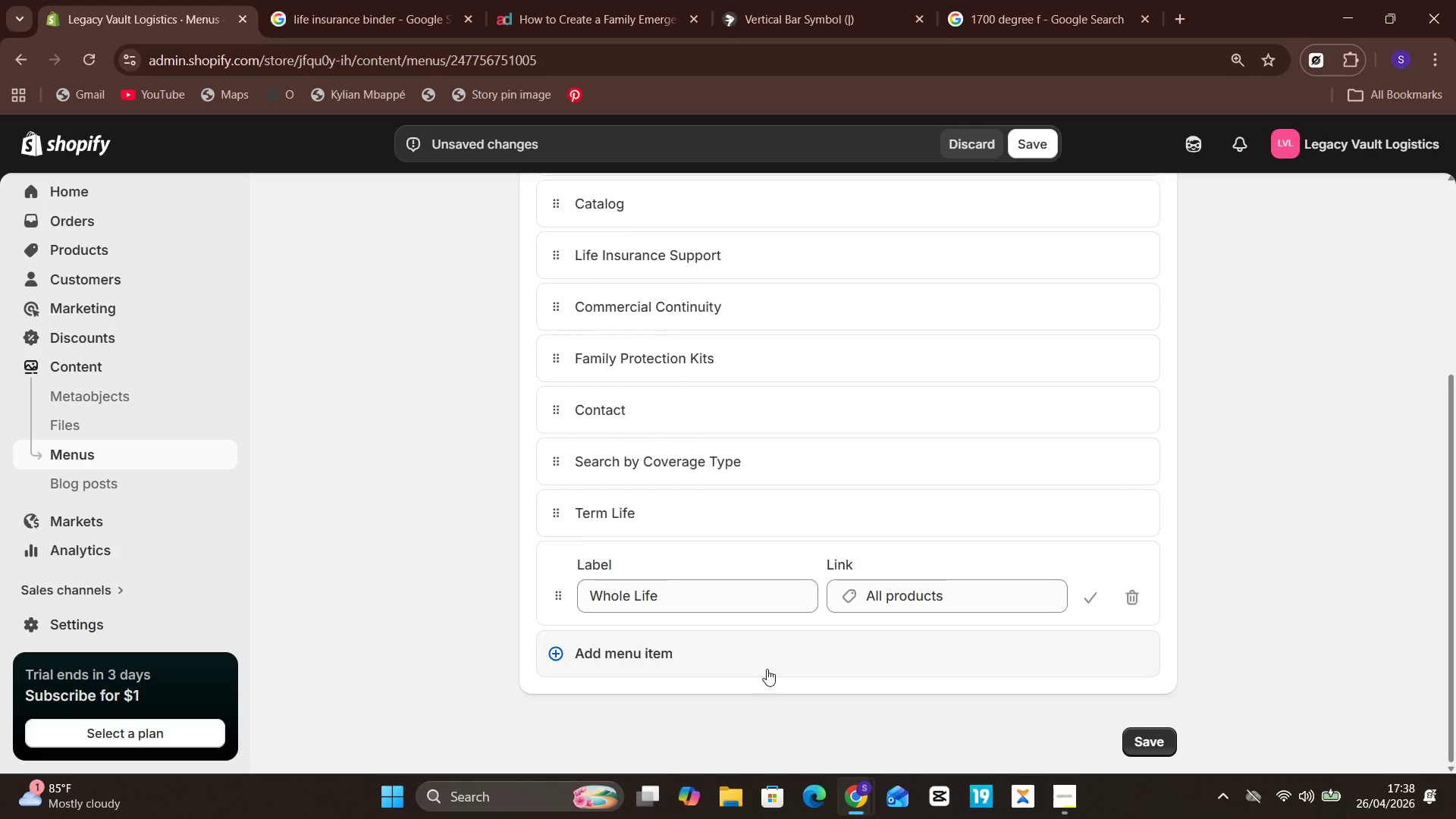 
left_click([681, 654])
 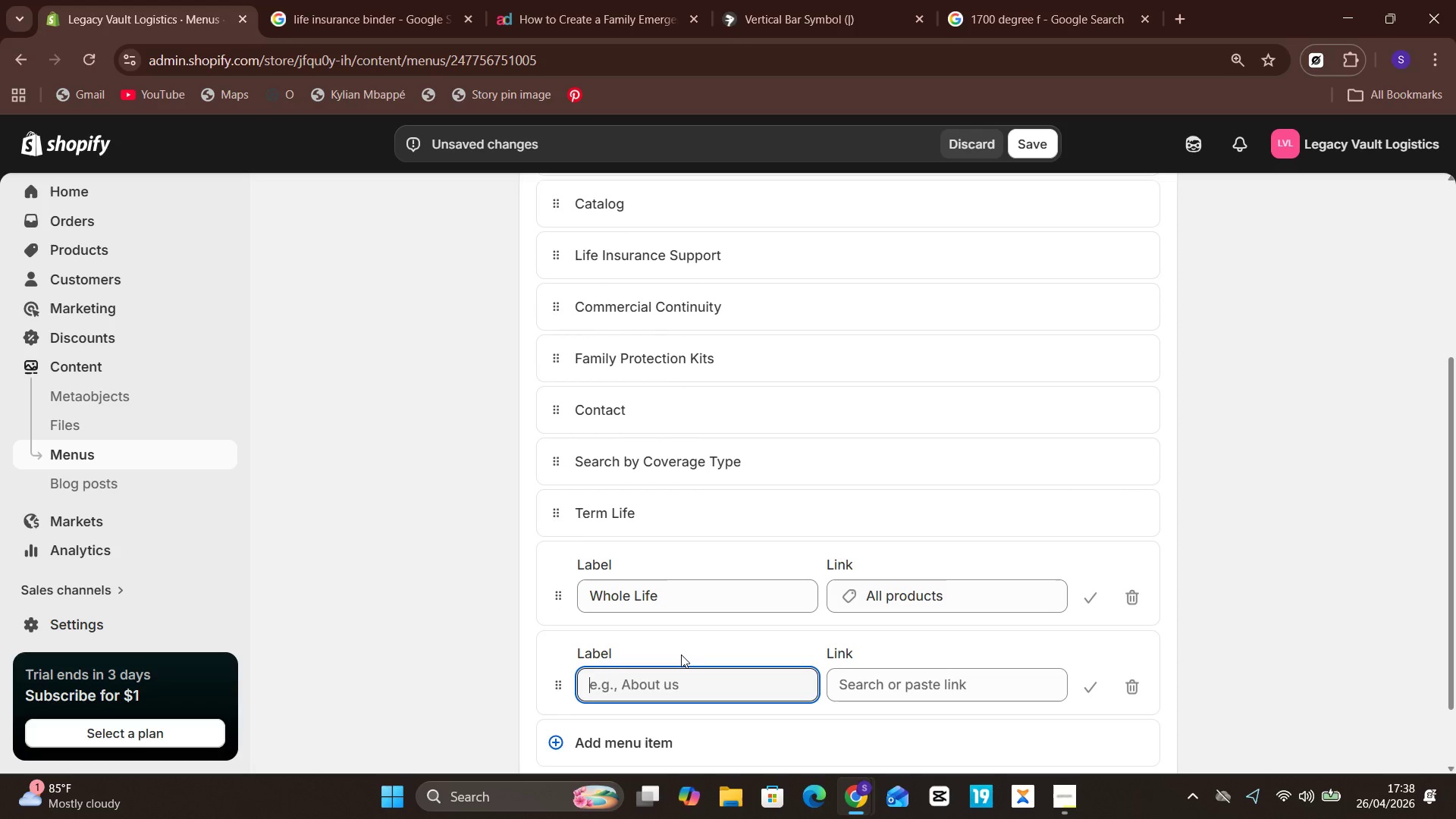 
type(Business Insua)
key(Backspace)
type(rance)
 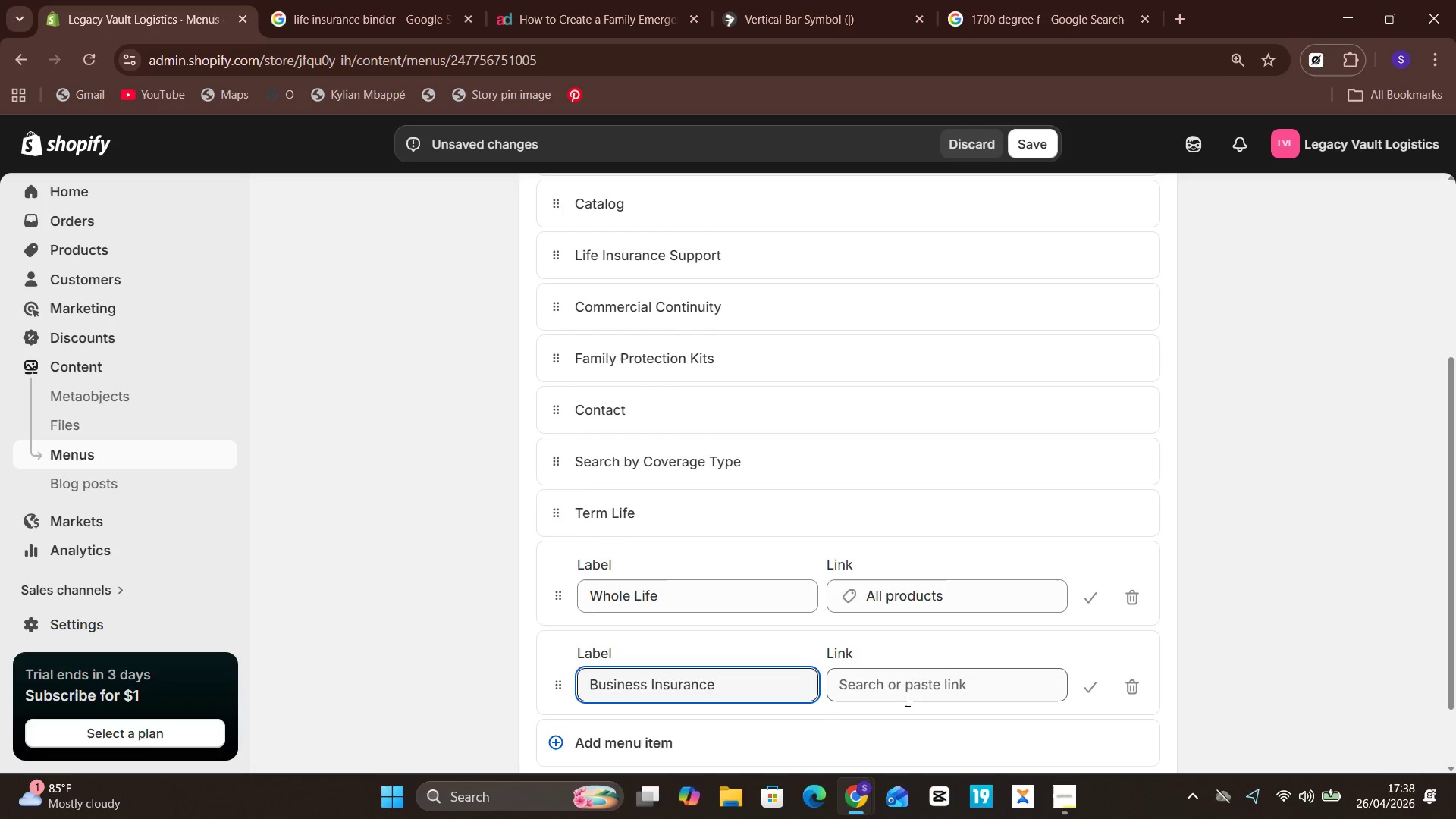 
left_click([915, 693])
 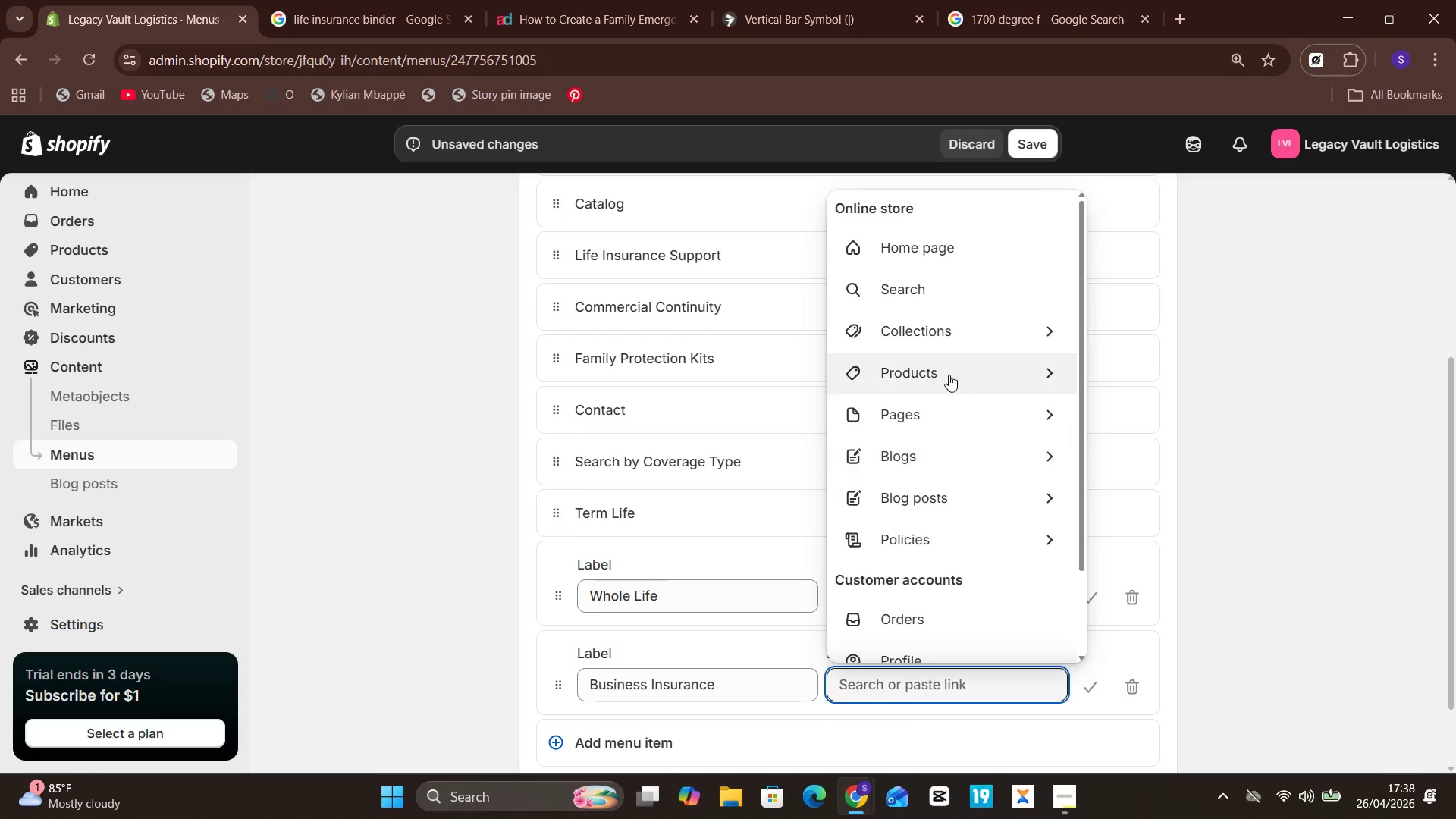 
wait(5.05)
 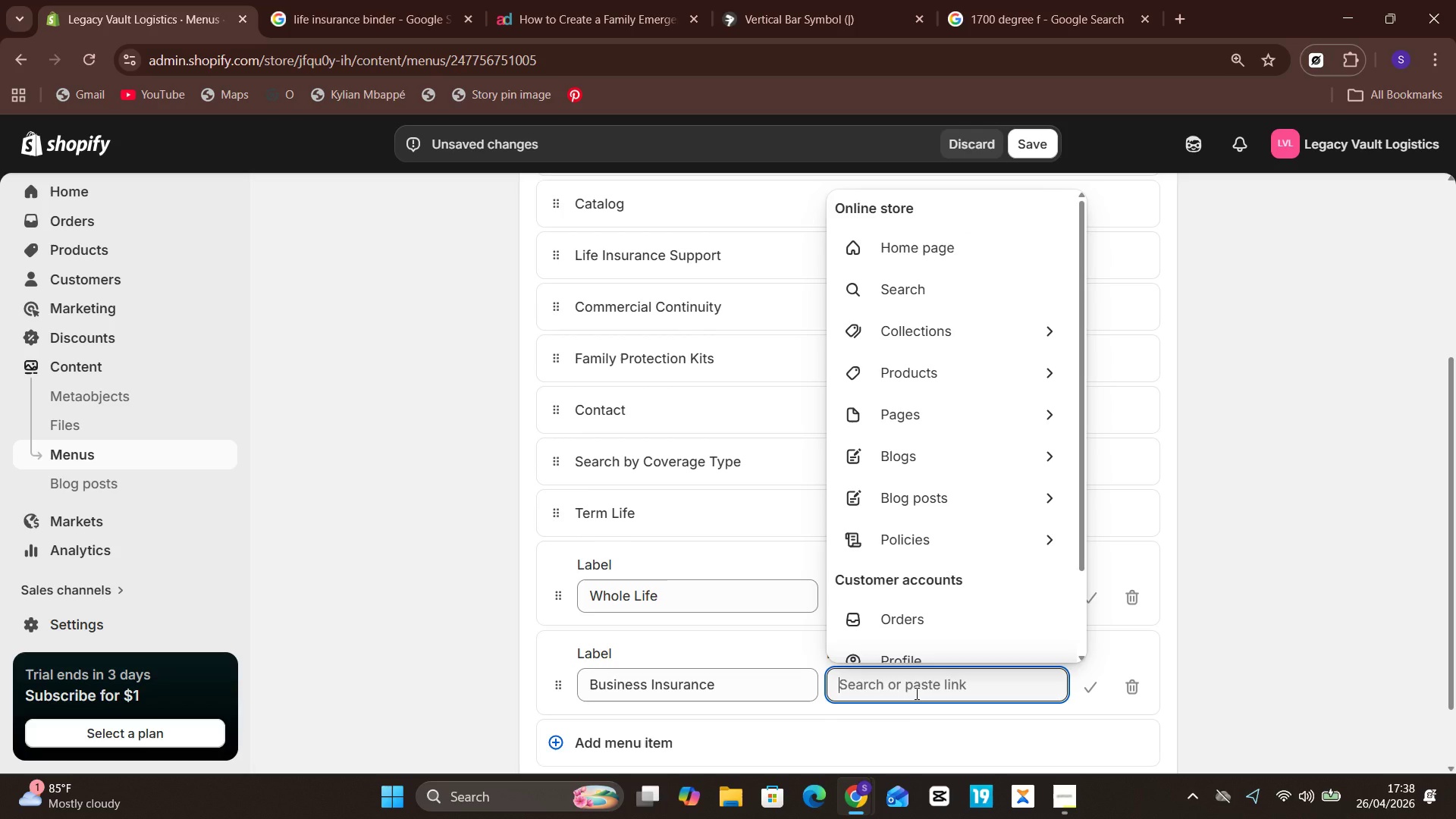 
left_click([975, 381])
 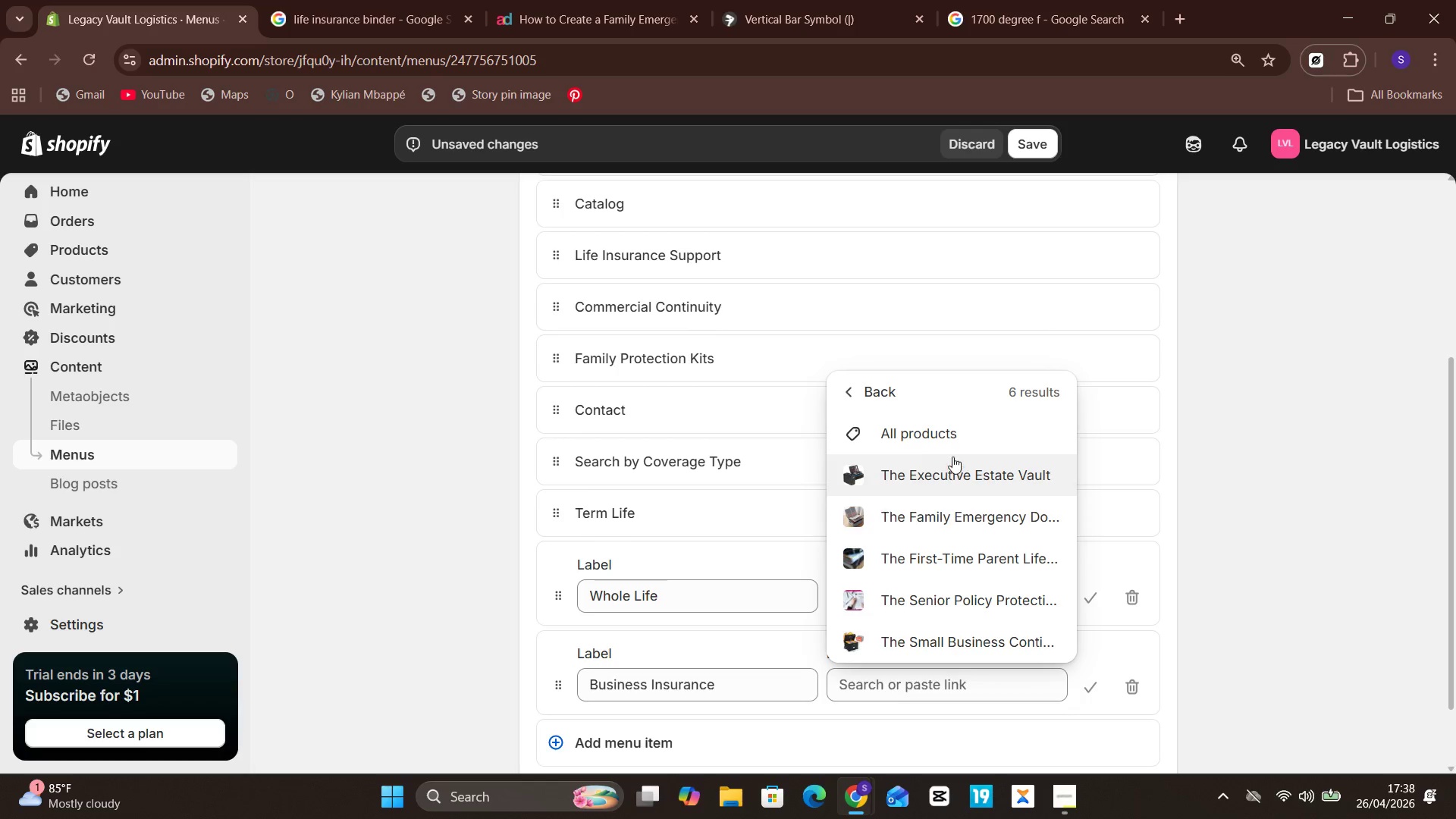 
left_click([958, 435])
 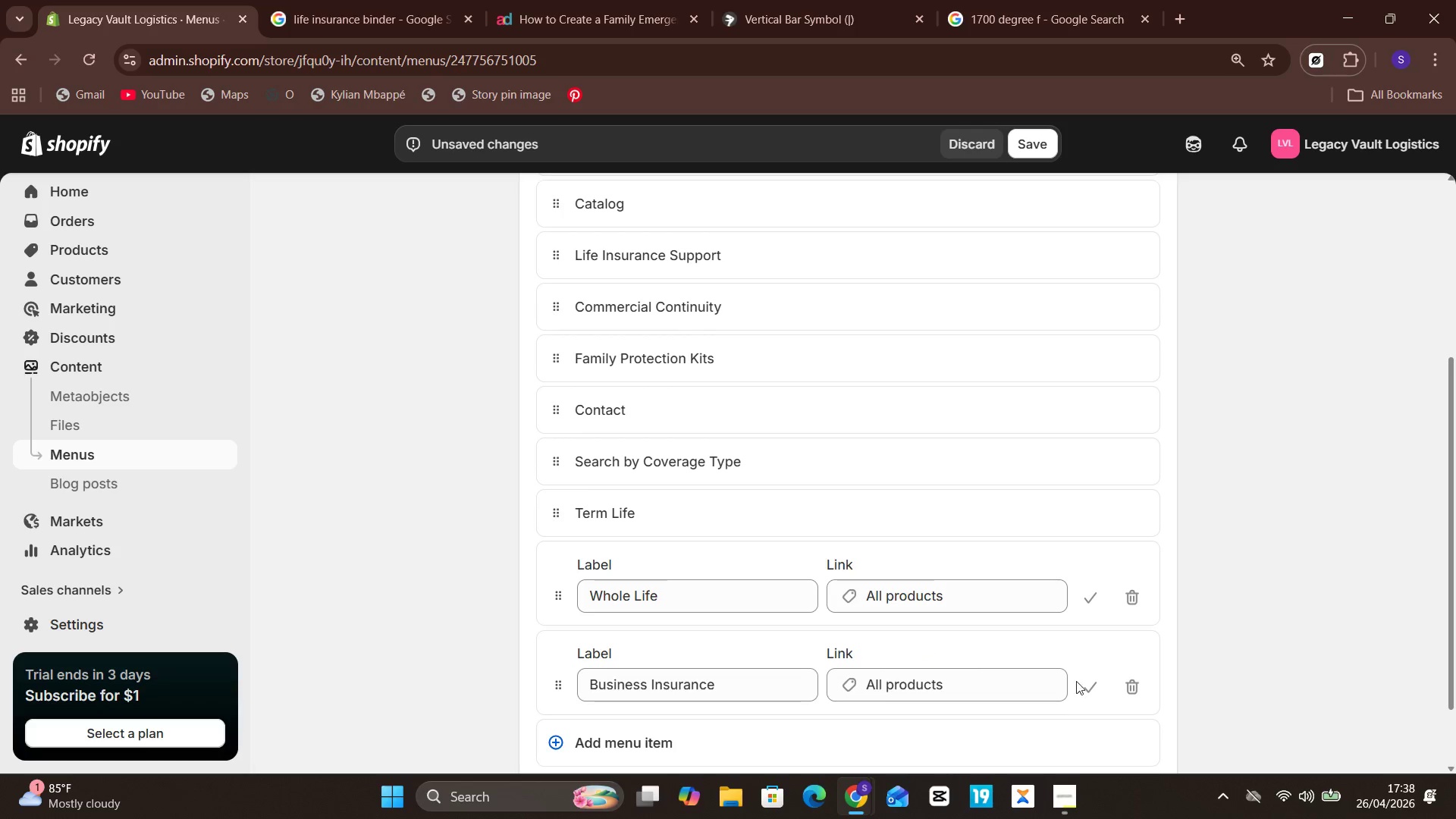 
left_click([1085, 682])
 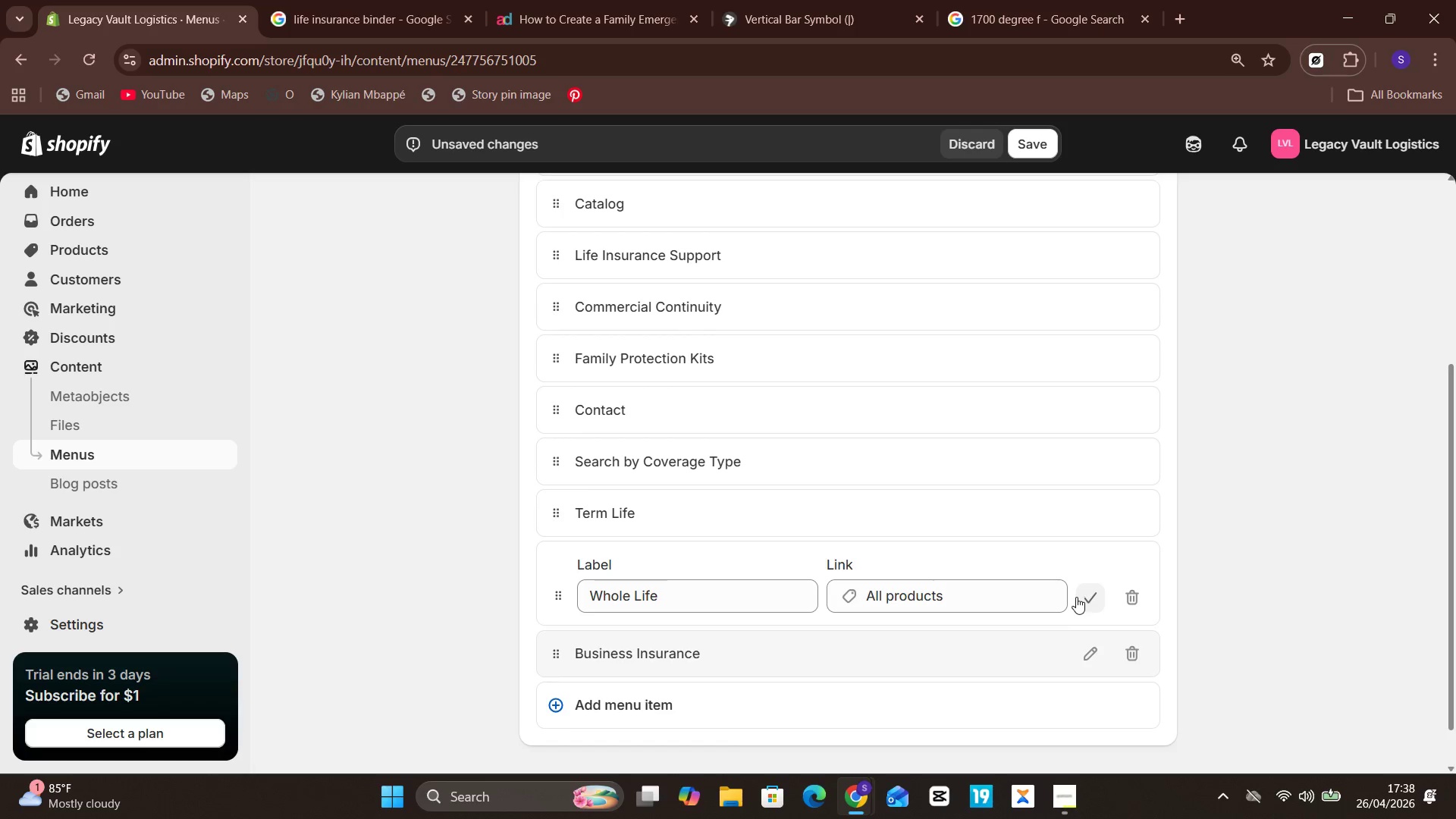 
left_click([1076, 596])
 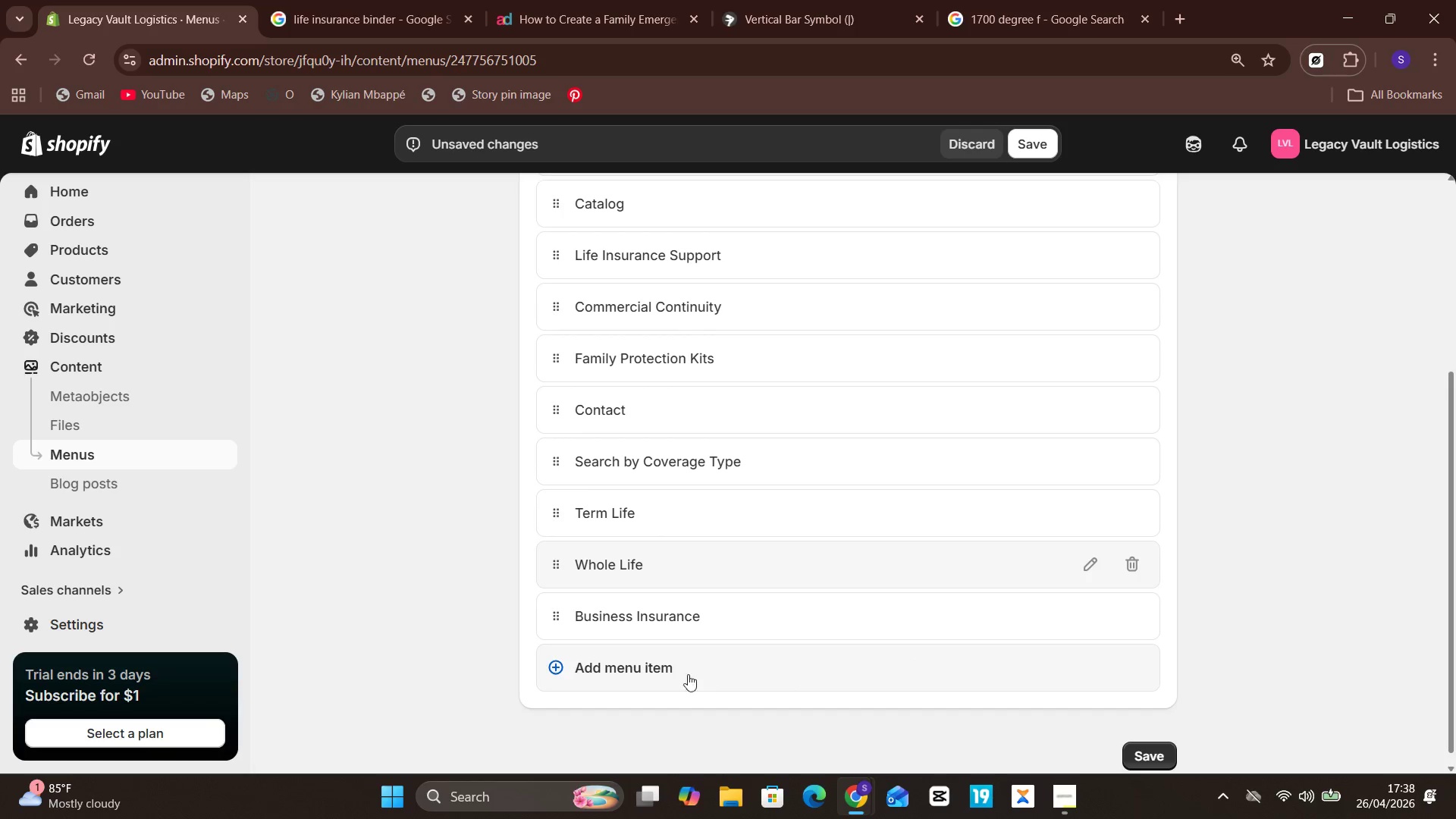 
left_click([670, 674])
 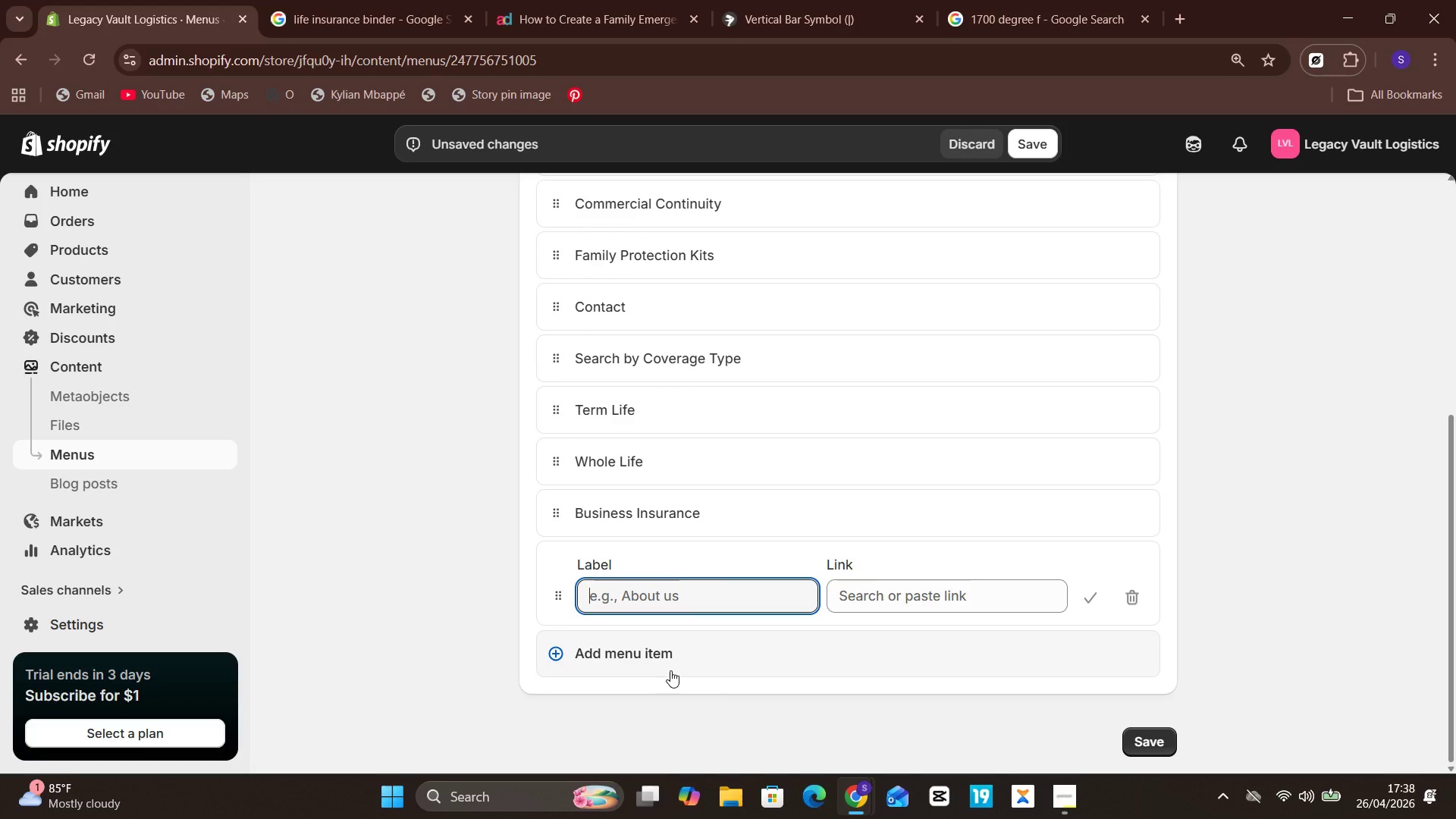 
wait(6.45)
 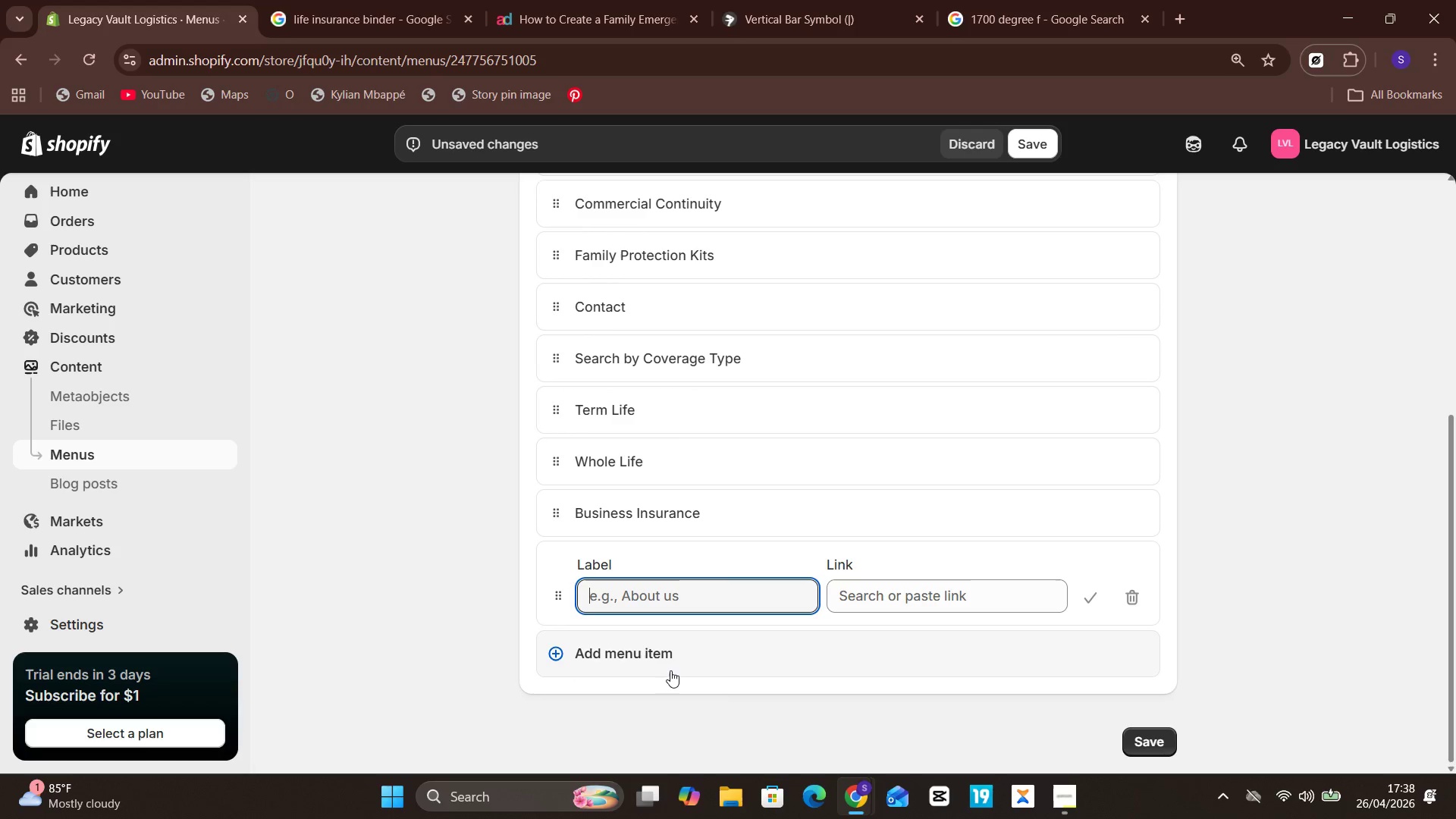 
type(Family Protection)
 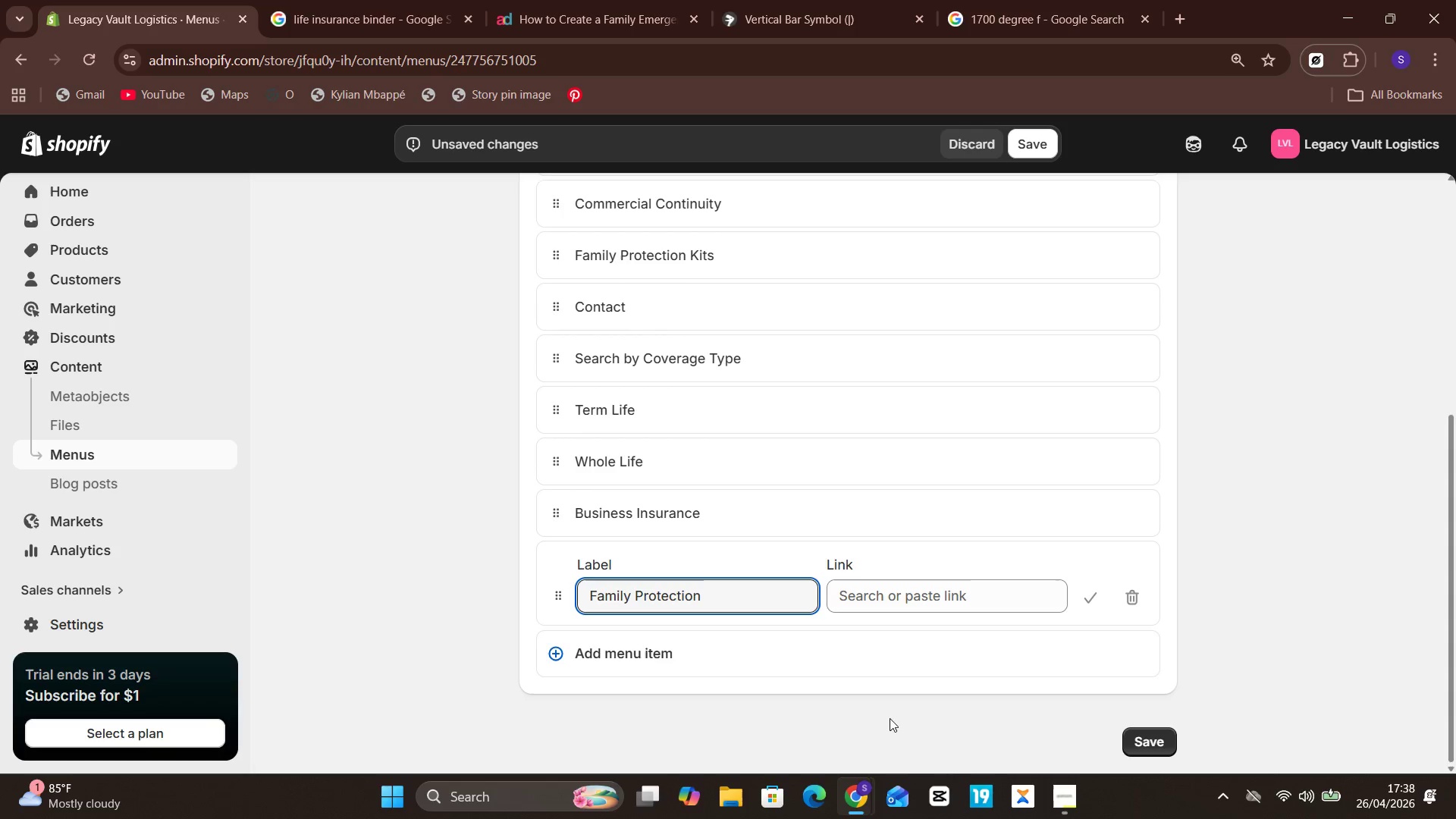 
left_click([954, 601])
 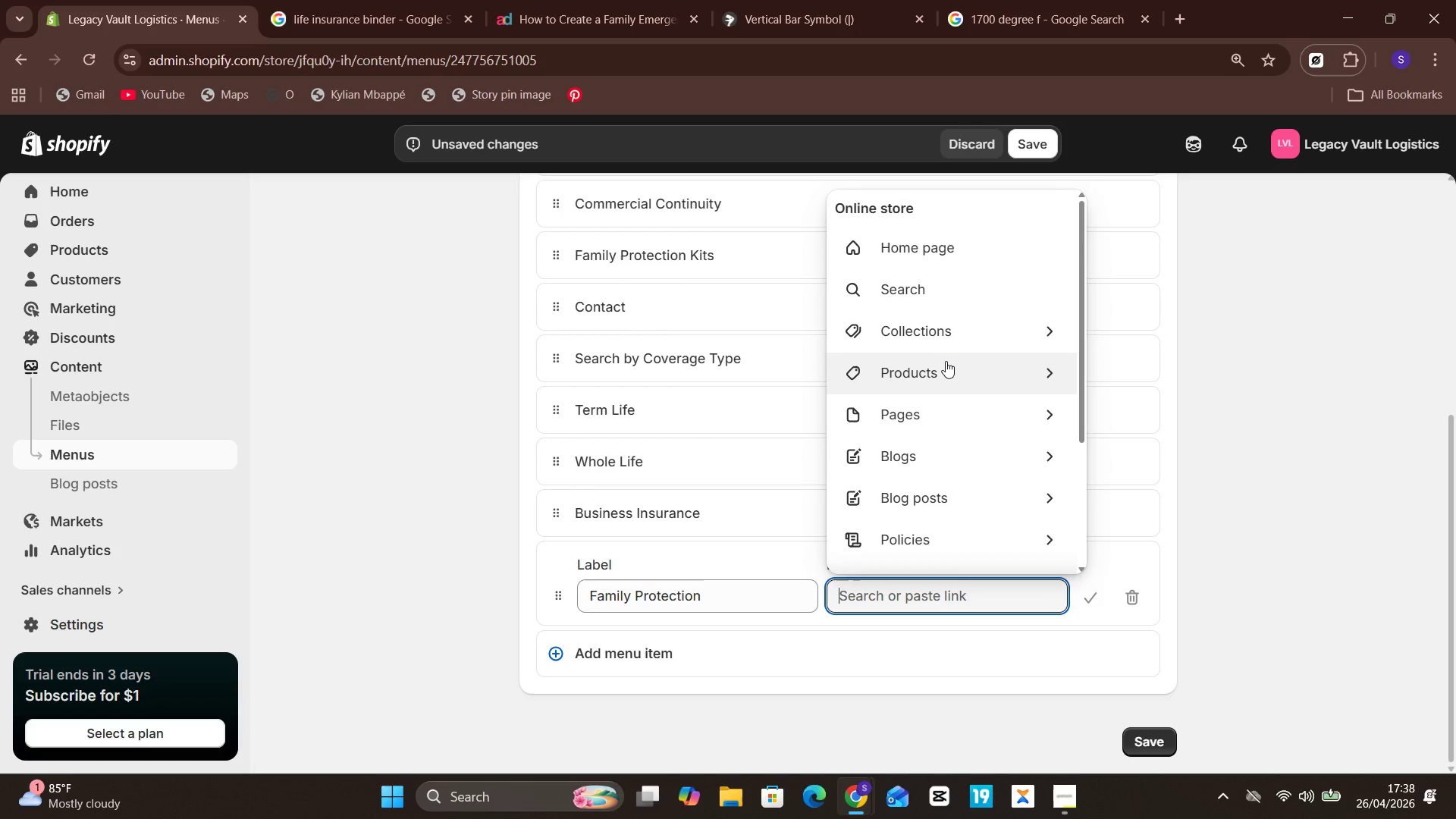 
left_click([946, 362])
 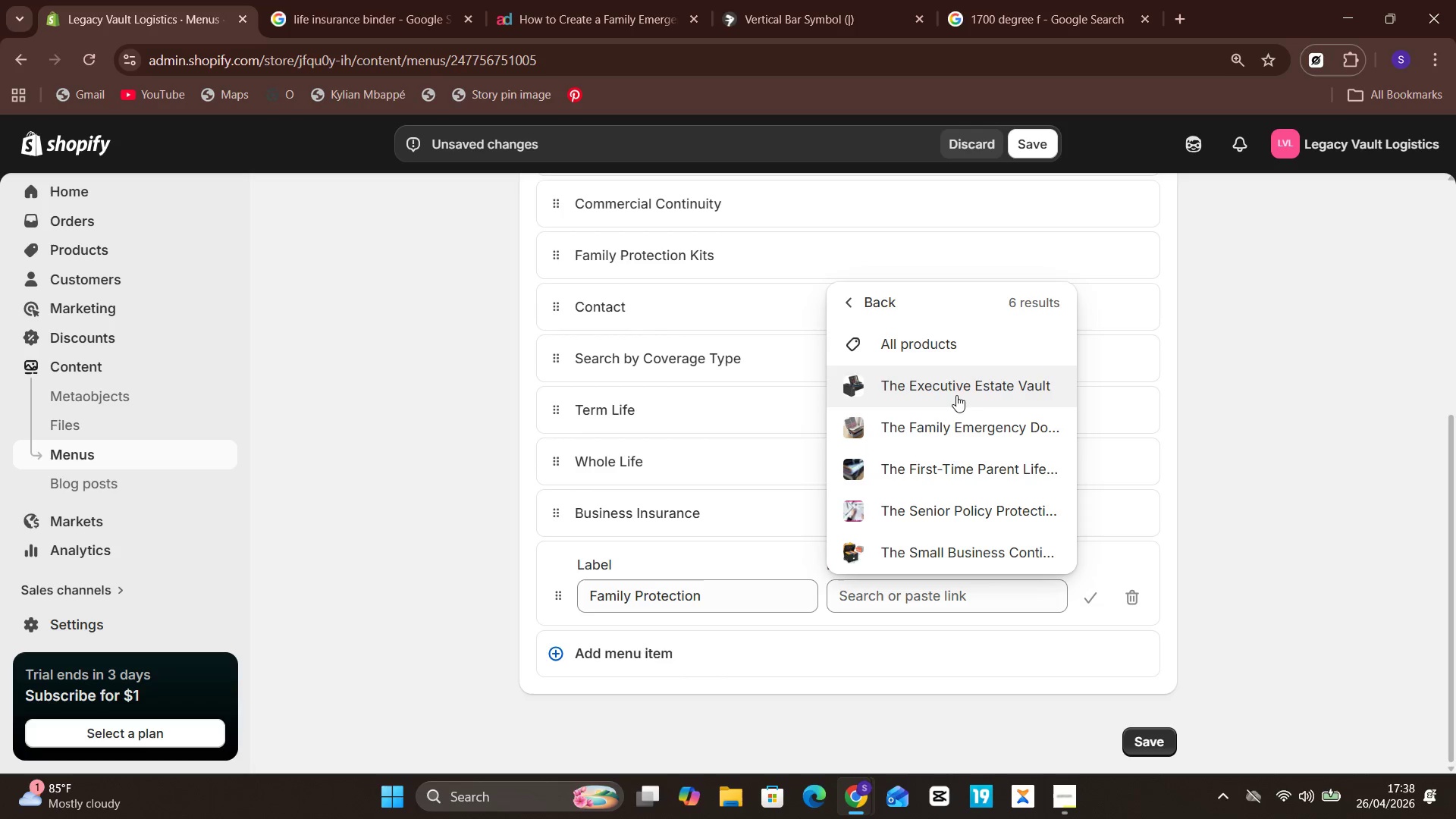 
left_click([956, 344])
 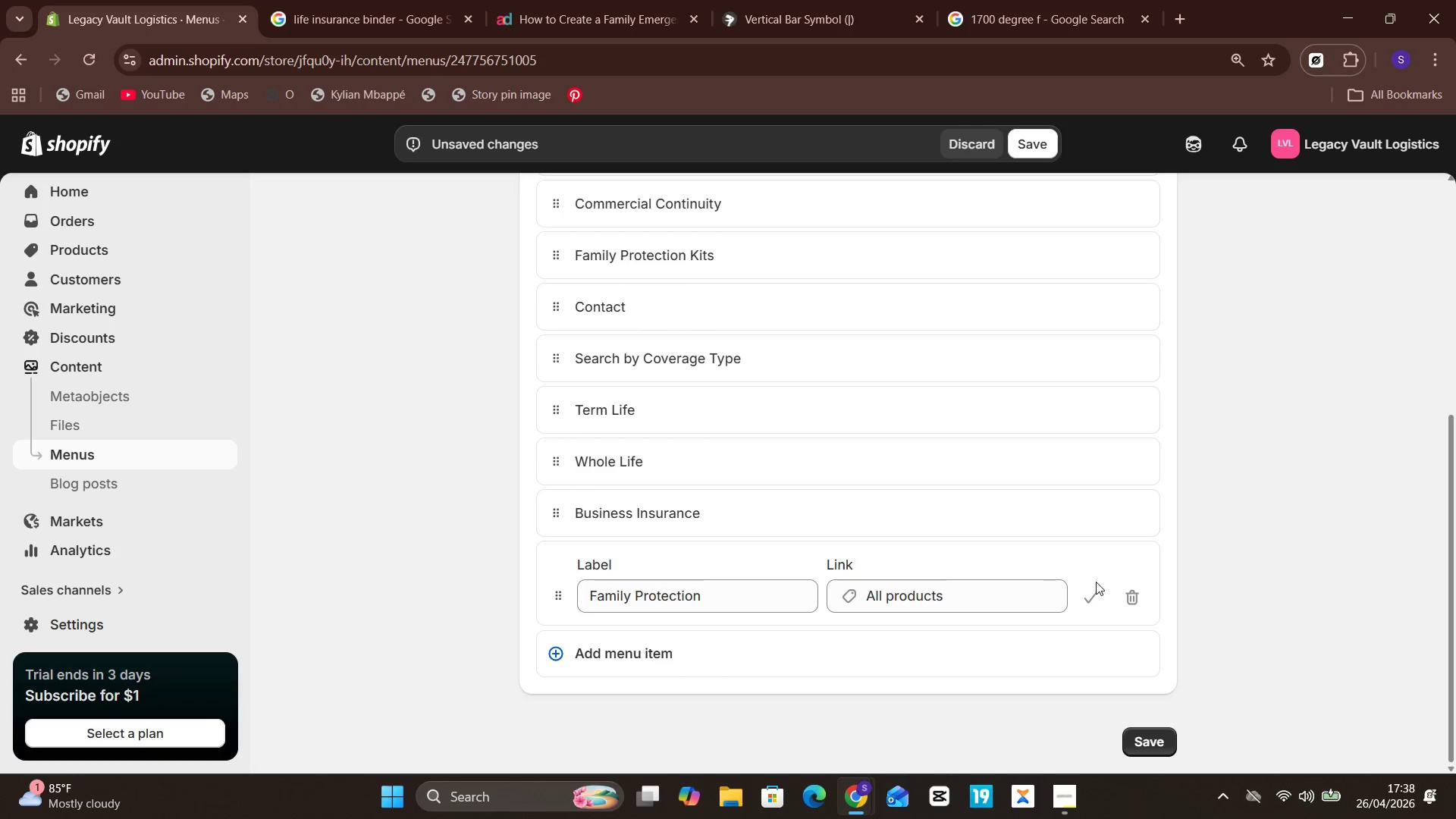 
left_click([1088, 594])
 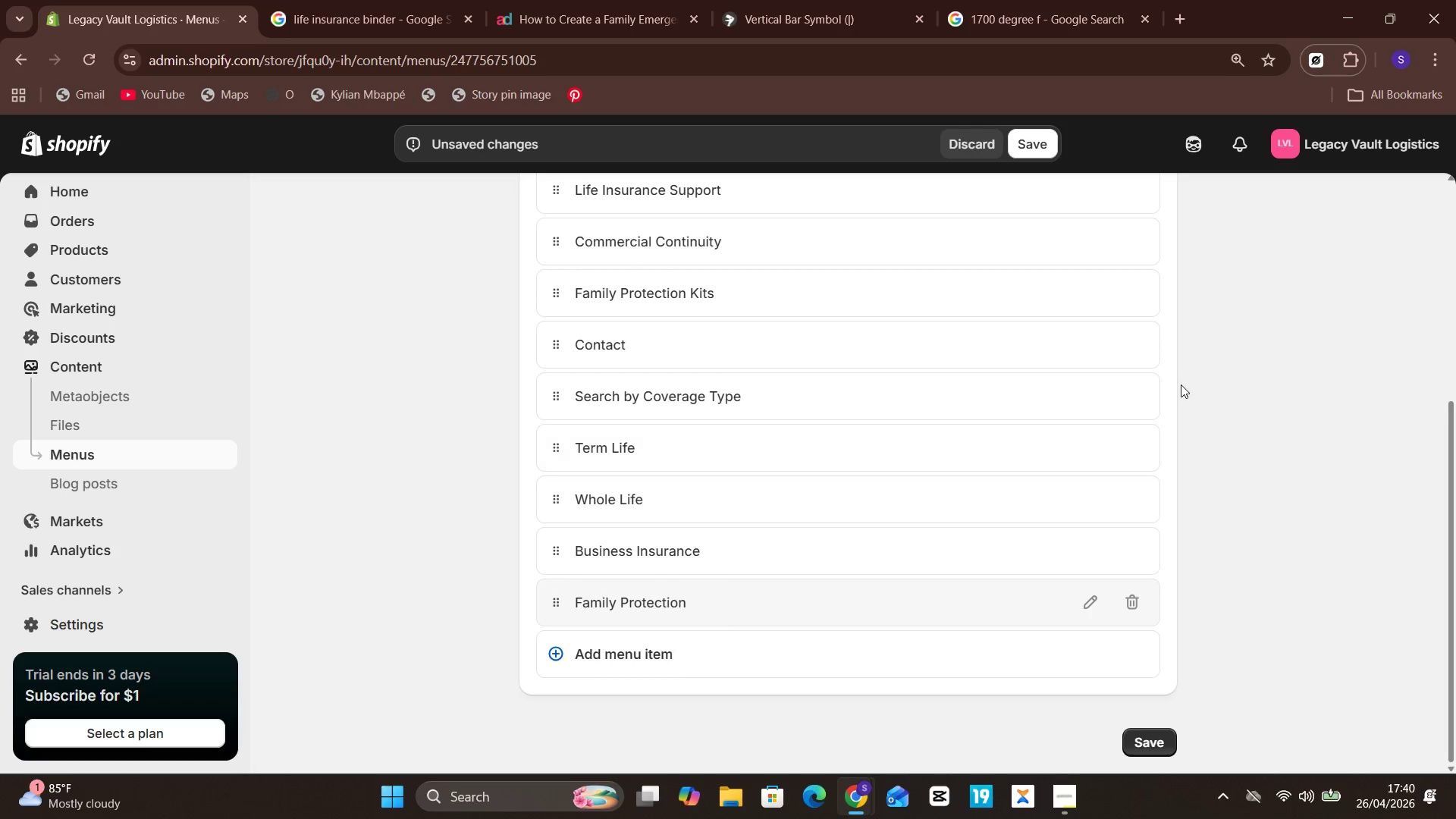 
wait(106.03)
 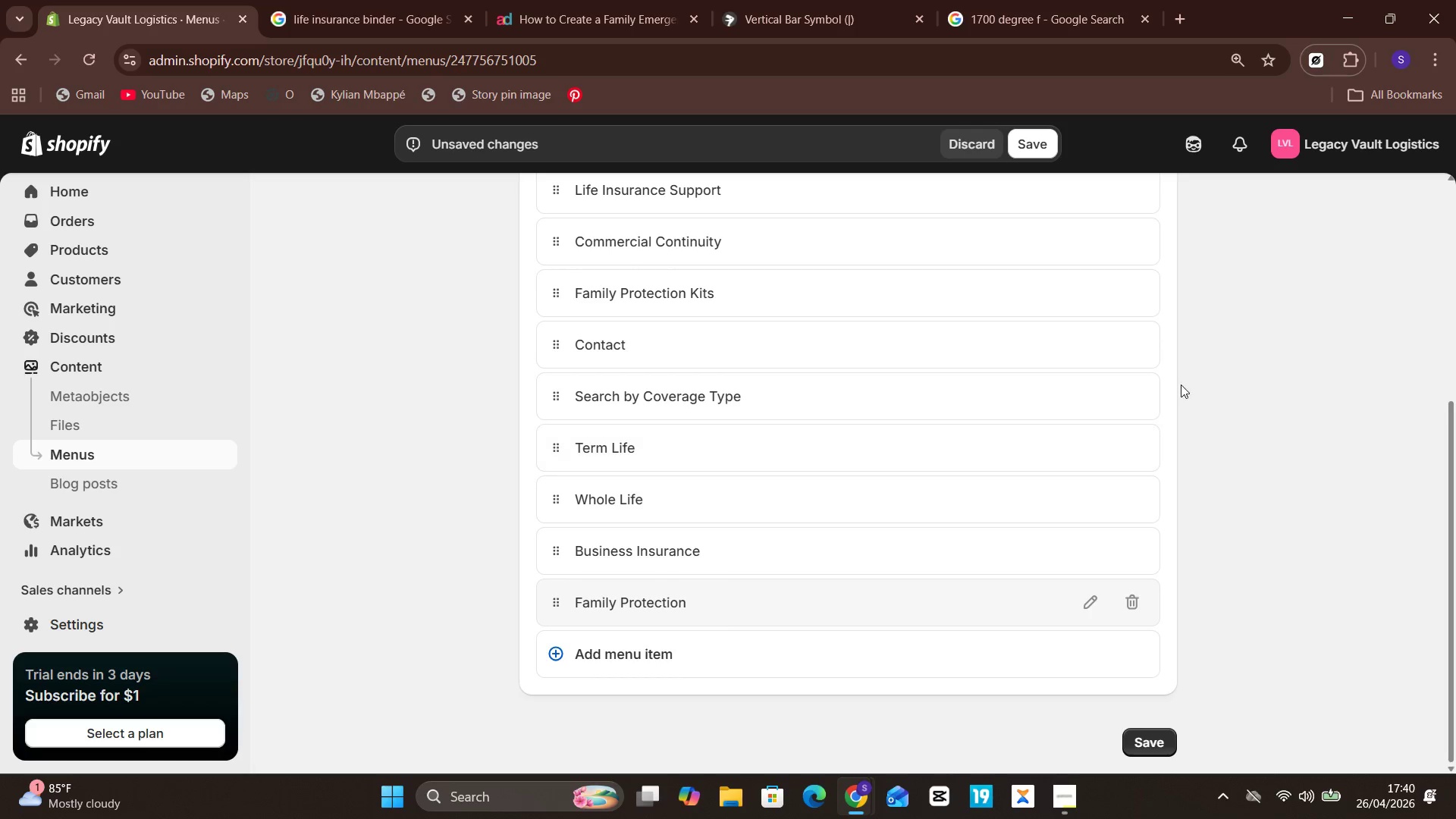 
left_click_drag(start_coordinate=[635, 430], to_coordinate=[576, 446])
 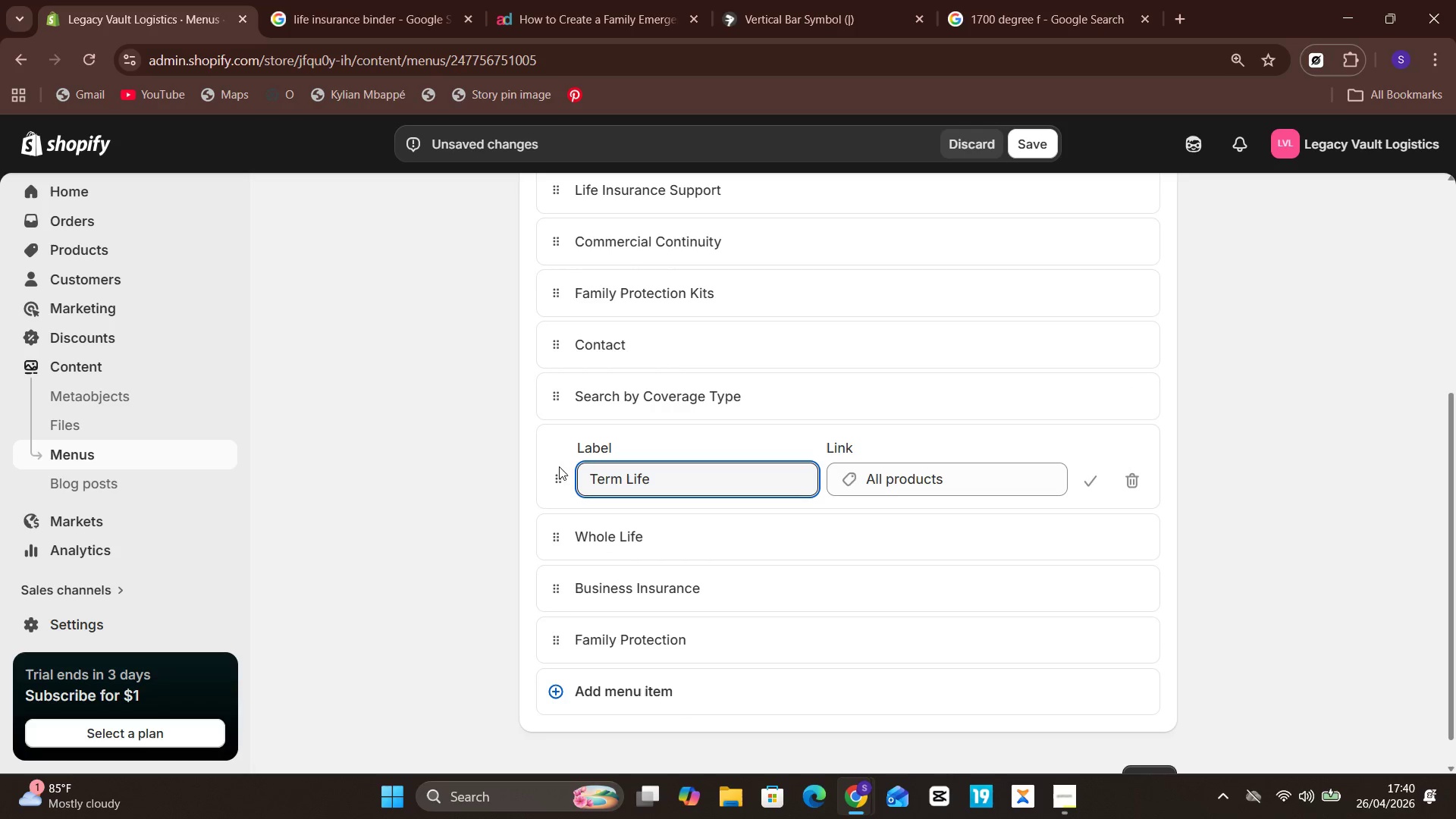 
left_click([558, 471])
 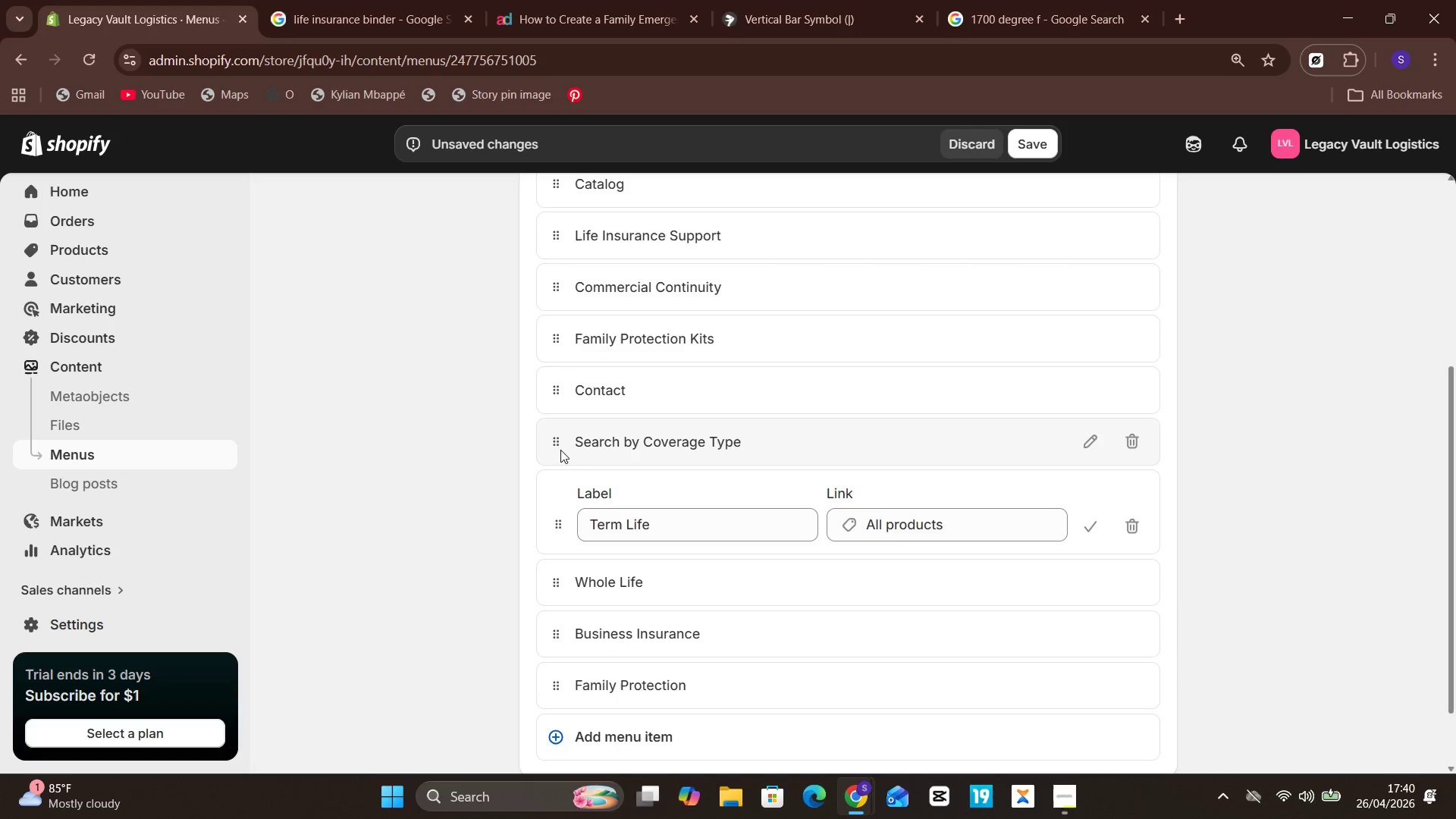 
left_click([556, 446])
 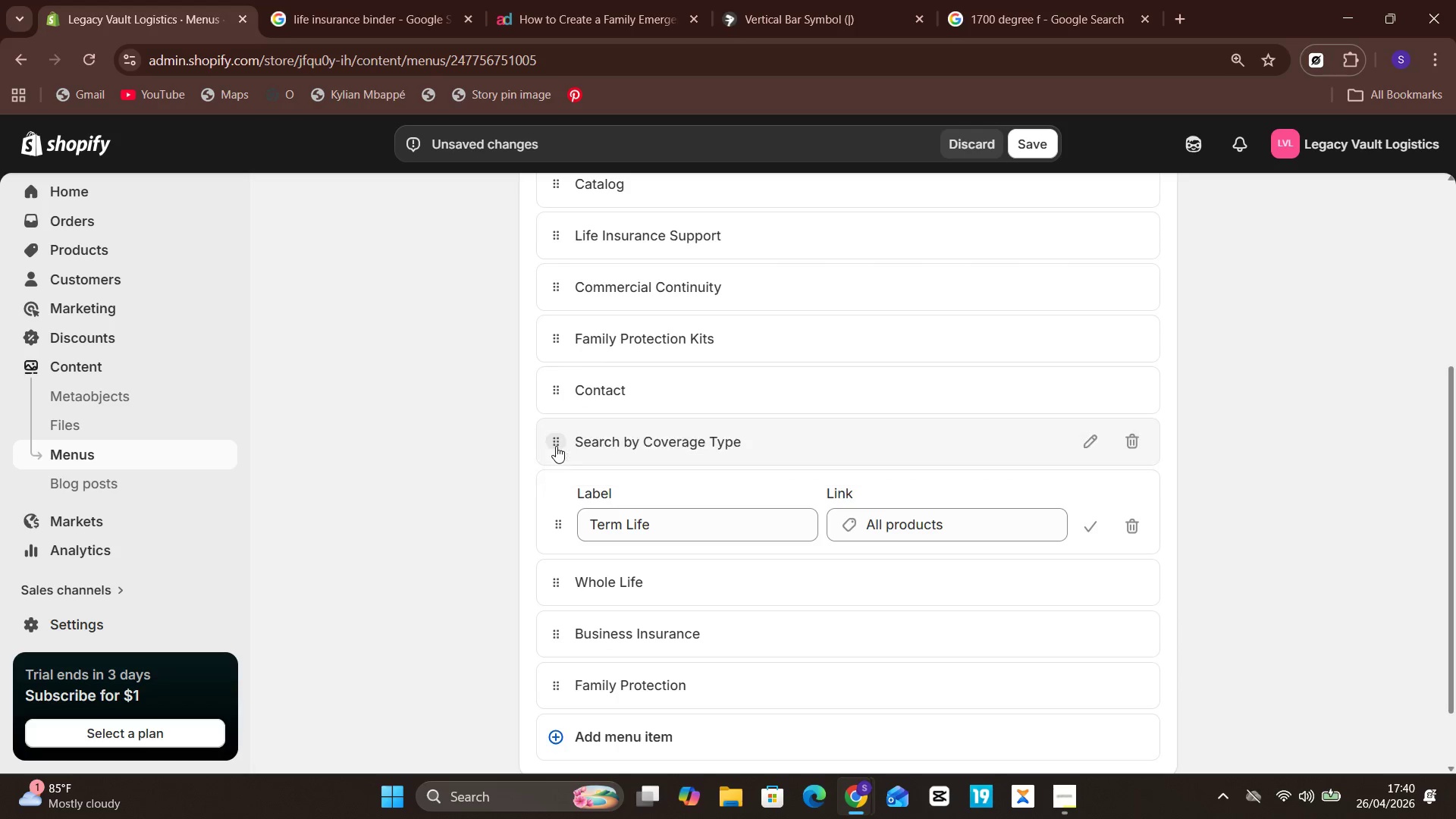 
left_click([556, 446])
 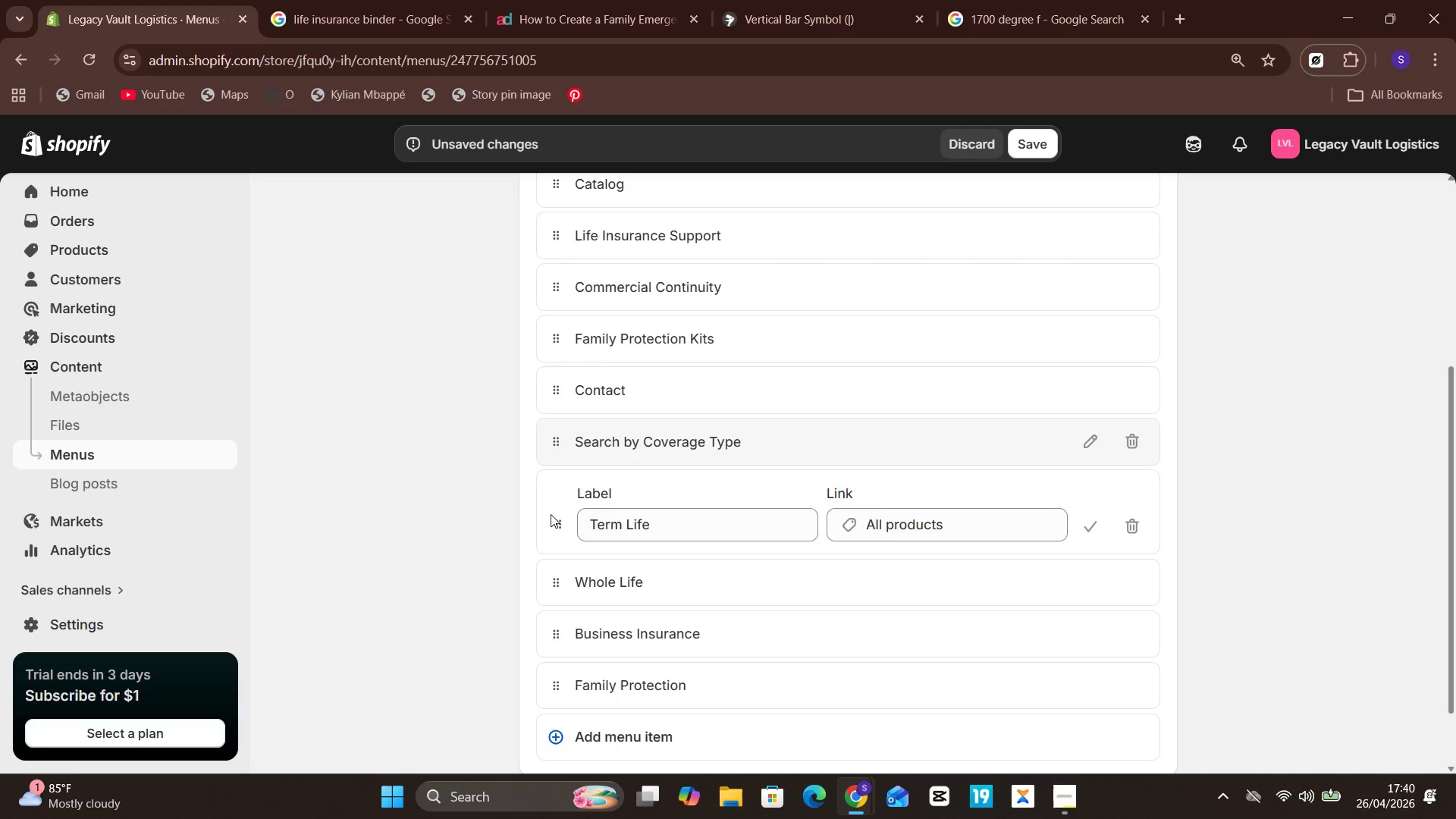 
left_click([549, 529])
 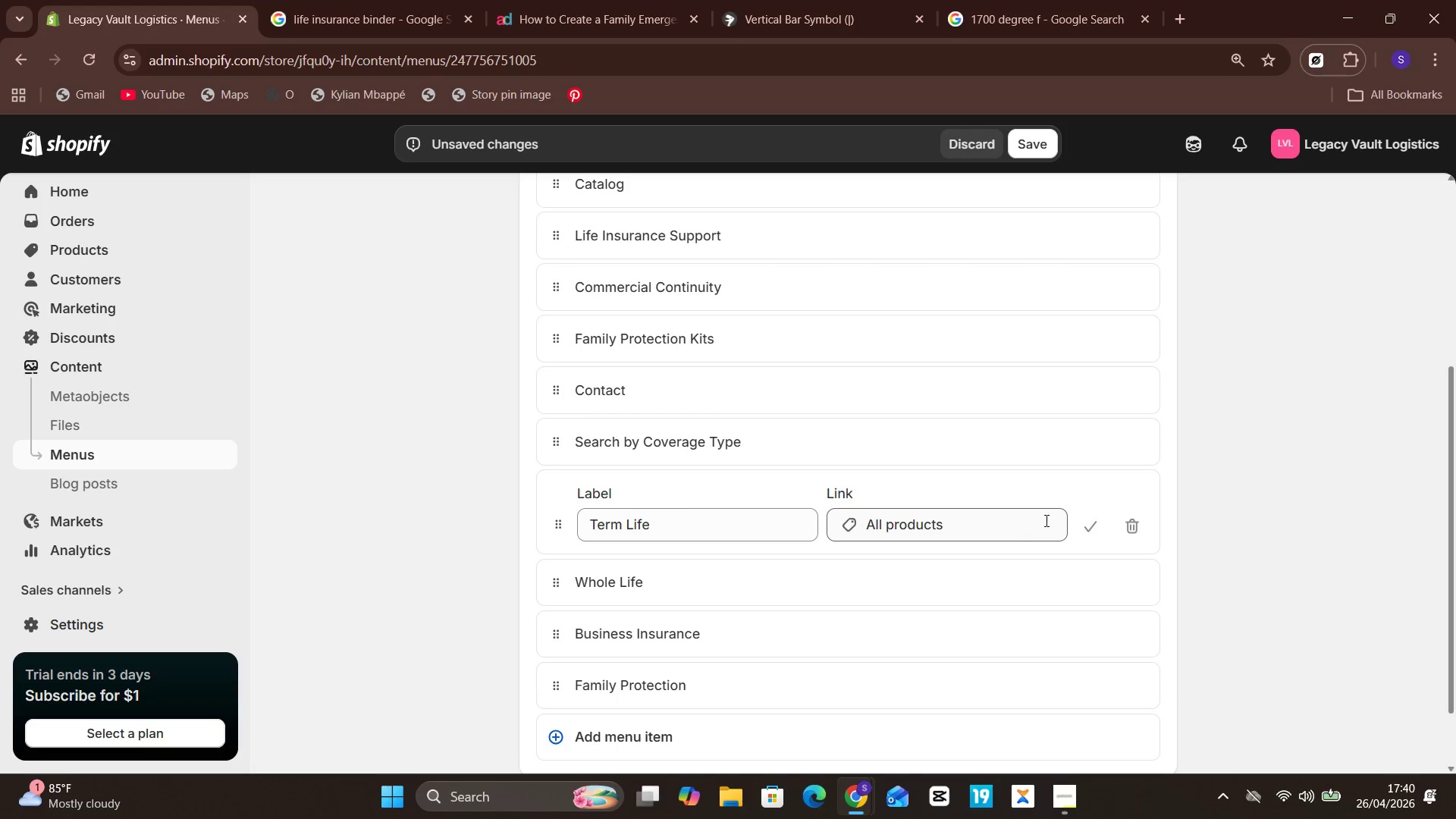 
left_click([1099, 532])
 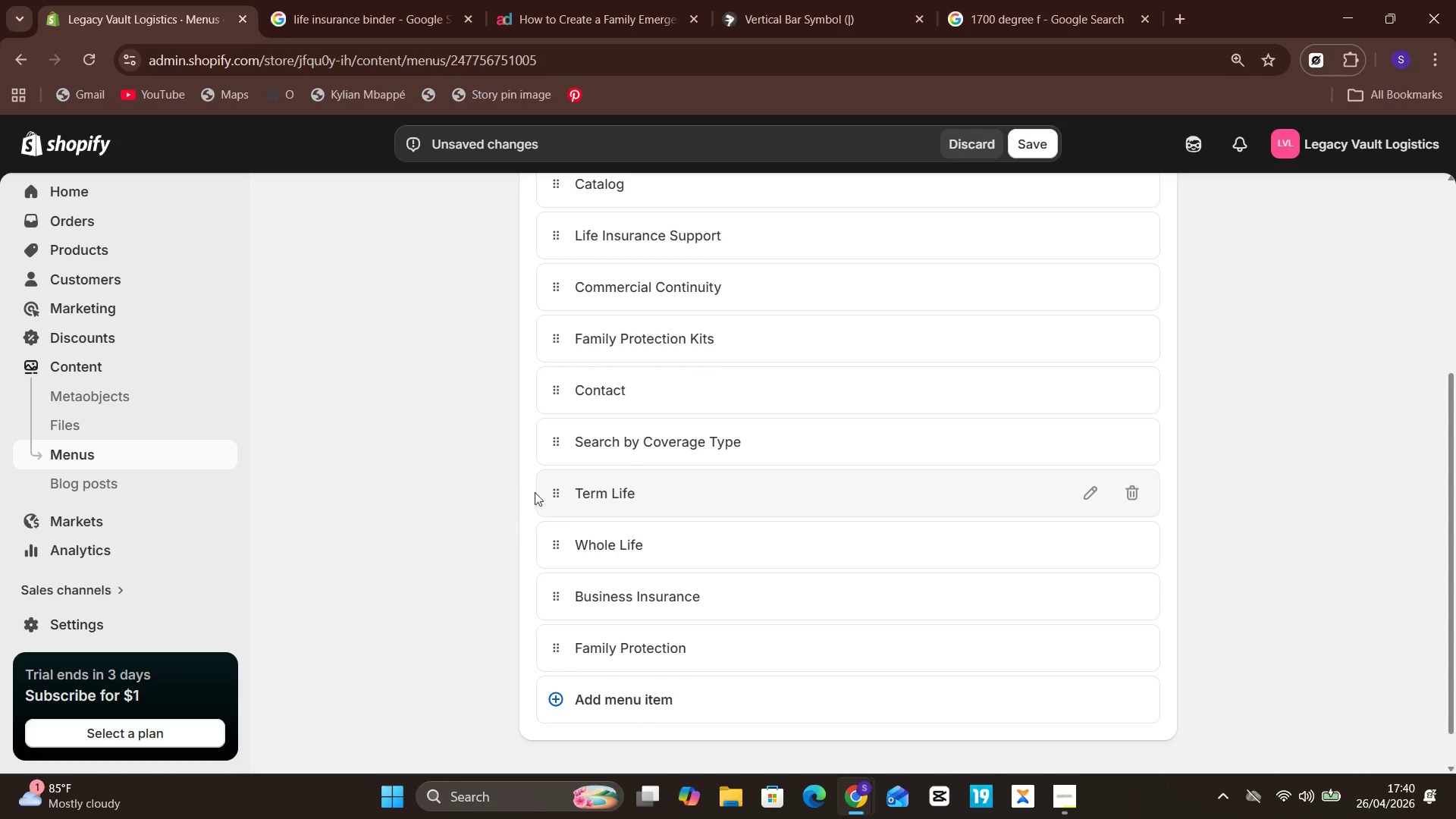 
left_click_drag(start_coordinate=[557, 494], to_coordinate=[755, 484])
 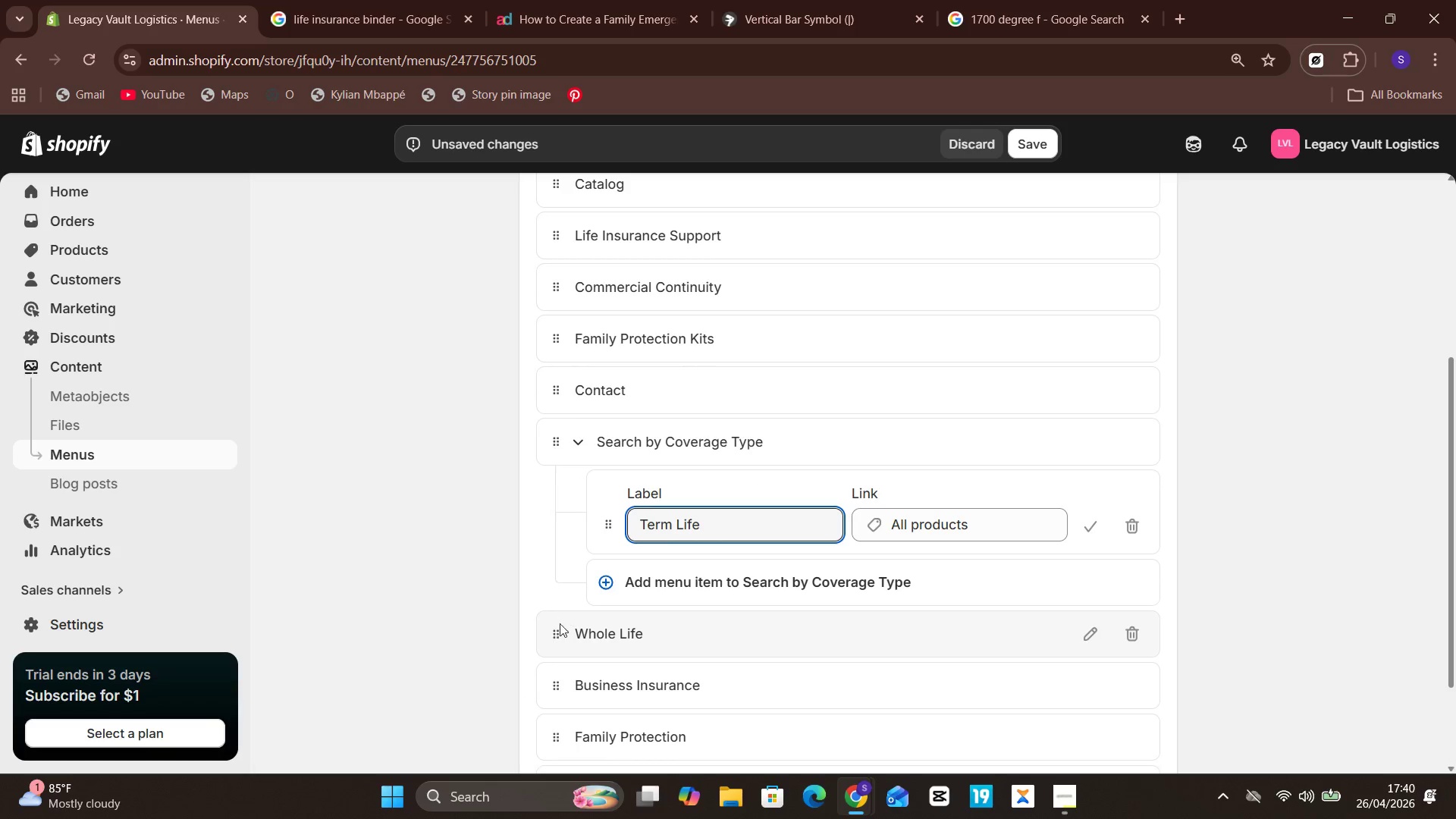 
left_click_drag(start_coordinate=[559, 636], to_coordinate=[837, 596])
 